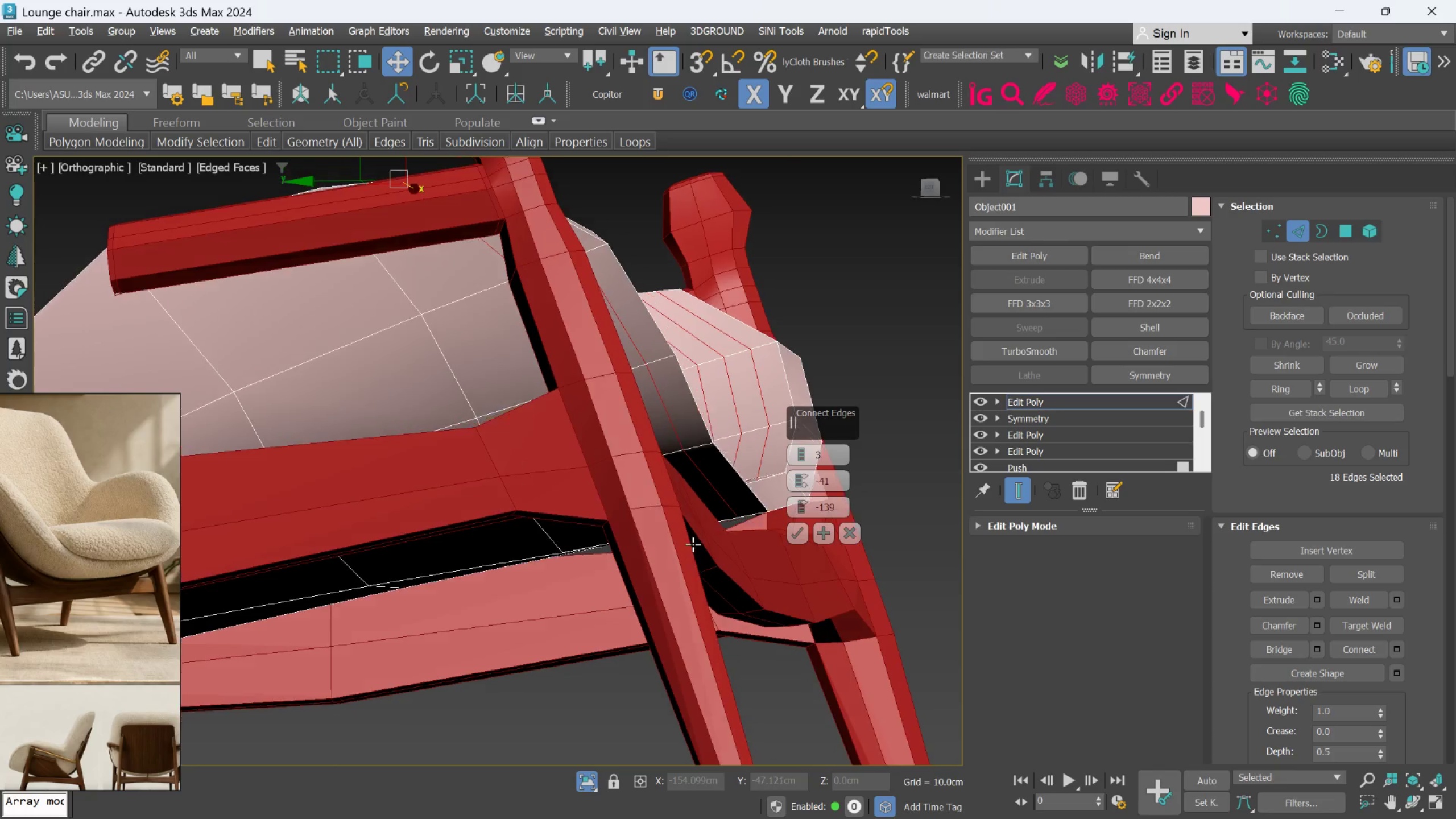 
hold_key(key=AltLeft, duration=1.5)
 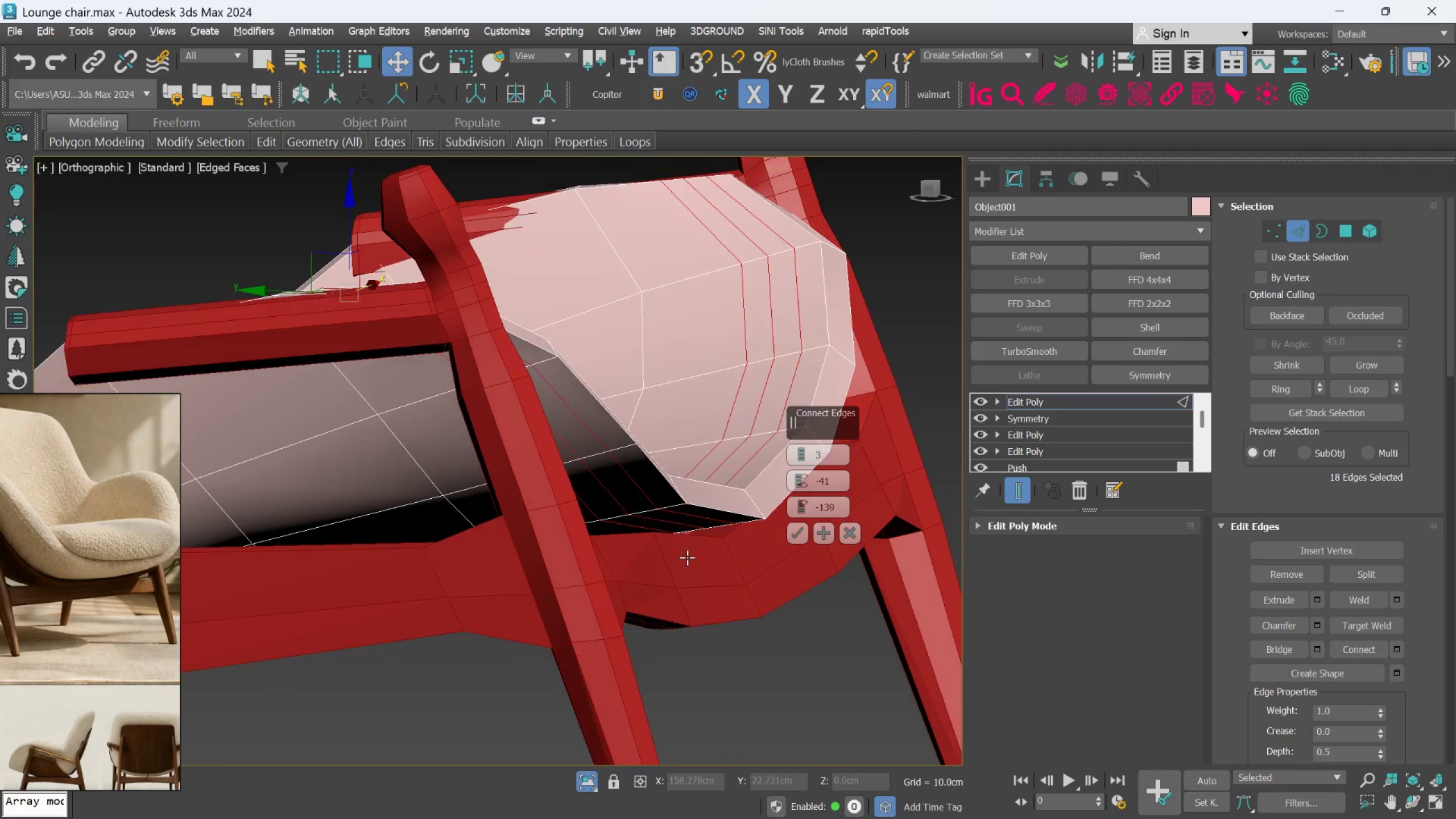 
hold_key(key=AltLeft, duration=1.52)
 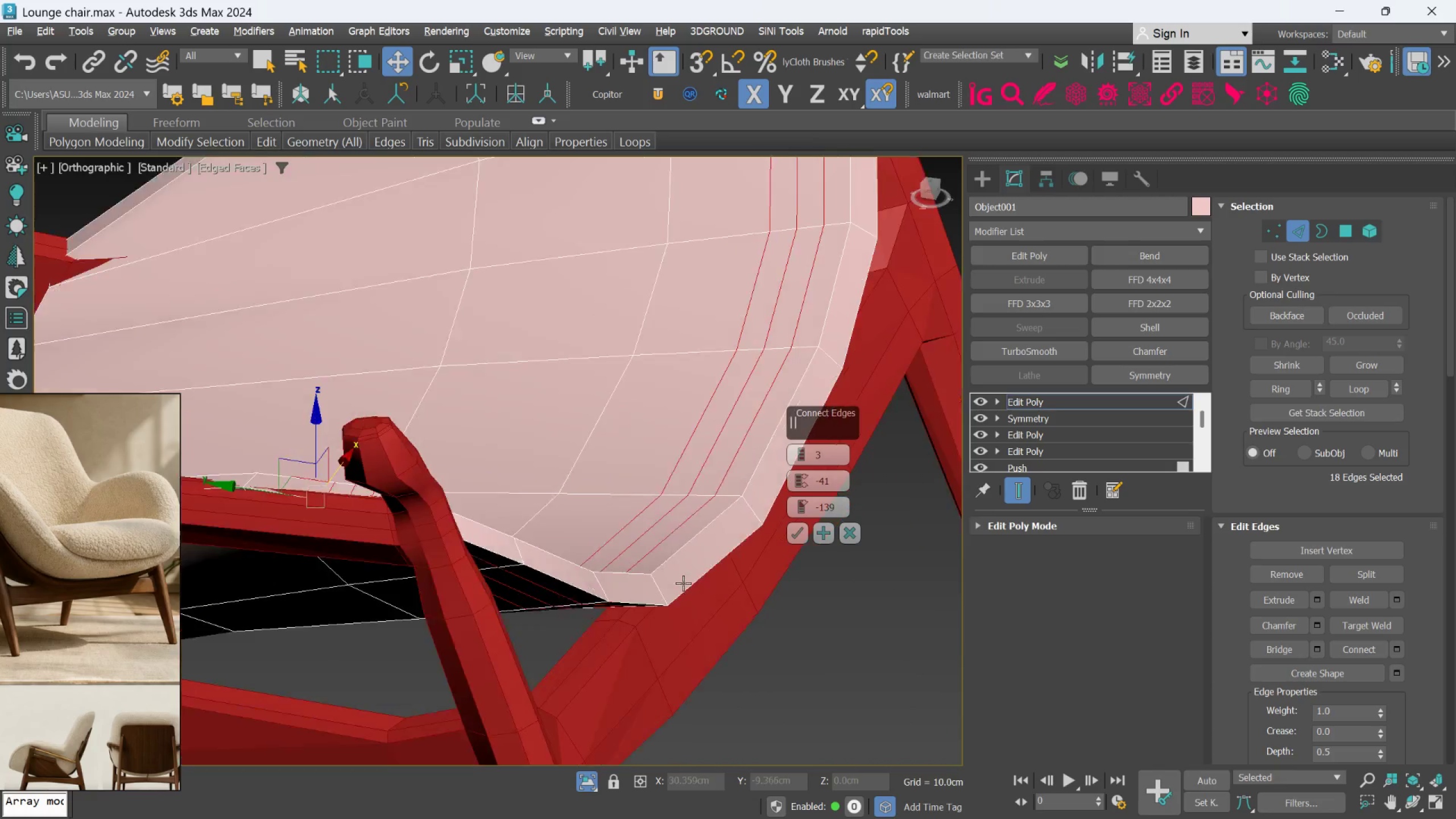 
hold_key(key=AltLeft, duration=1.5)
 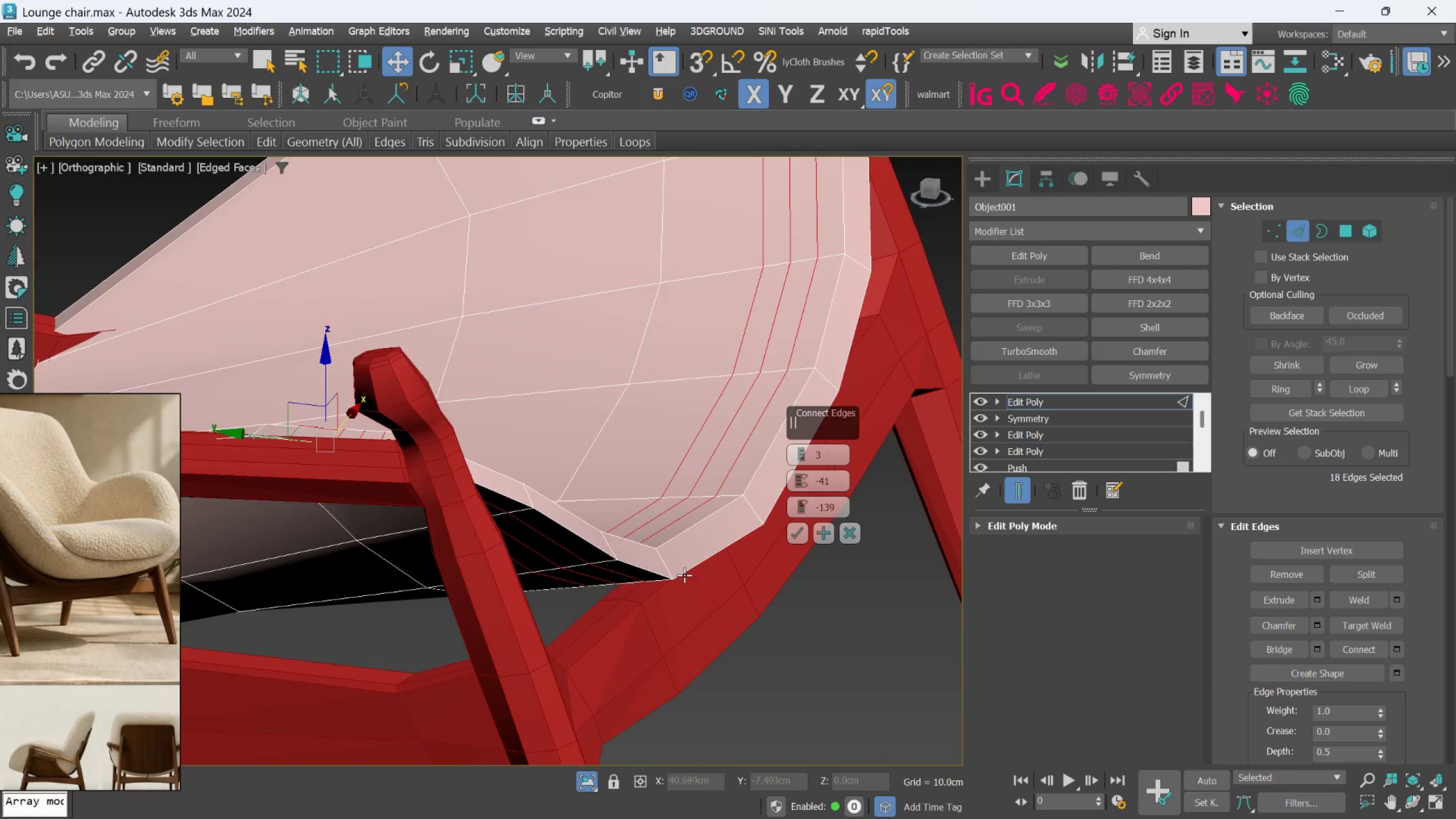 
hold_key(key=AltLeft, duration=1.33)
 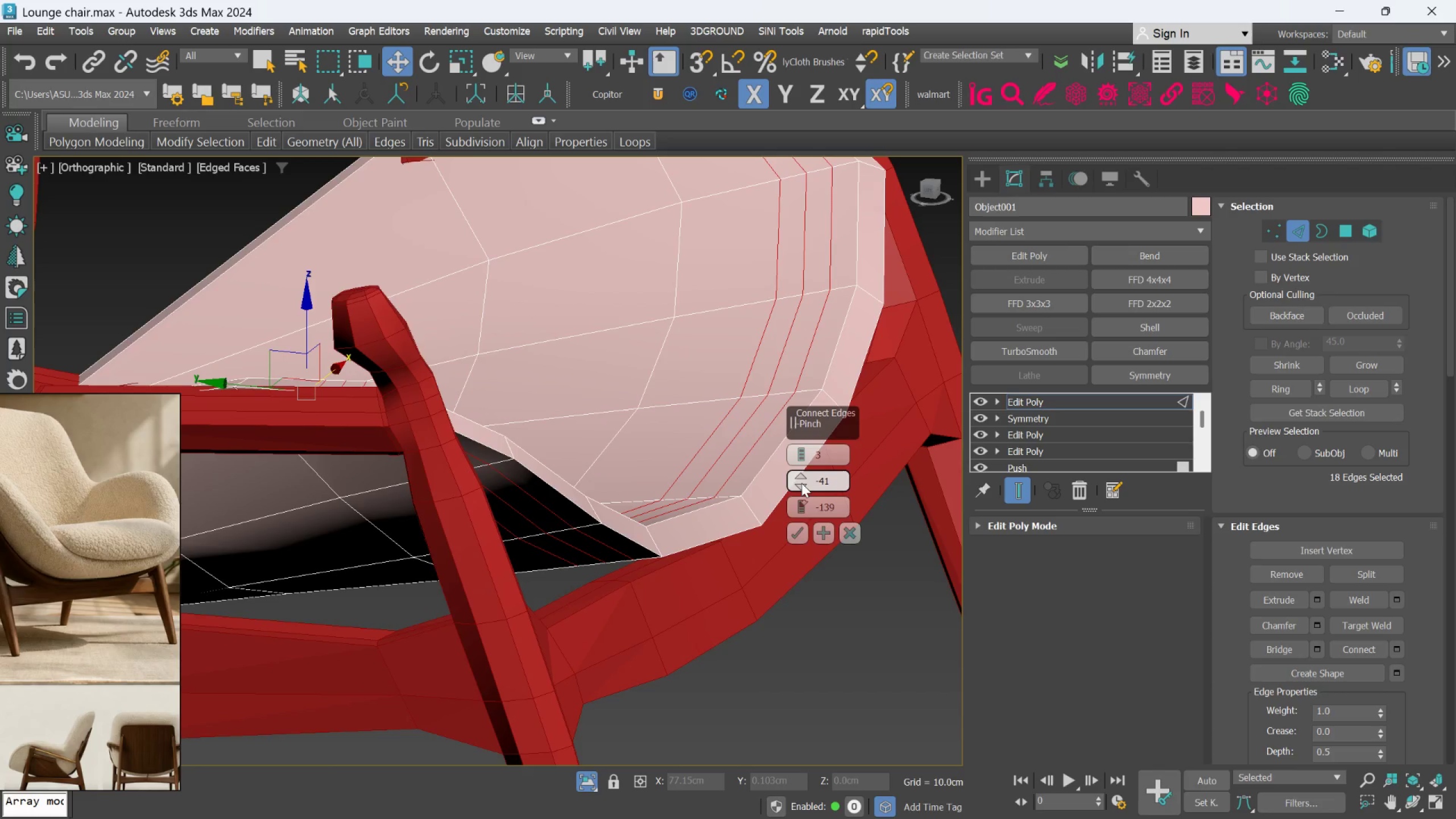 
left_click_drag(start_coordinate=[801, 478], to_coordinate=[806, 508])
 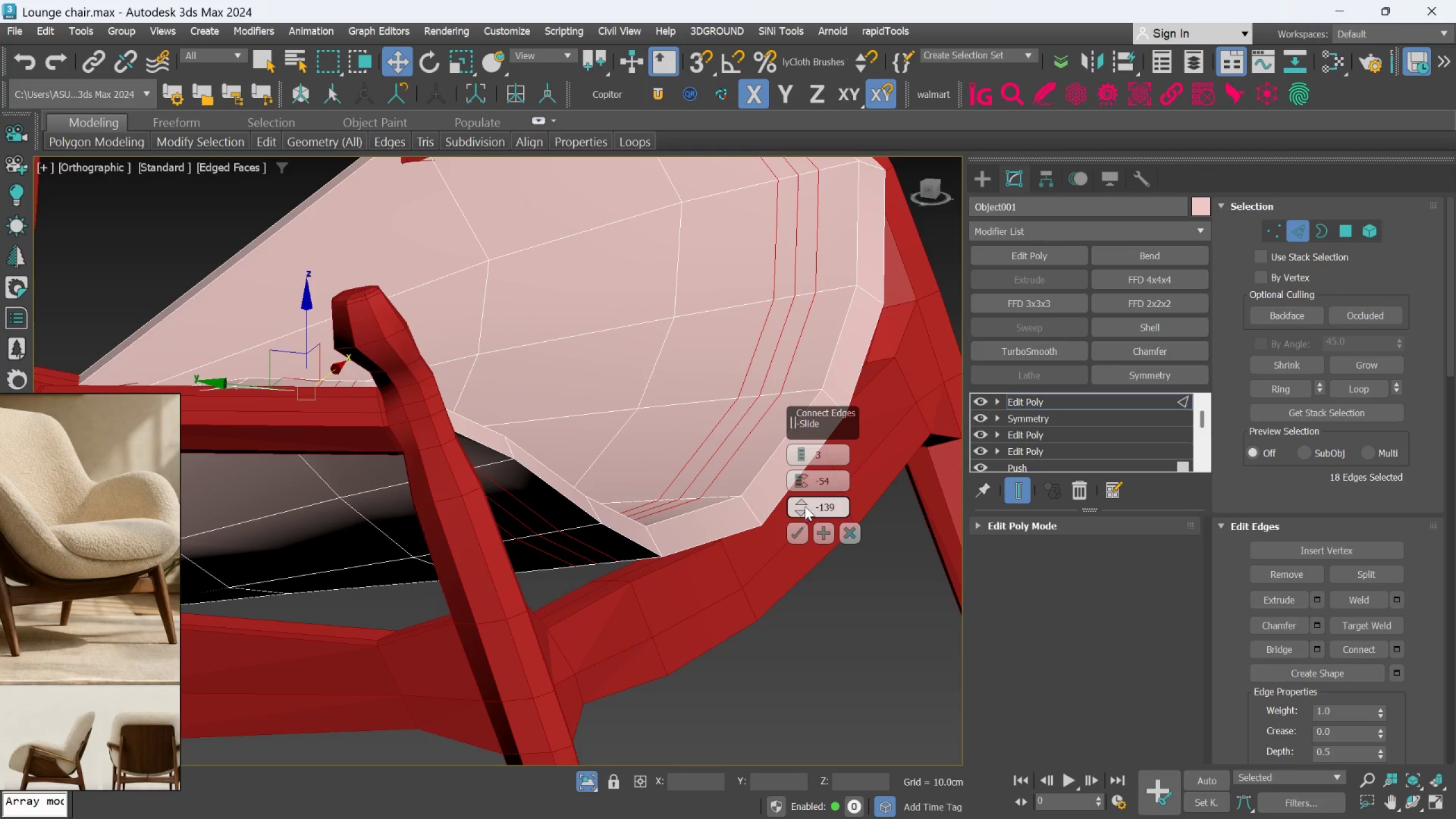 
left_click_drag(start_coordinate=[805, 503], to_coordinate=[837, 720])
 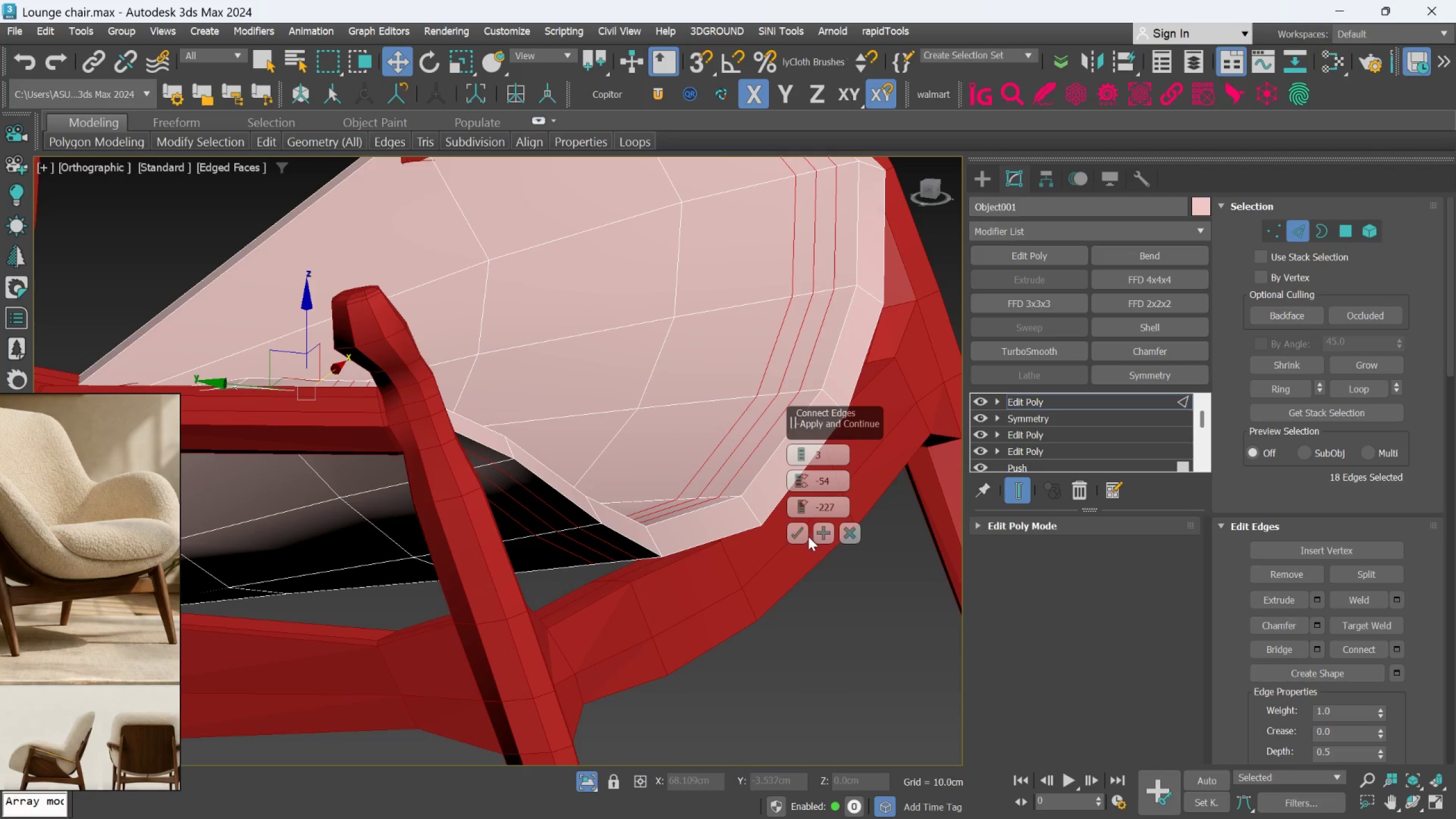 
left_click([799, 540])
 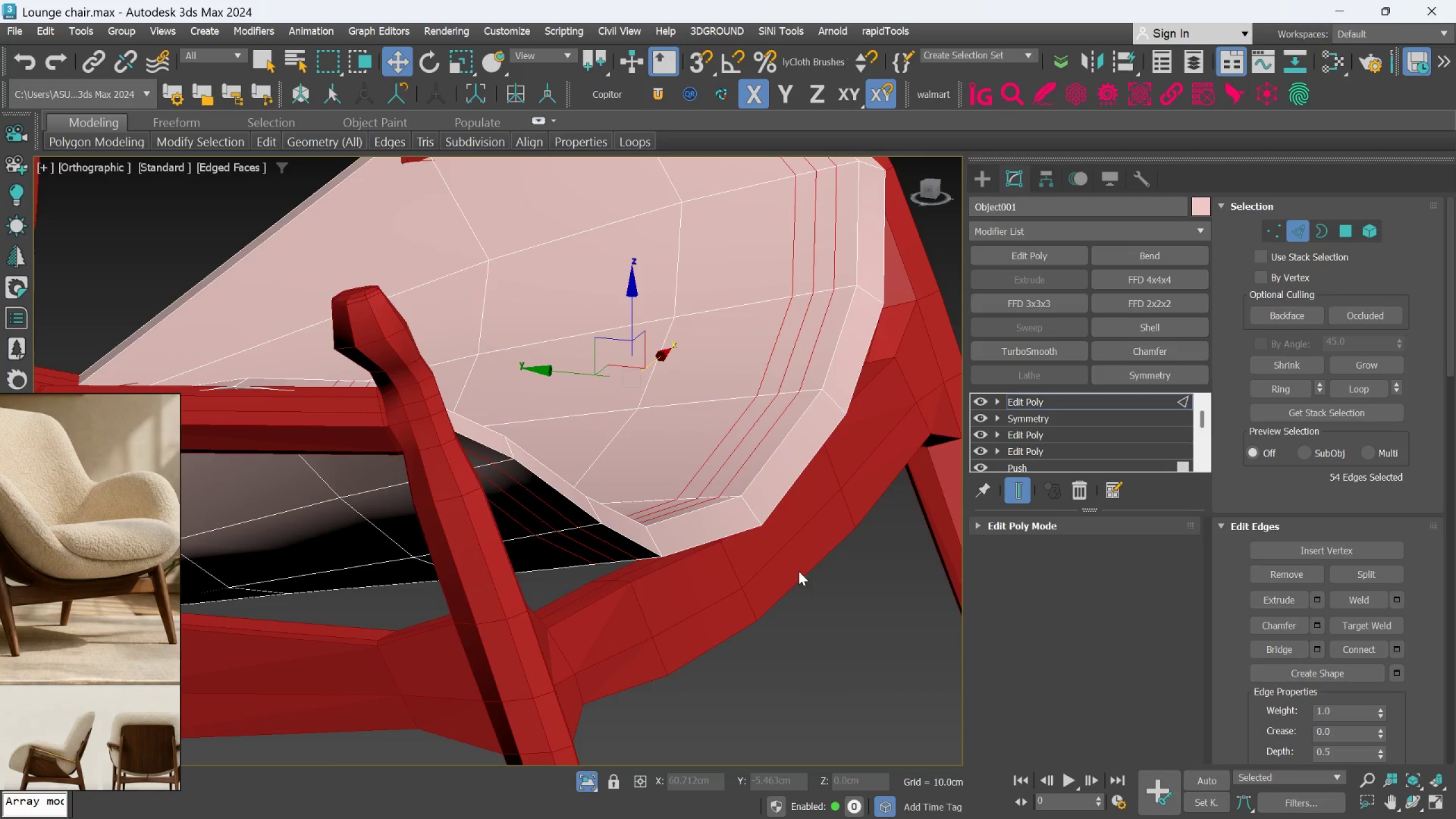 
hold_key(key=AltLeft, duration=1.52)
 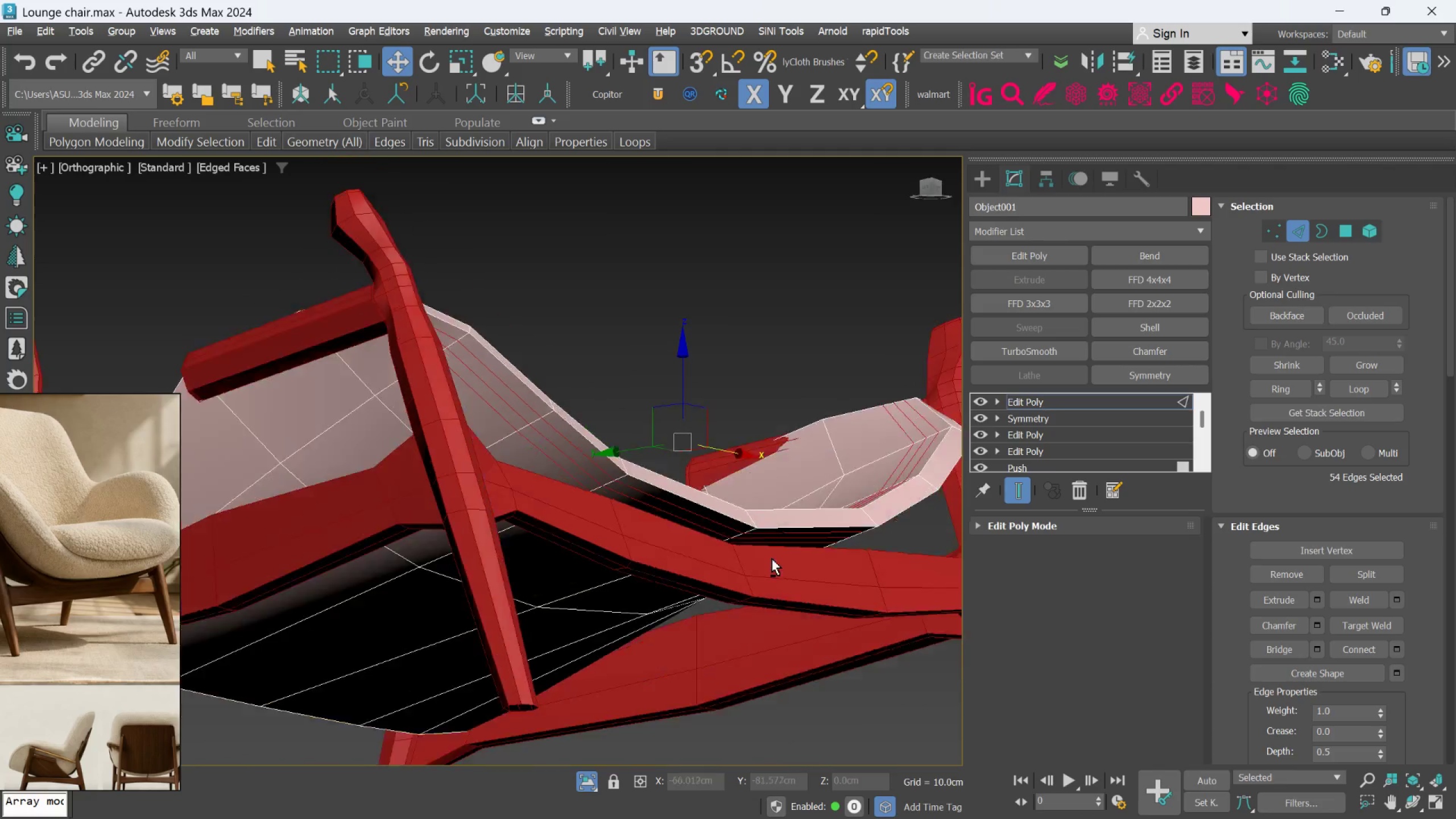 
scroll: coordinate [796, 584], scroll_direction: down, amount: 1.0
 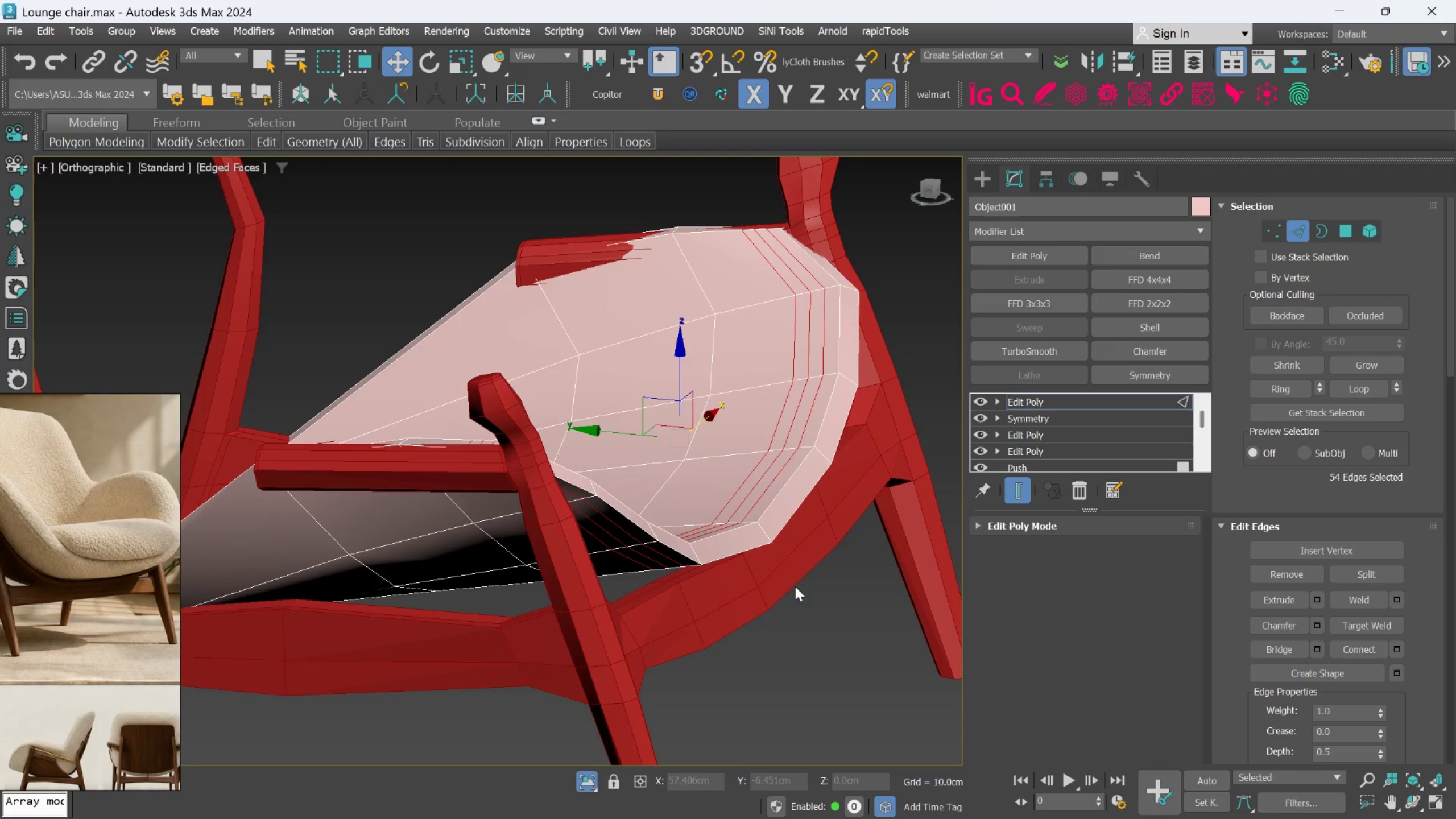 
hold_key(key=AltLeft, duration=1.39)
 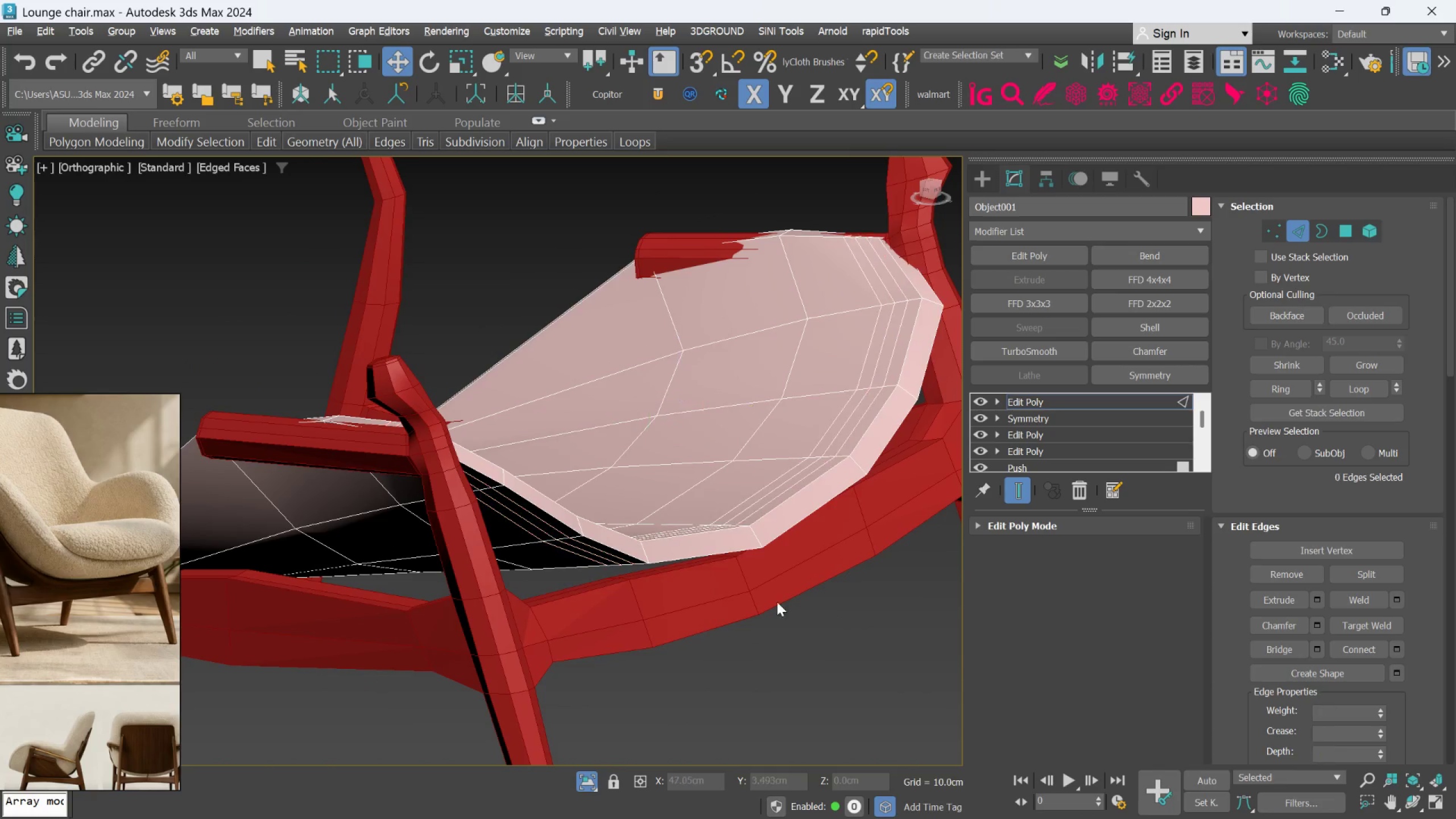 
scroll: coordinate [684, 536], scroll_direction: up, amount: 1.0
 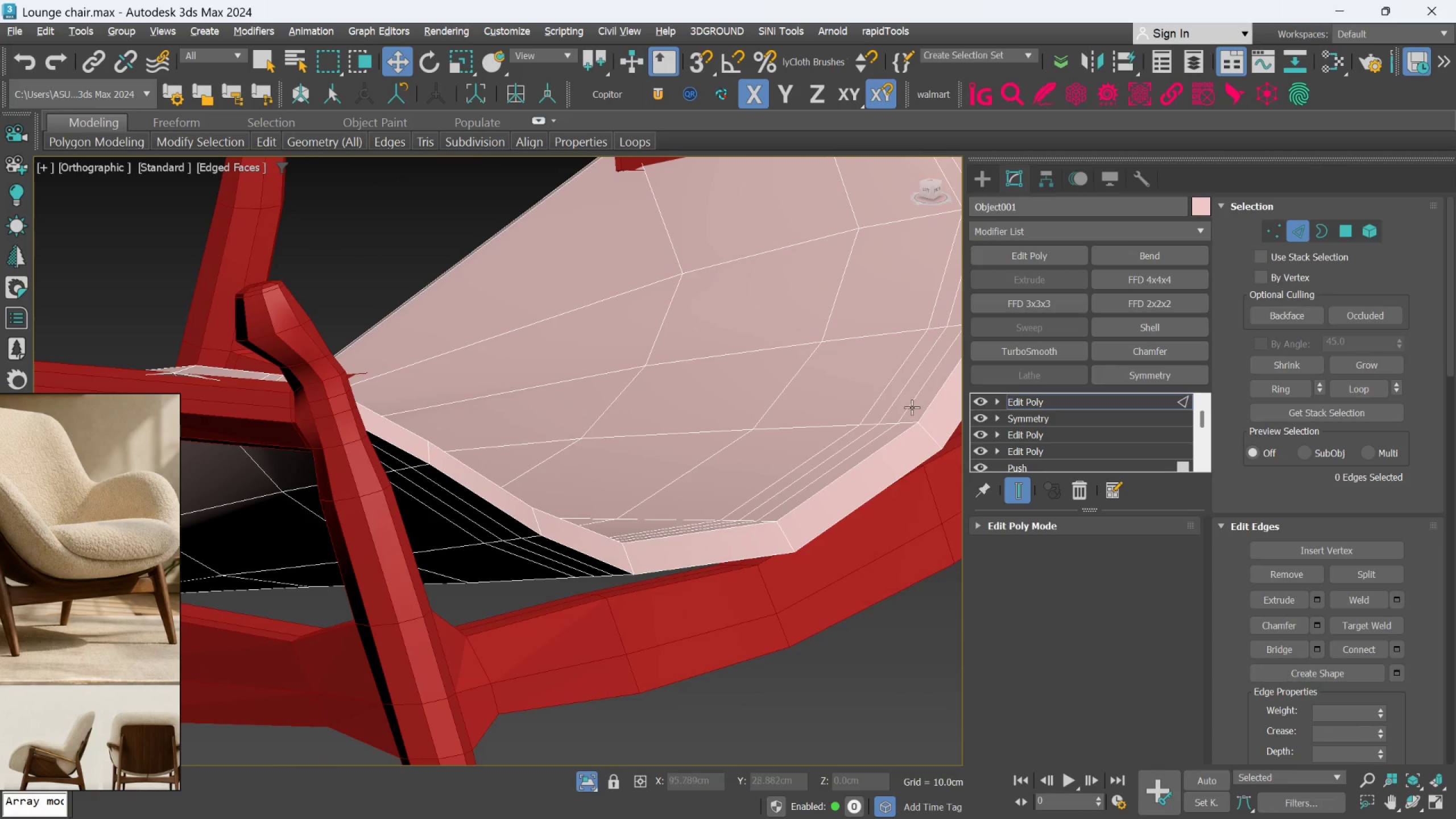 
hold_key(key=AltLeft, duration=0.44)
 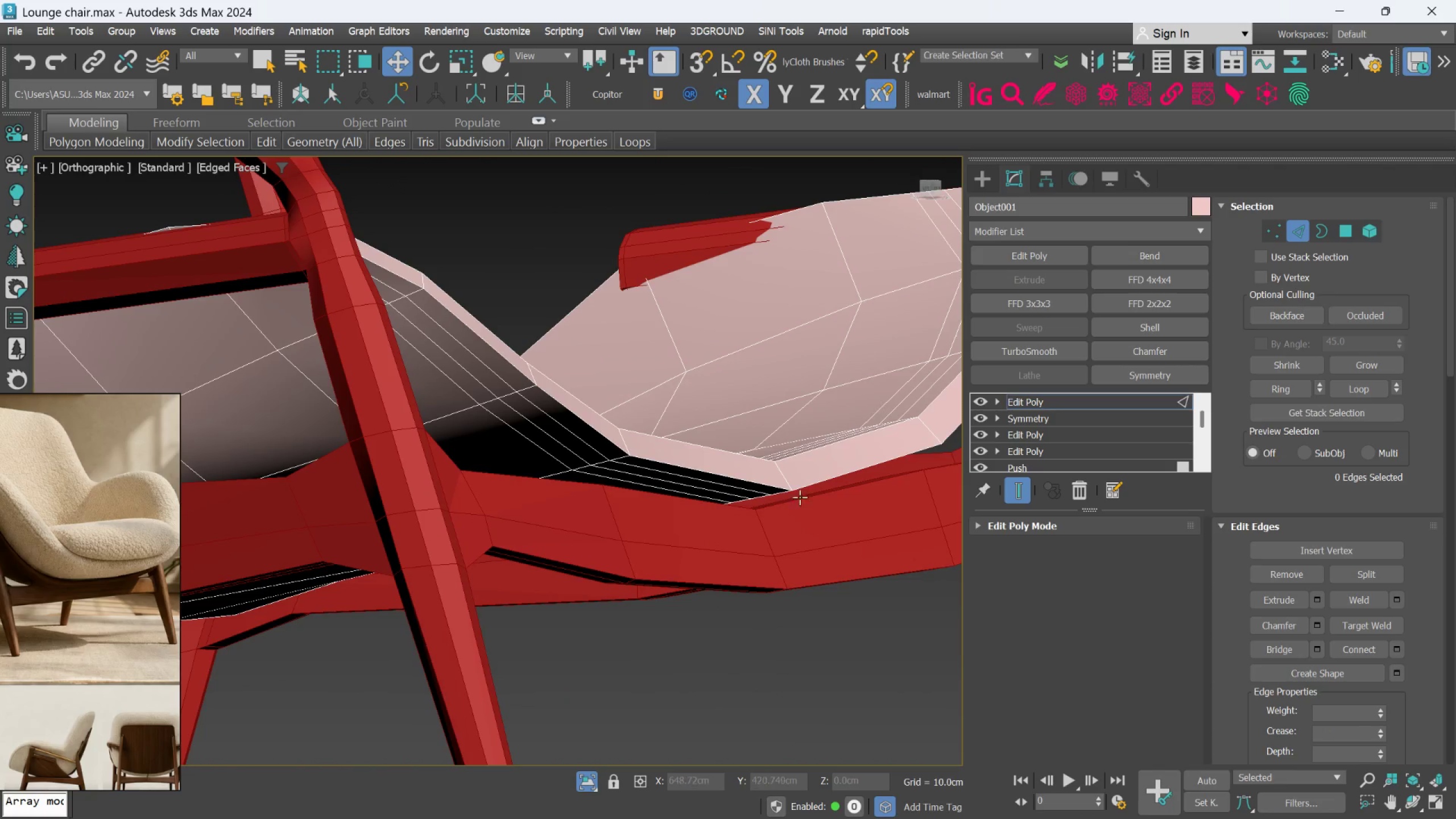 
hold_key(key=AltLeft, duration=0.56)
 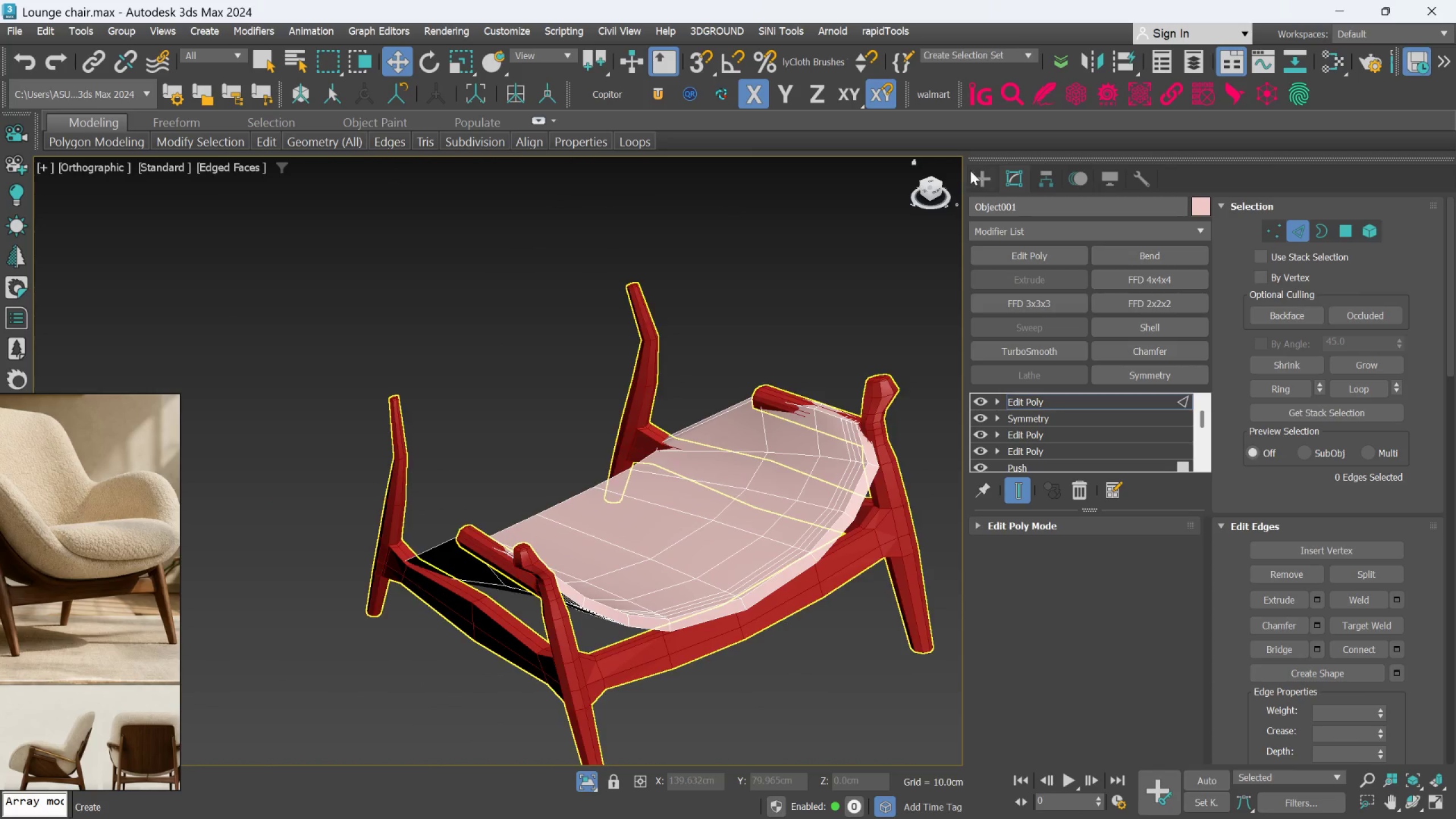 
scroll: coordinate [838, 651], scroll_direction: down, amount: 3.0
 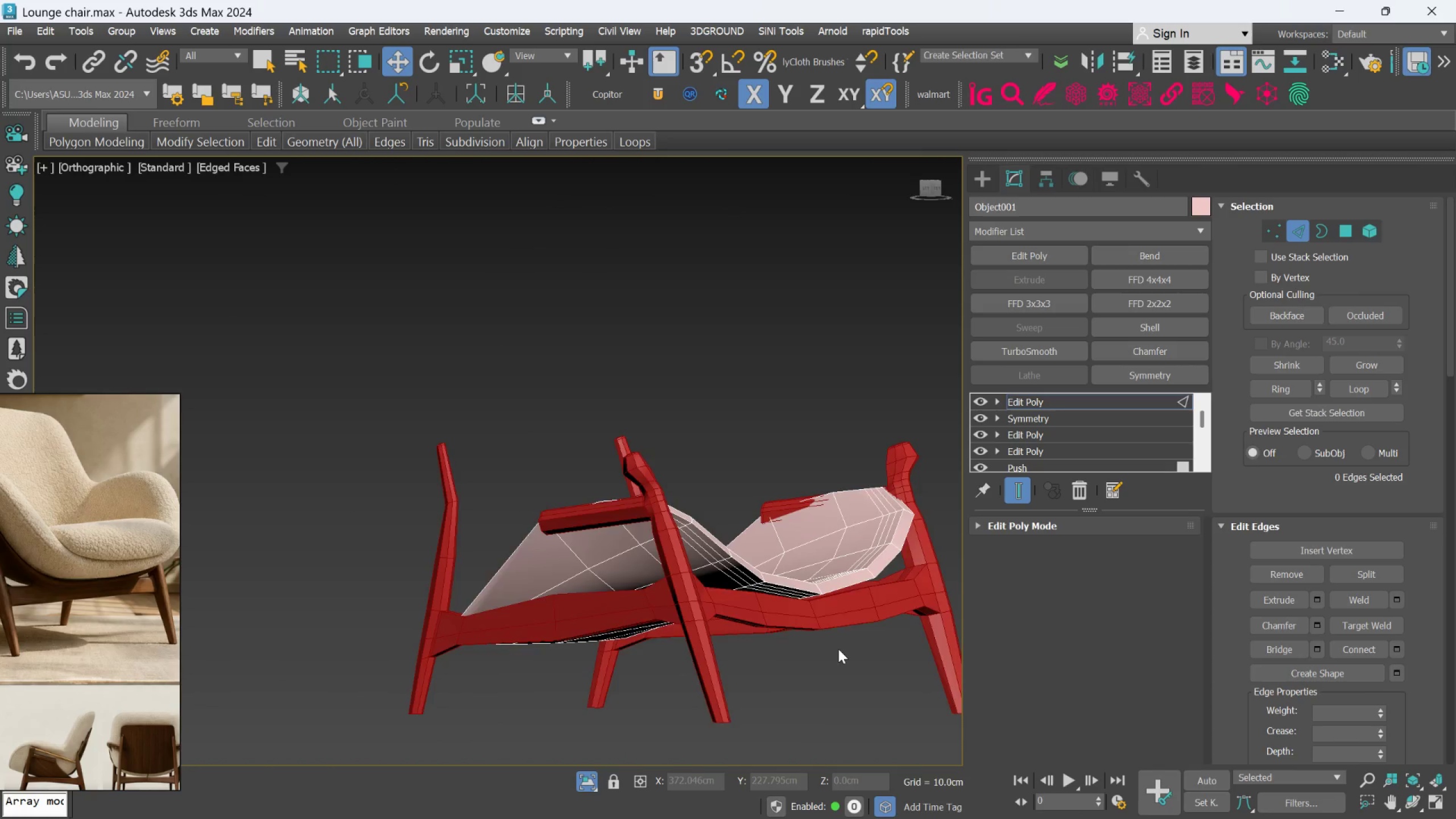 
left_click_drag(start_coordinate=[978, 170], to_coordinate=[978, 175])
 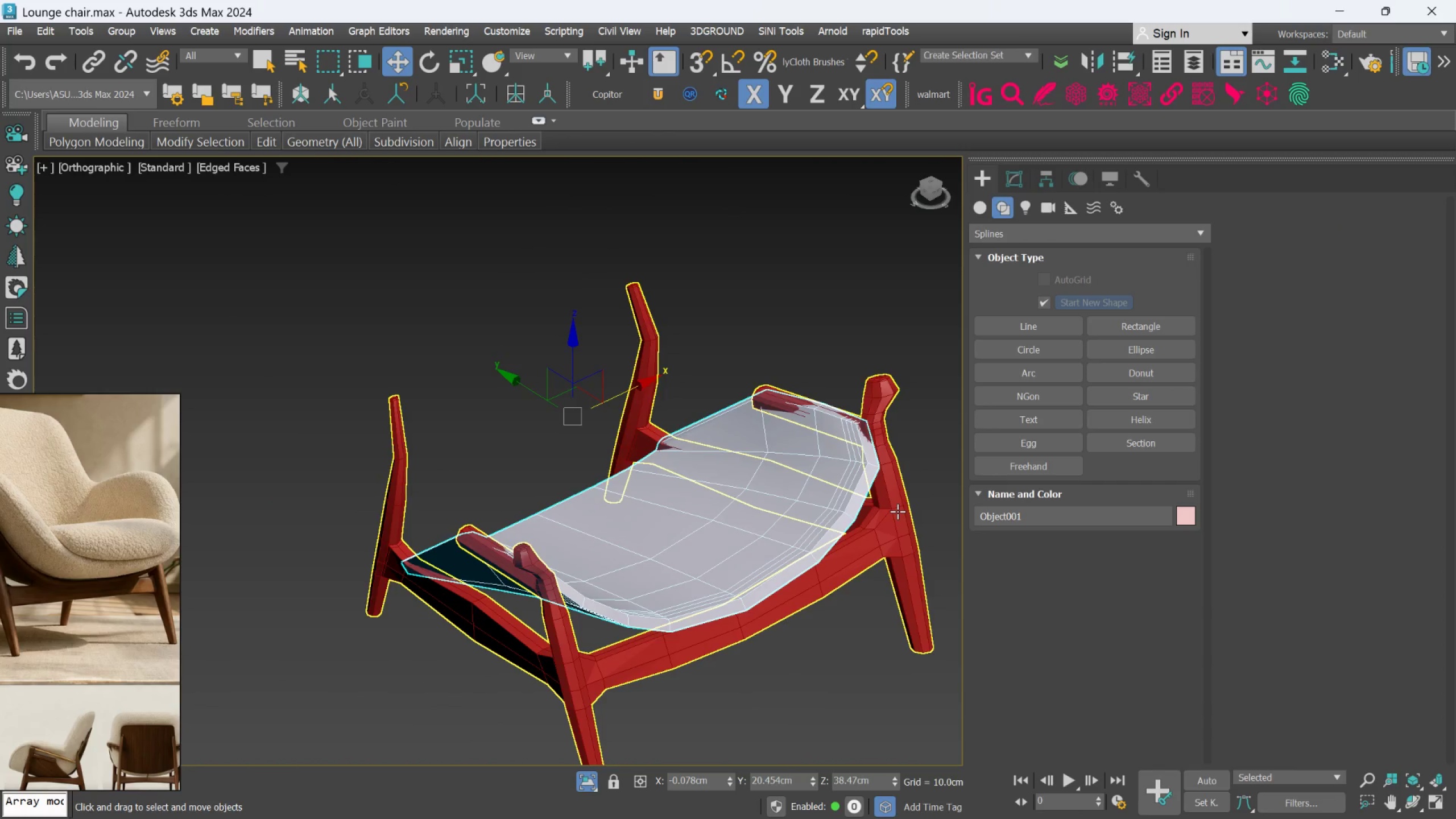 
left_click([897, 511])
 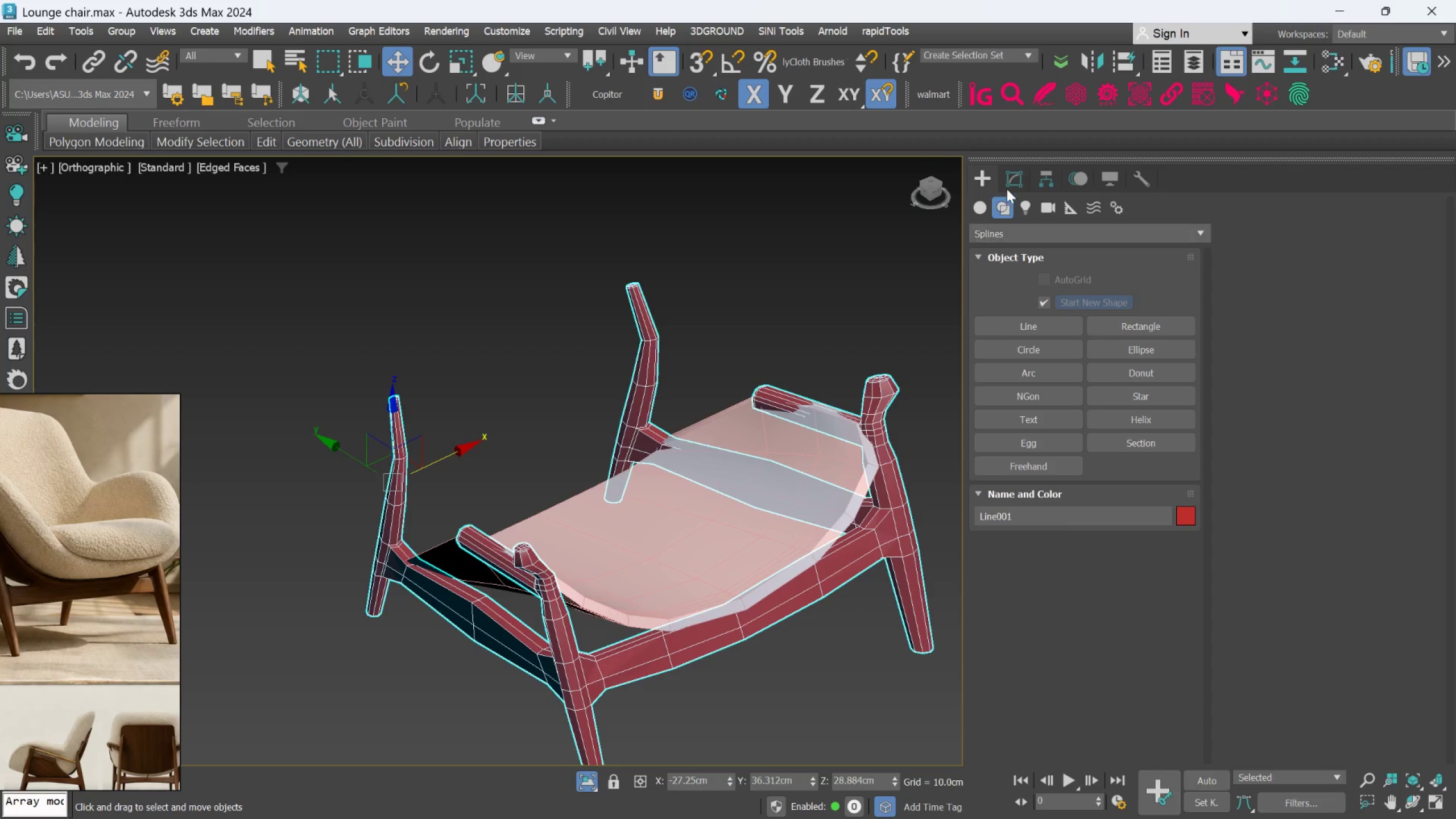 
left_click([1010, 181])
 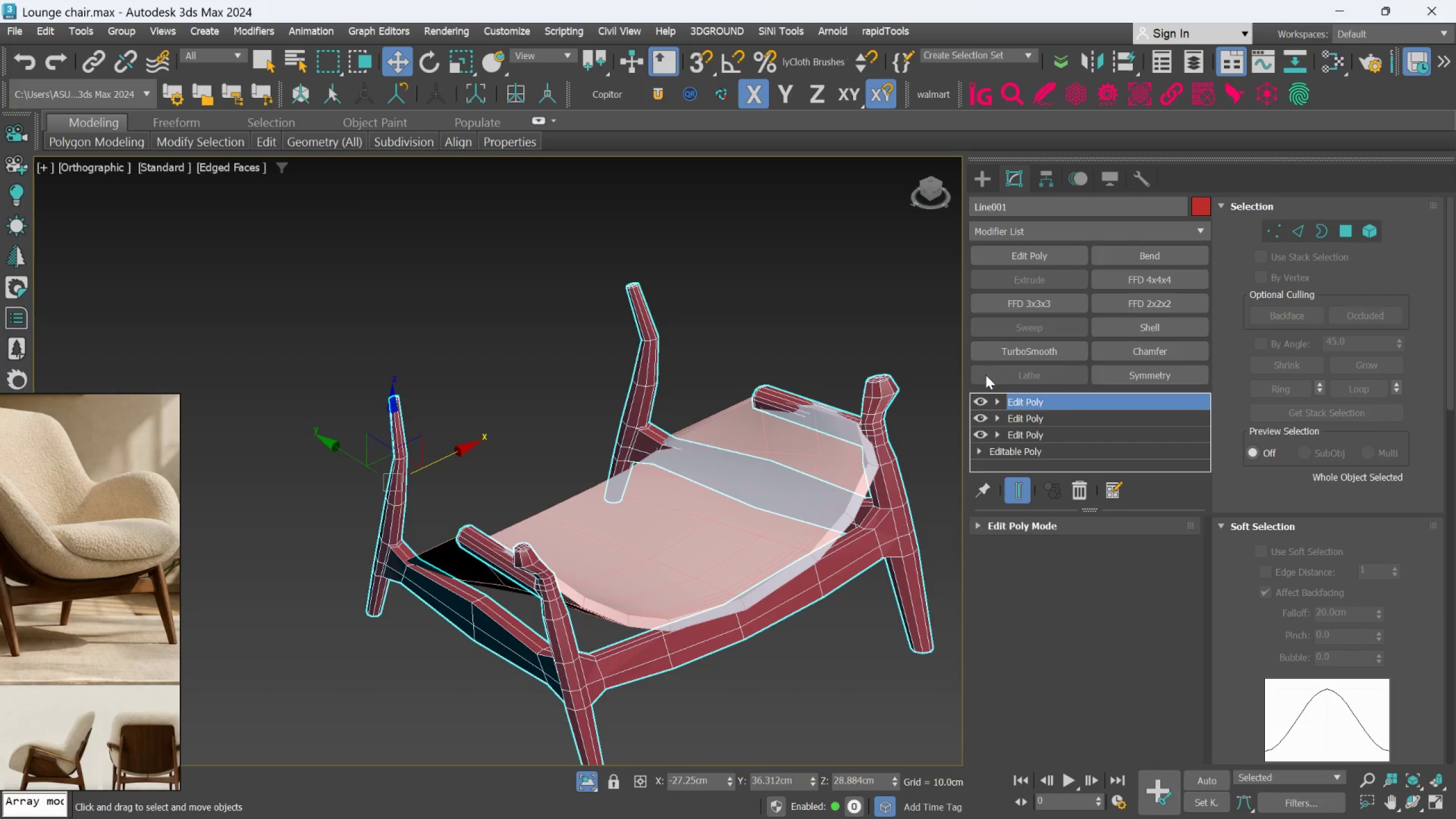 
left_click([1030, 252])
 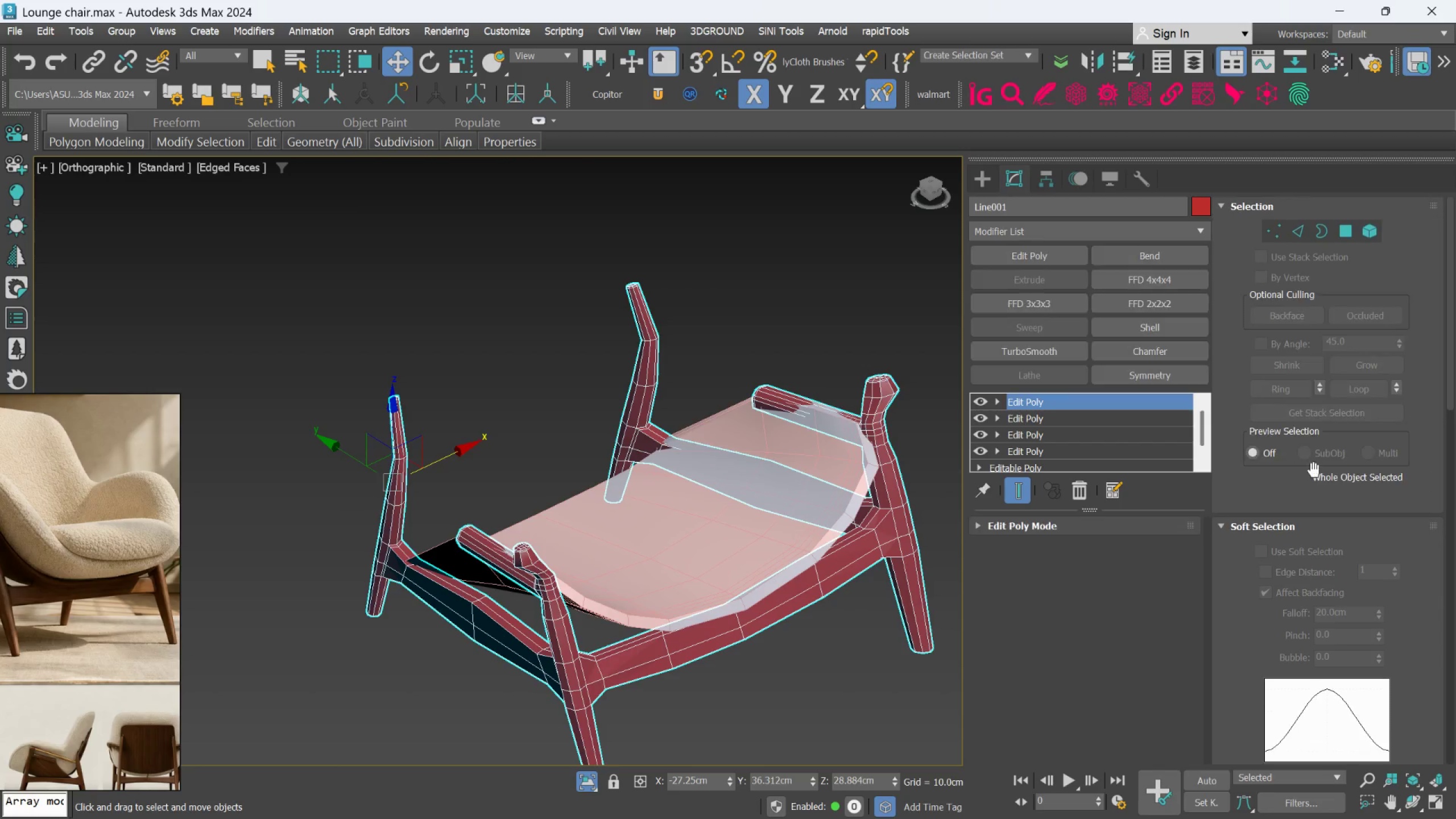 
scroll: coordinate [1371, 701], scroll_direction: down, amount: 27.0
 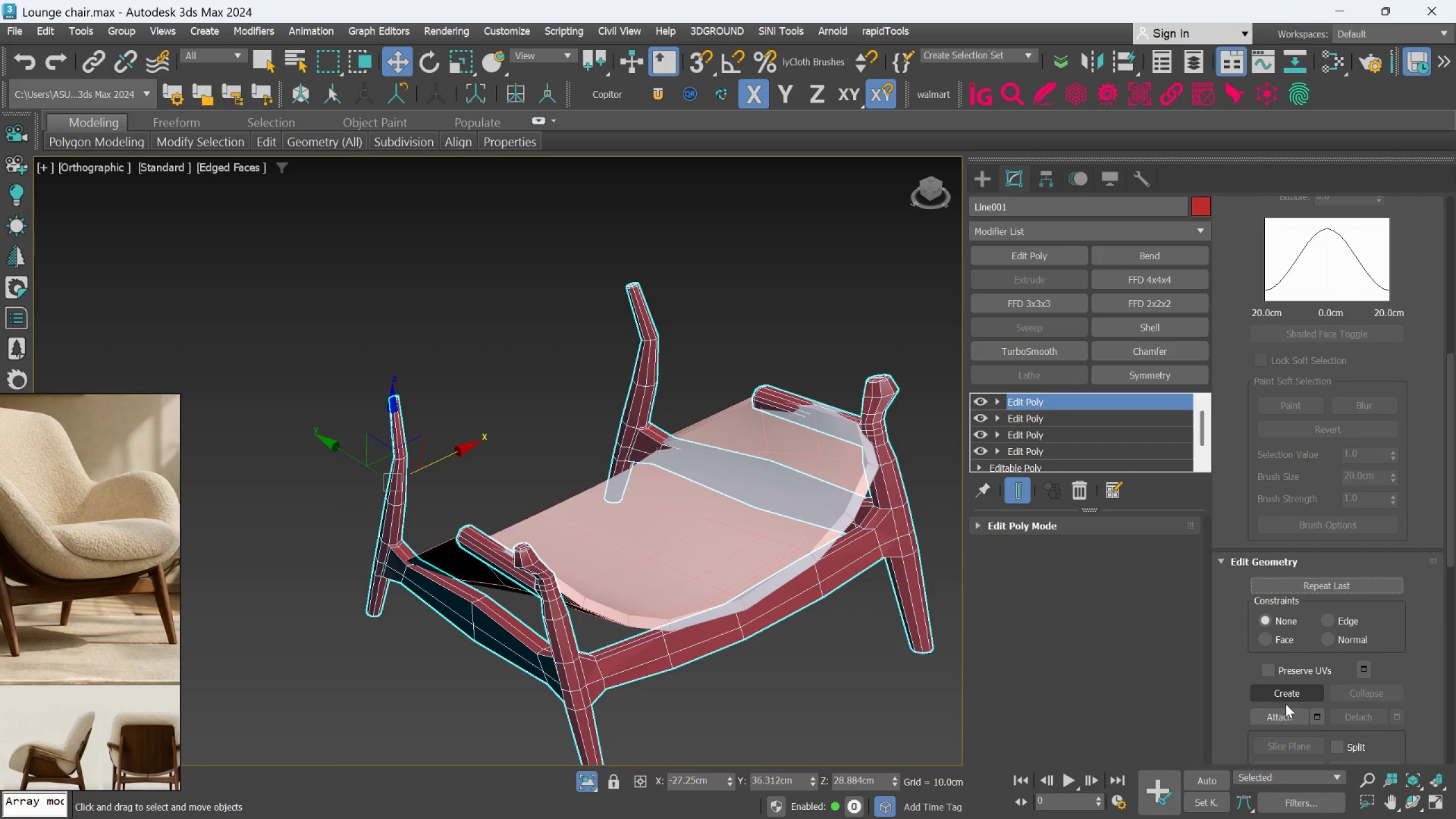 
left_click([1281, 714])
 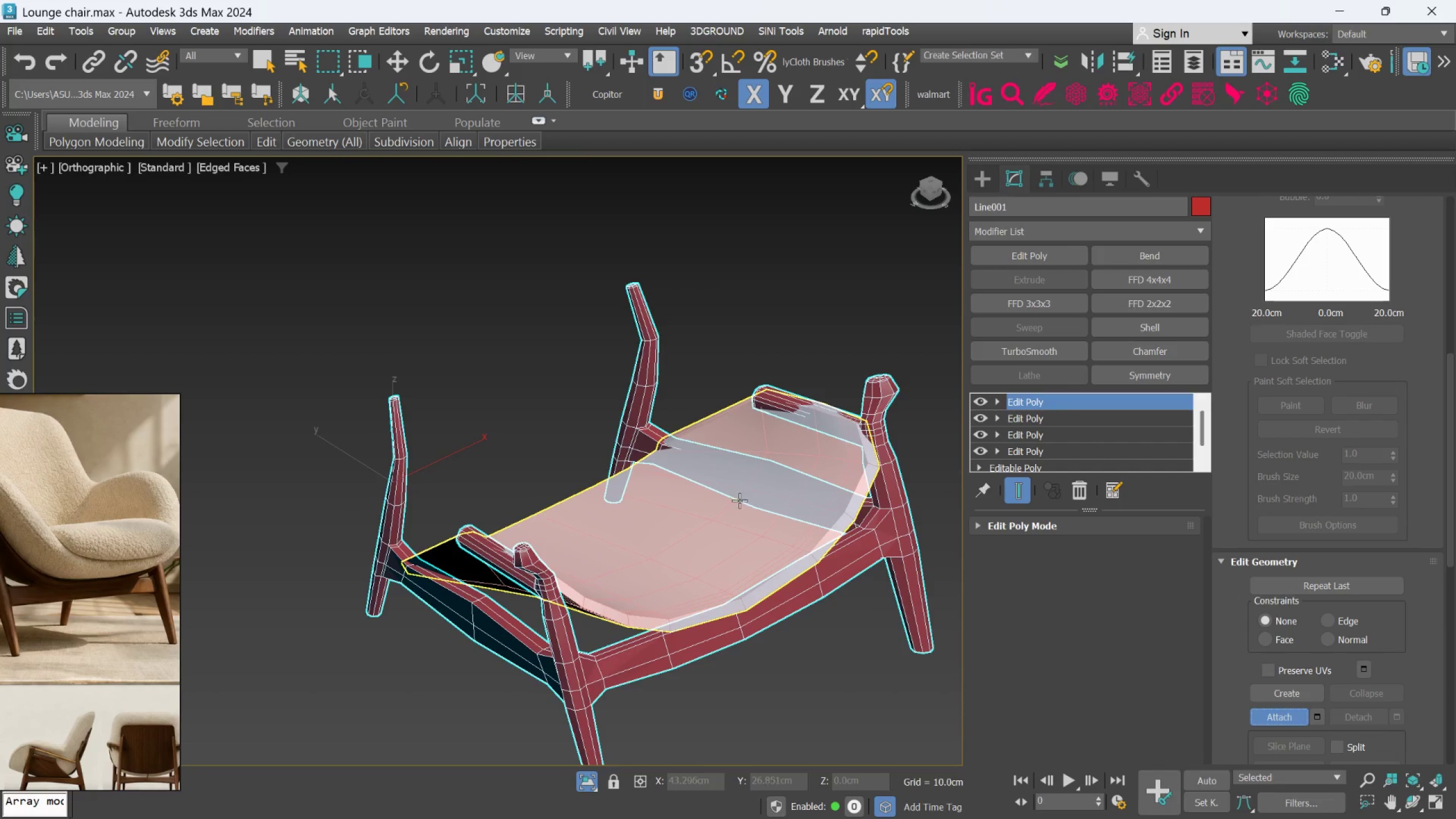 
left_click([739, 505])
 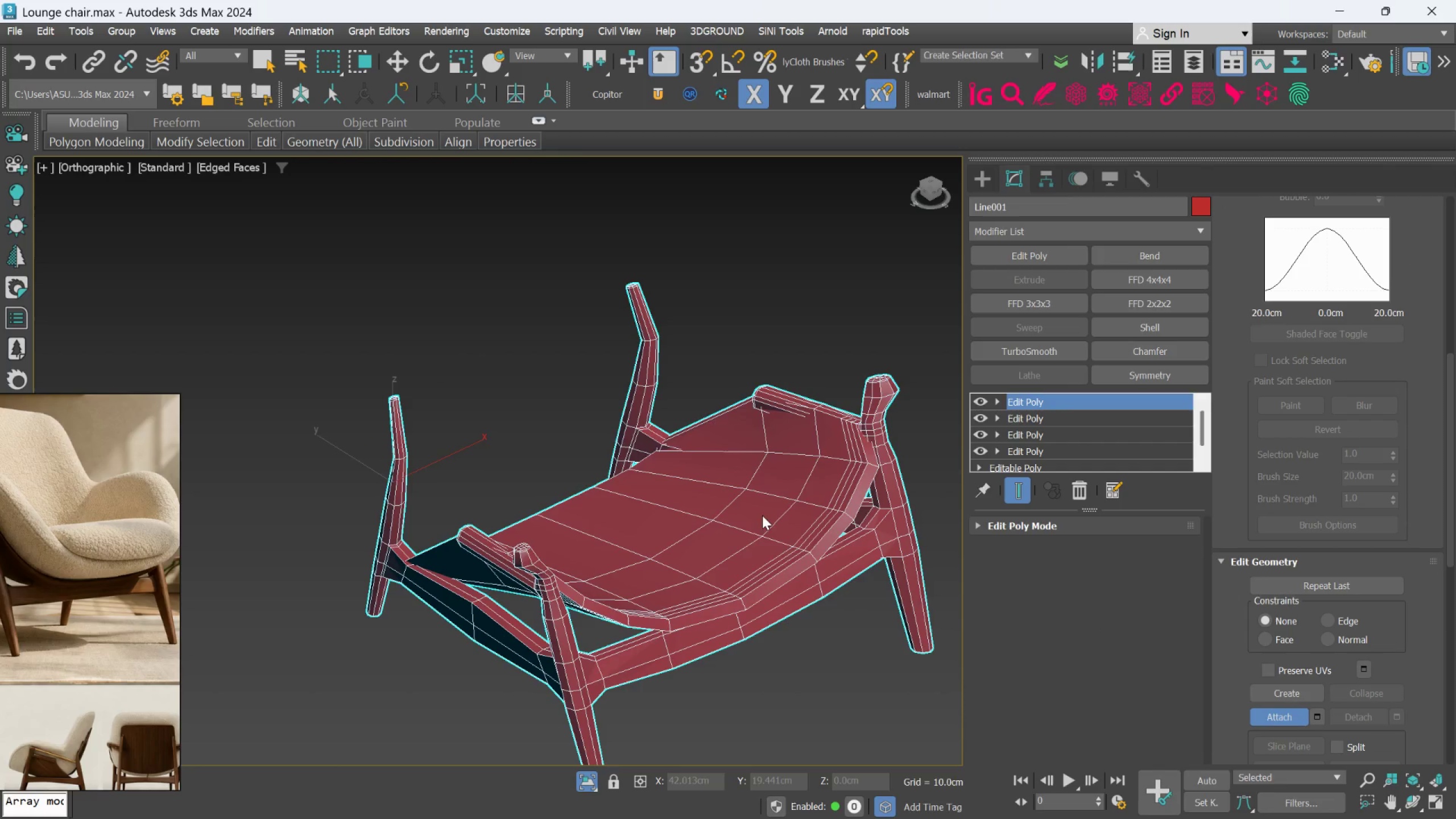 
hold_key(key=AltLeft, duration=0.53)
 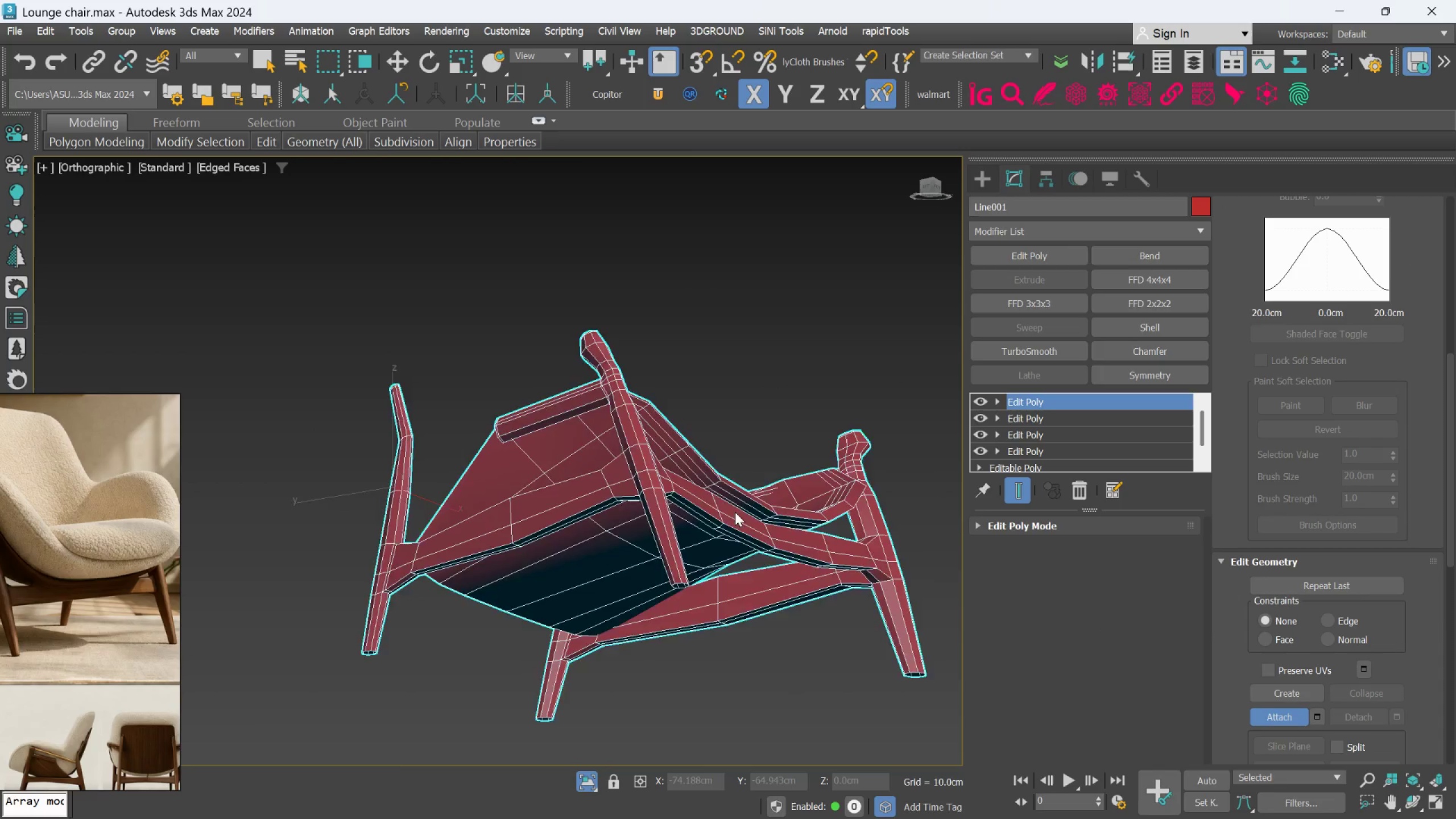 
hold_key(key=AltLeft, duration=1.14)
scroll: coordinate [735, 497], scroll_direction: up, amount: 3.0
 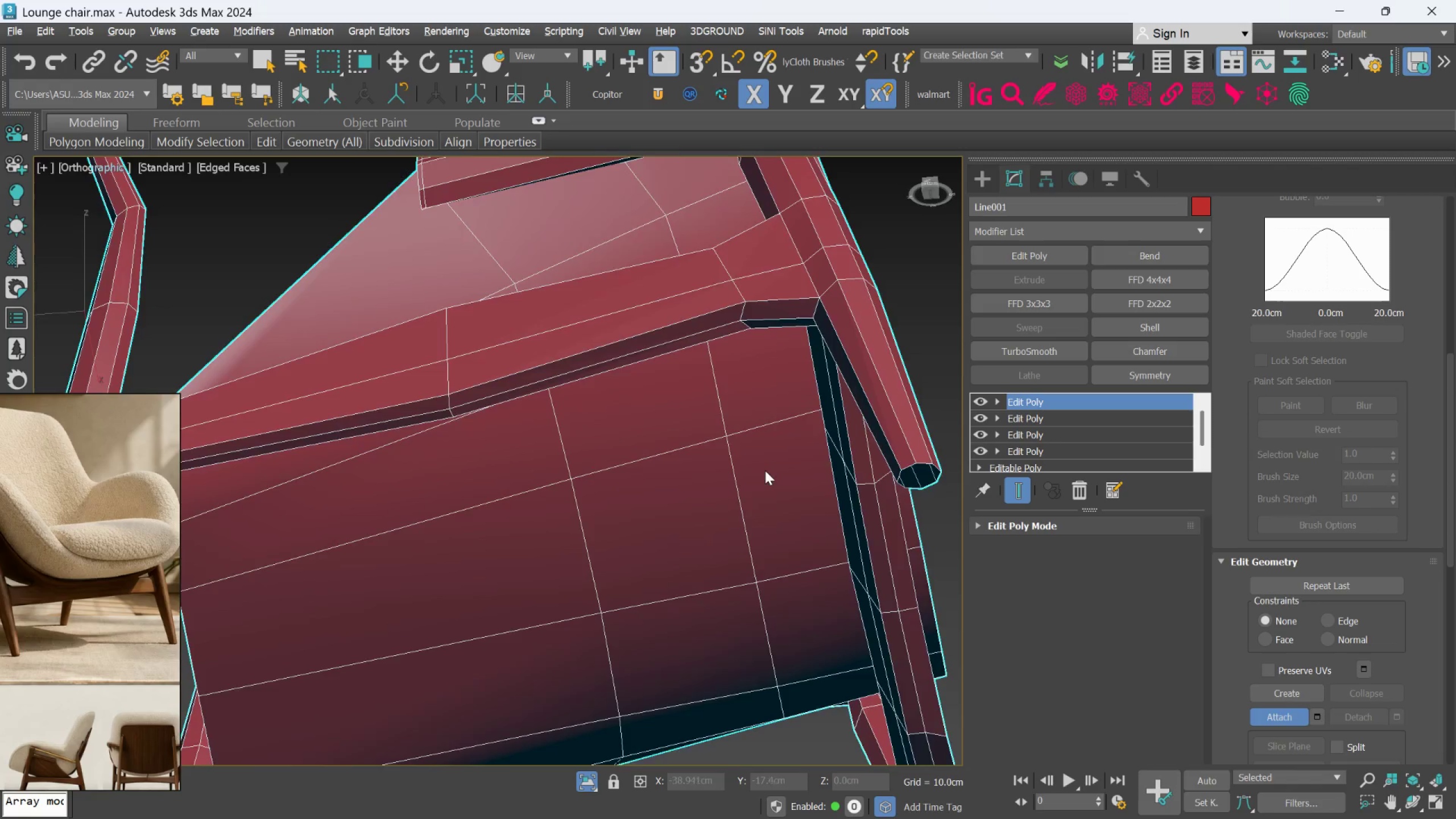 
hold_key(key=AltLeft, duration=0.55)
 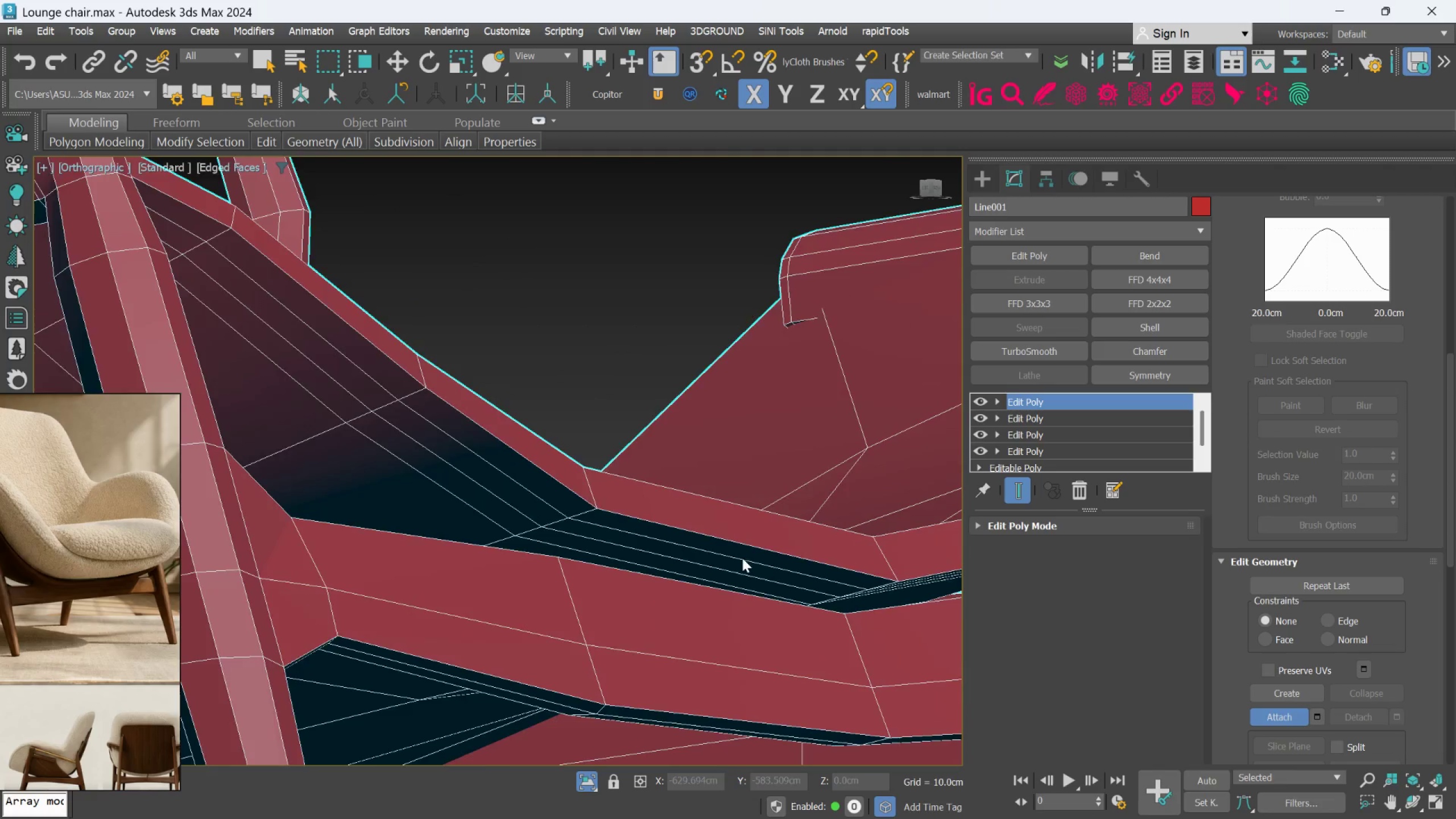 
scroll: coordinate [747, 564], scroll_direction: up, amount: 2.0
 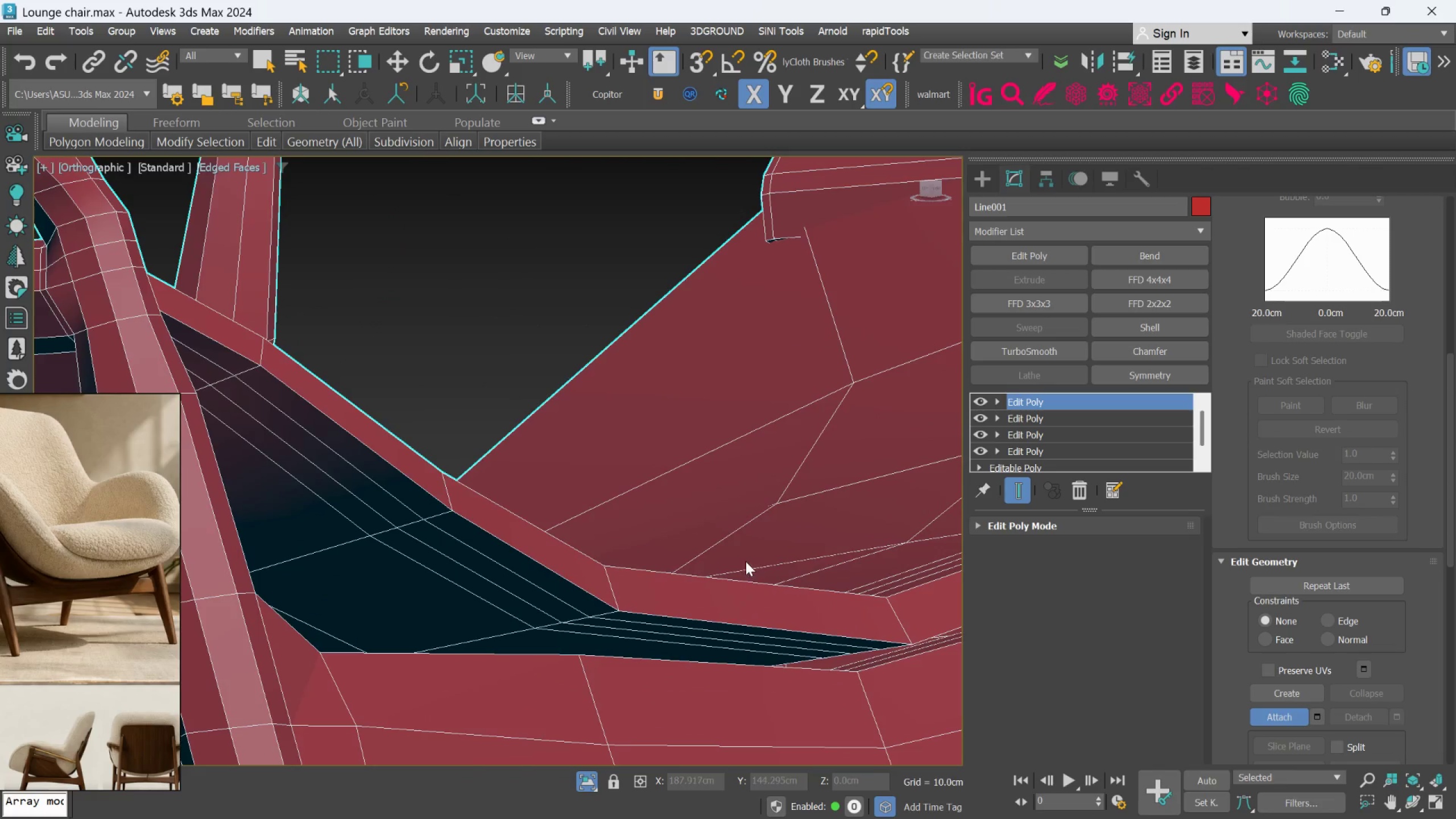 
hold_key(key=AltLeft, duration=0.55)
 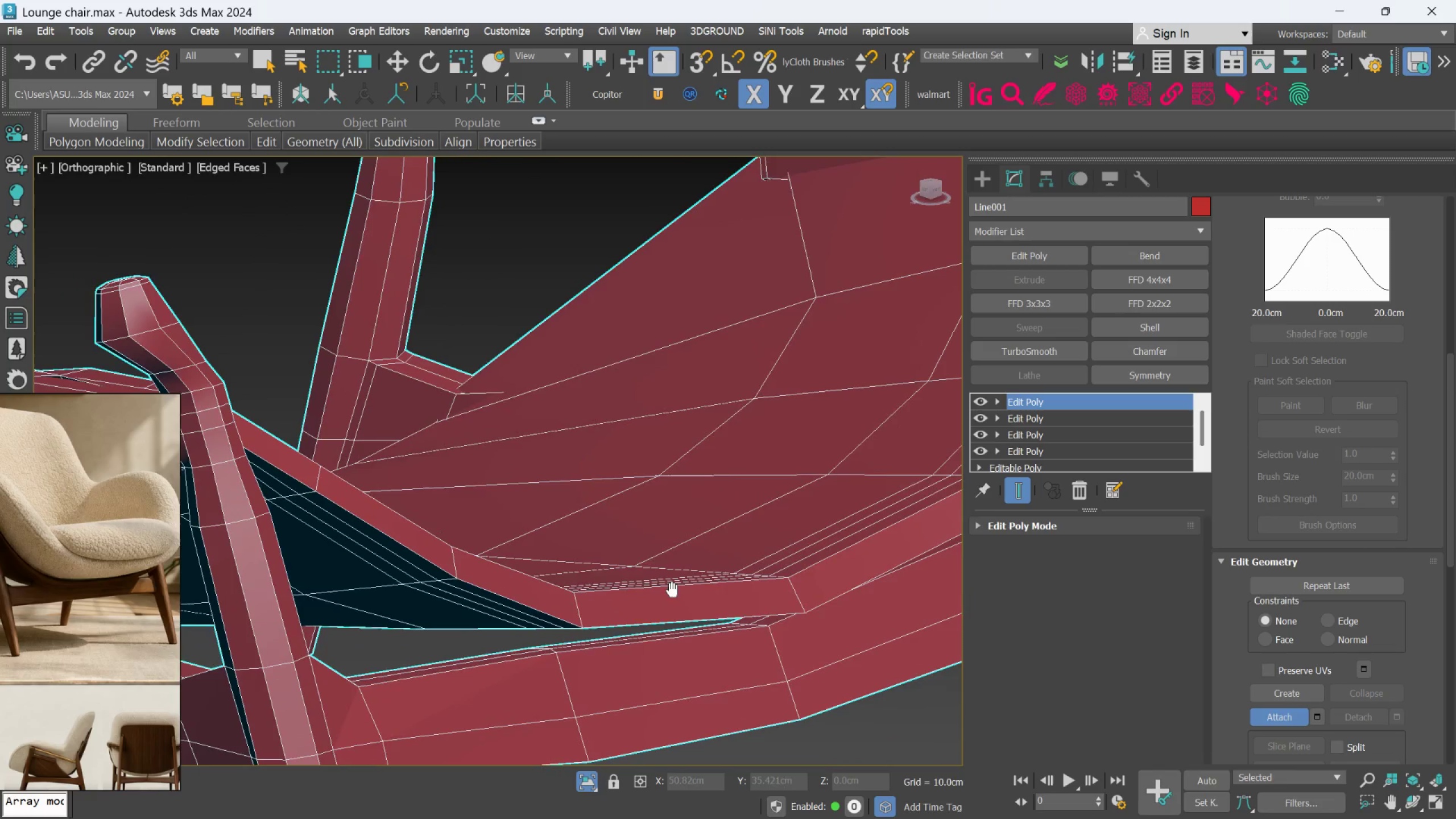 
scroll: coordinate [741, 565], scroll_direction: down, amount: 1.0
 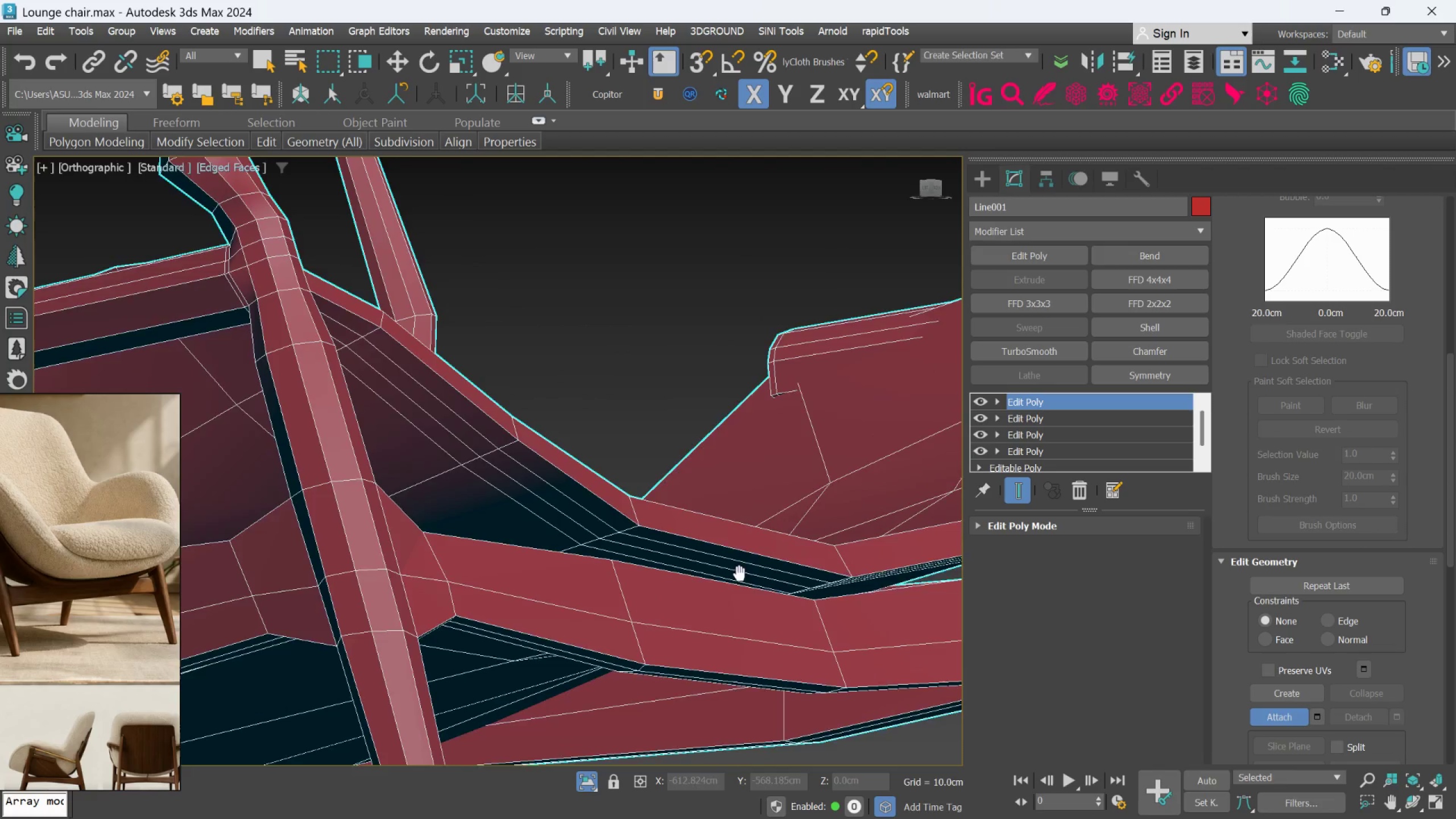 
scroll: coordinate [632, 626], scroll_direction: up, amount: 1.0
 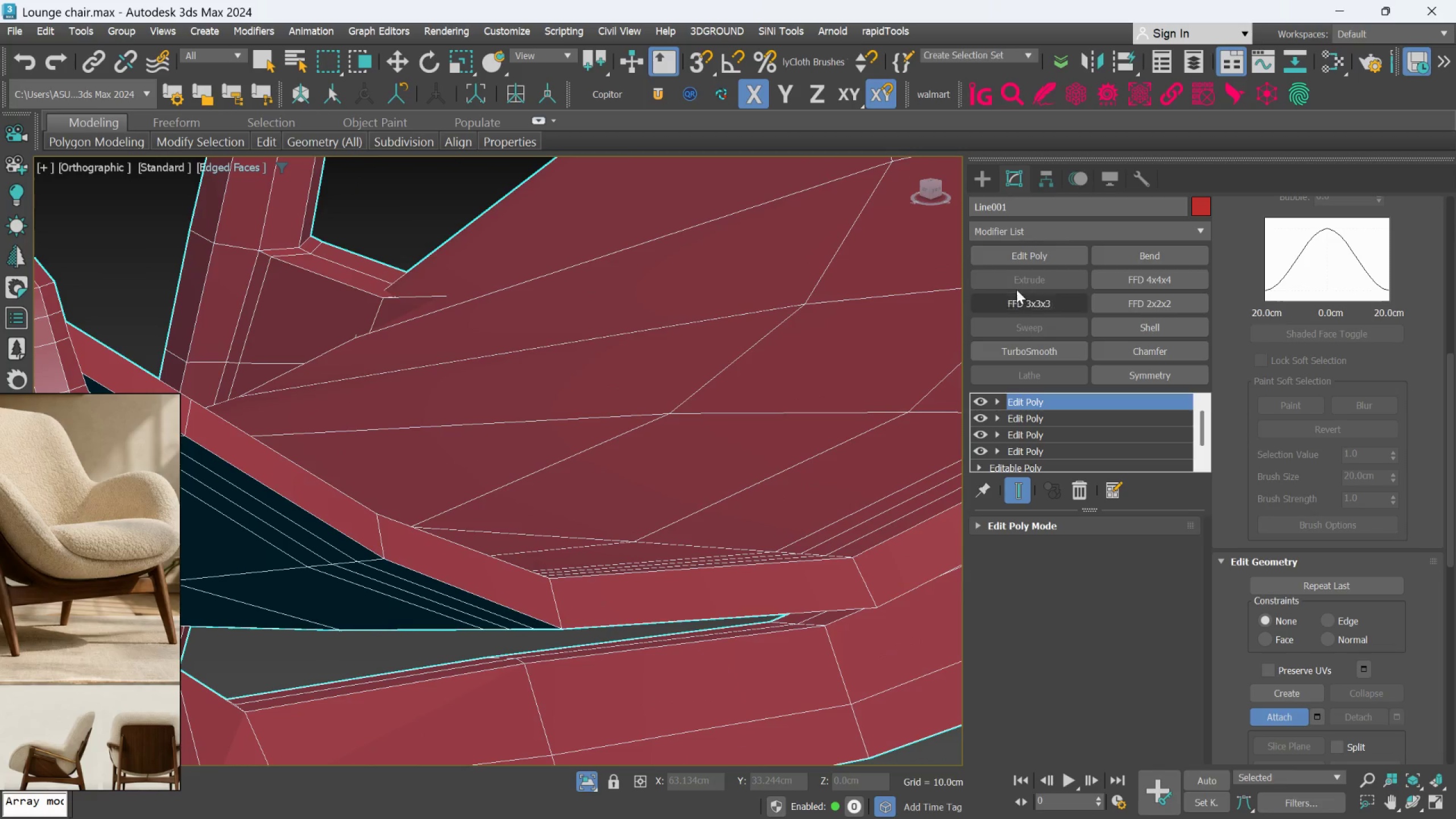 
left_click([1013, 259])
 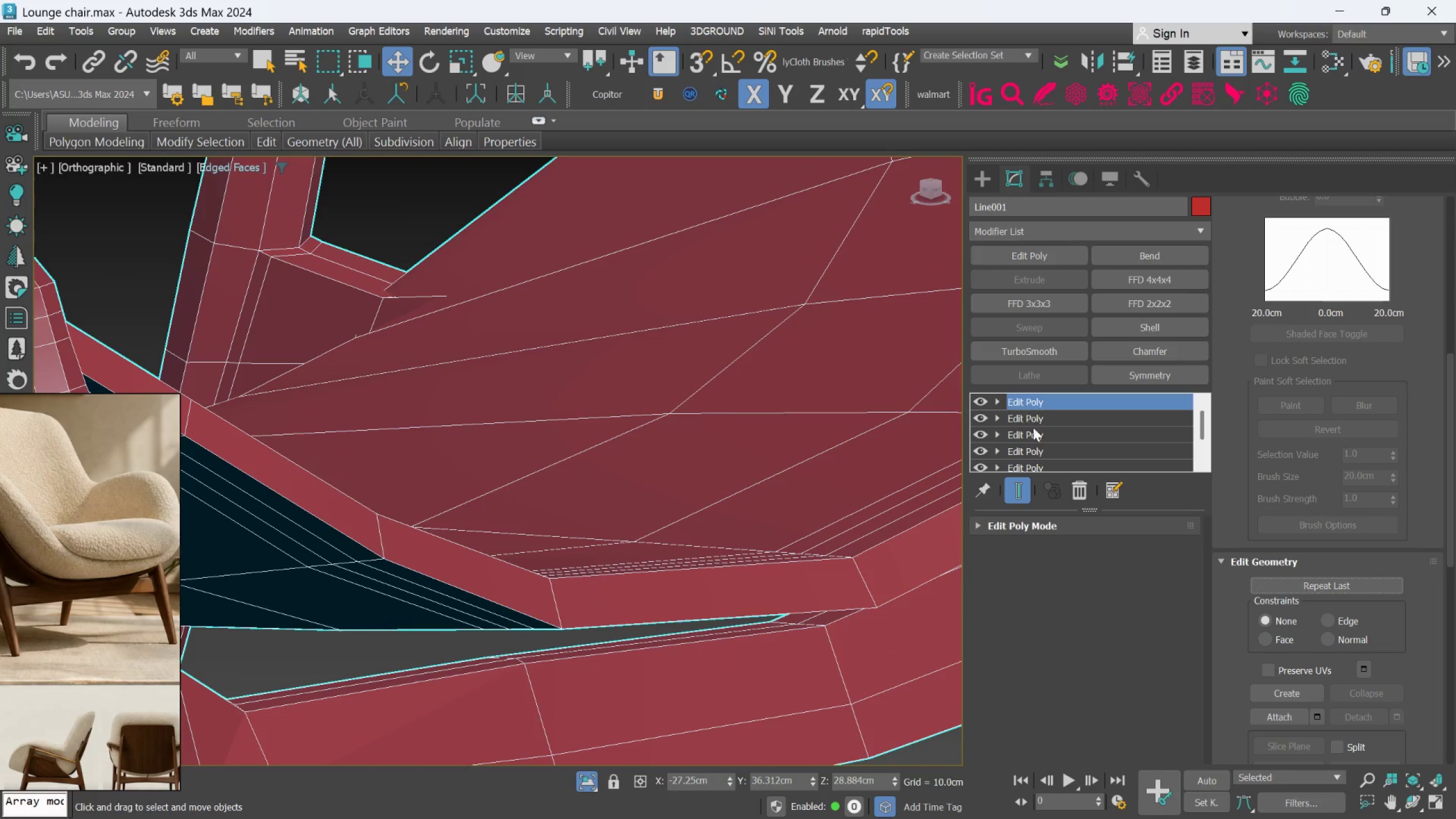 
left_click([1074, 493])
 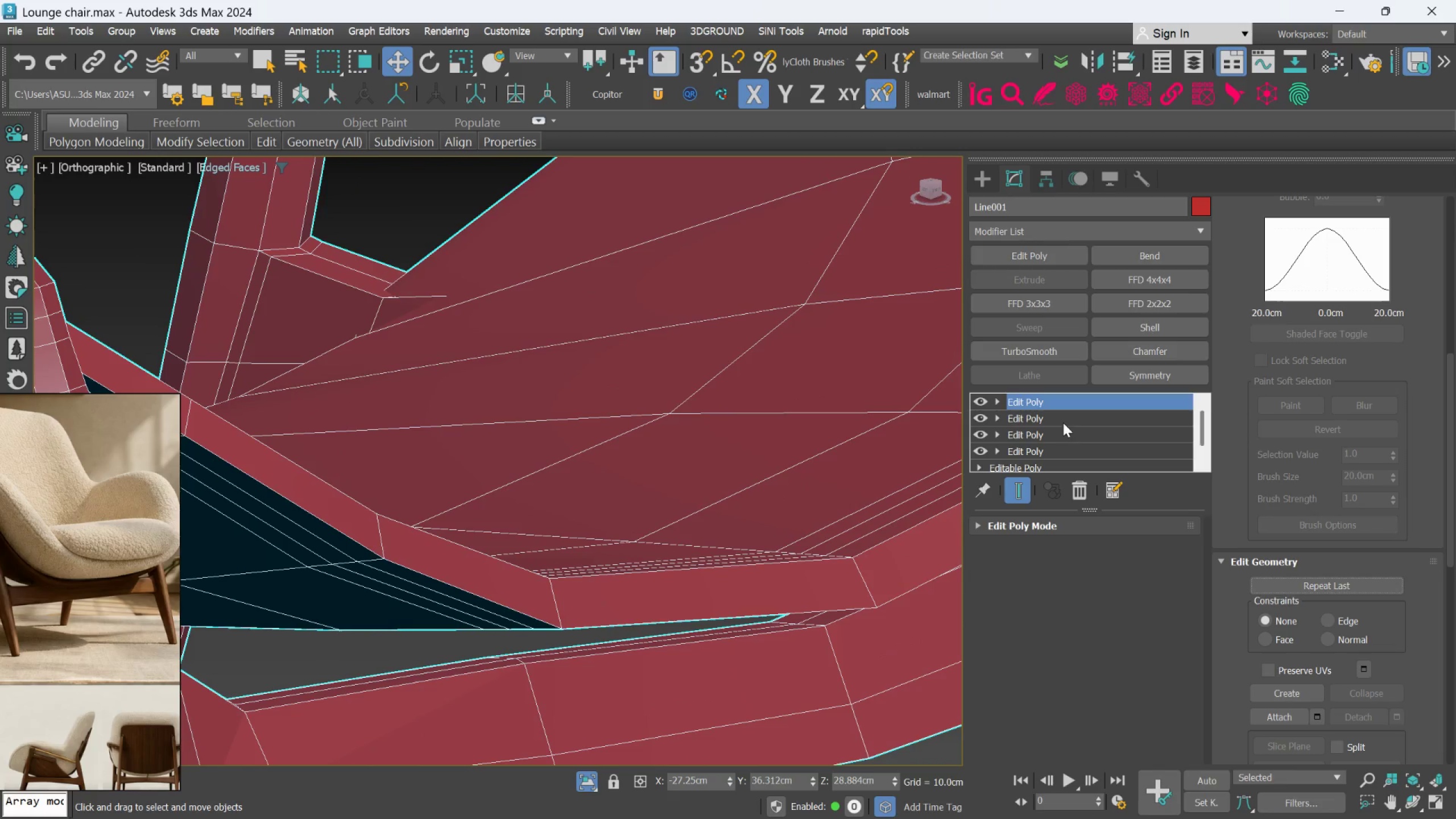 
left_click([1062, 417])
 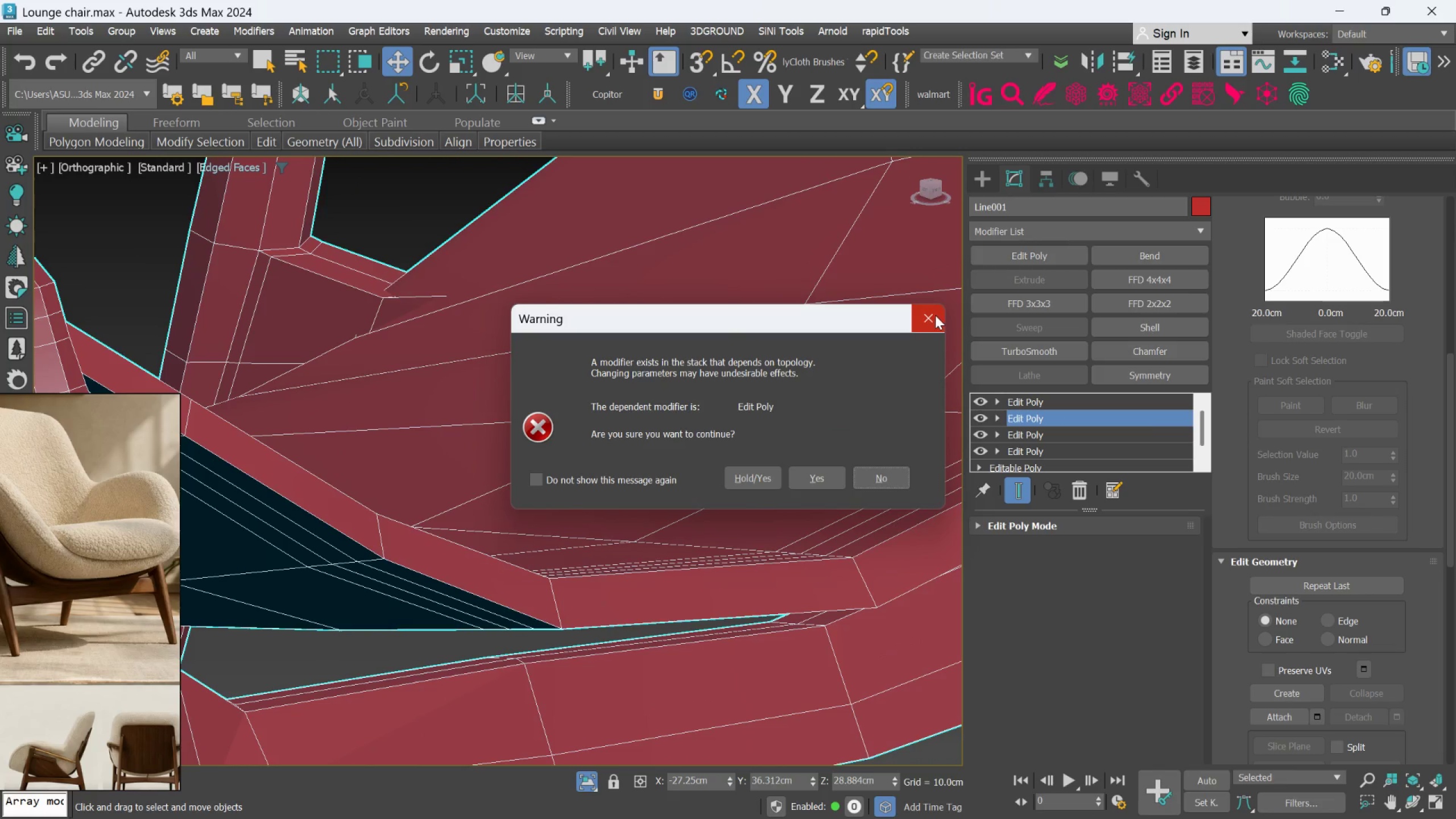 
left_click([935, 318])
 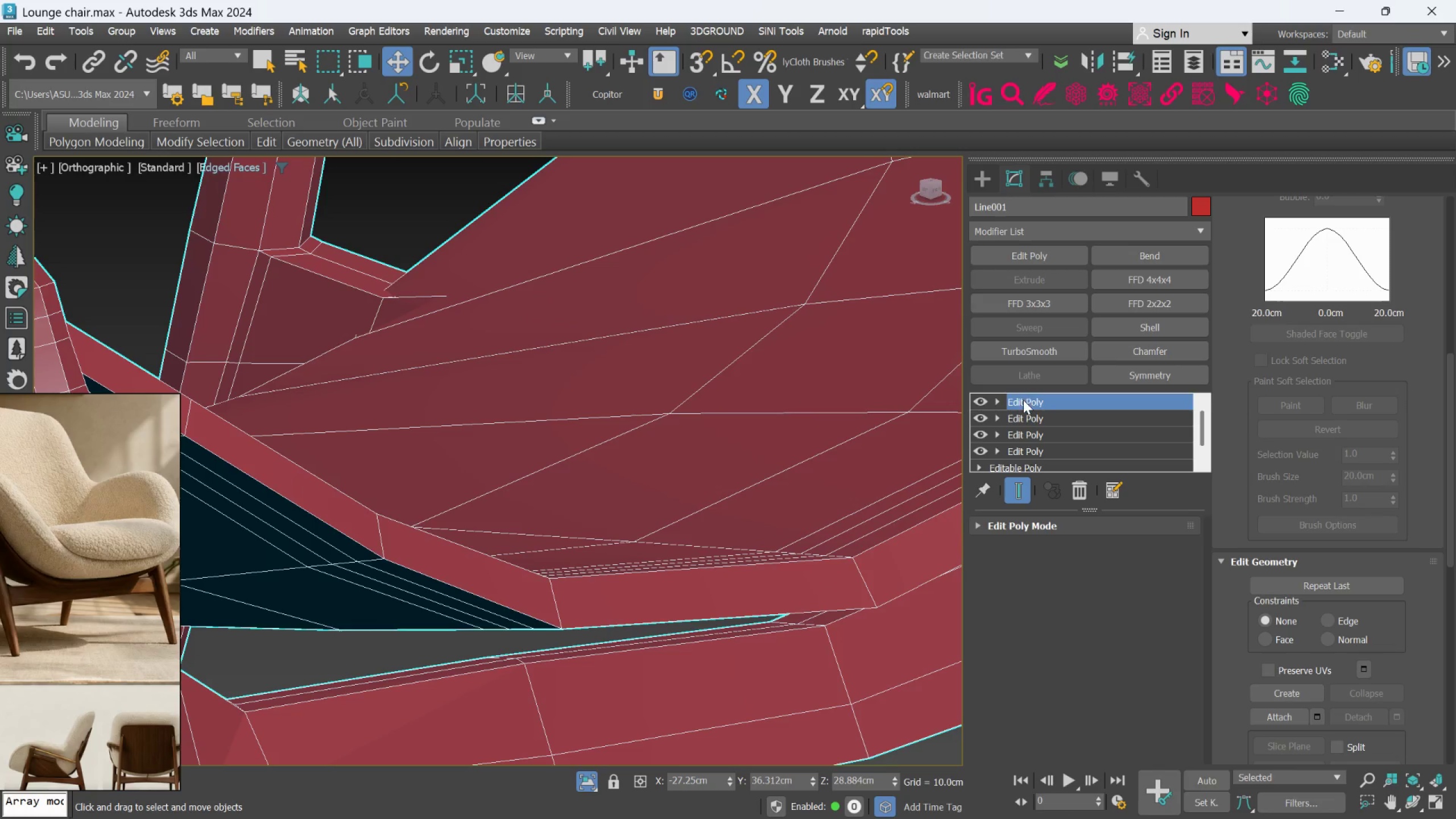 
left_click([1023, 400])
 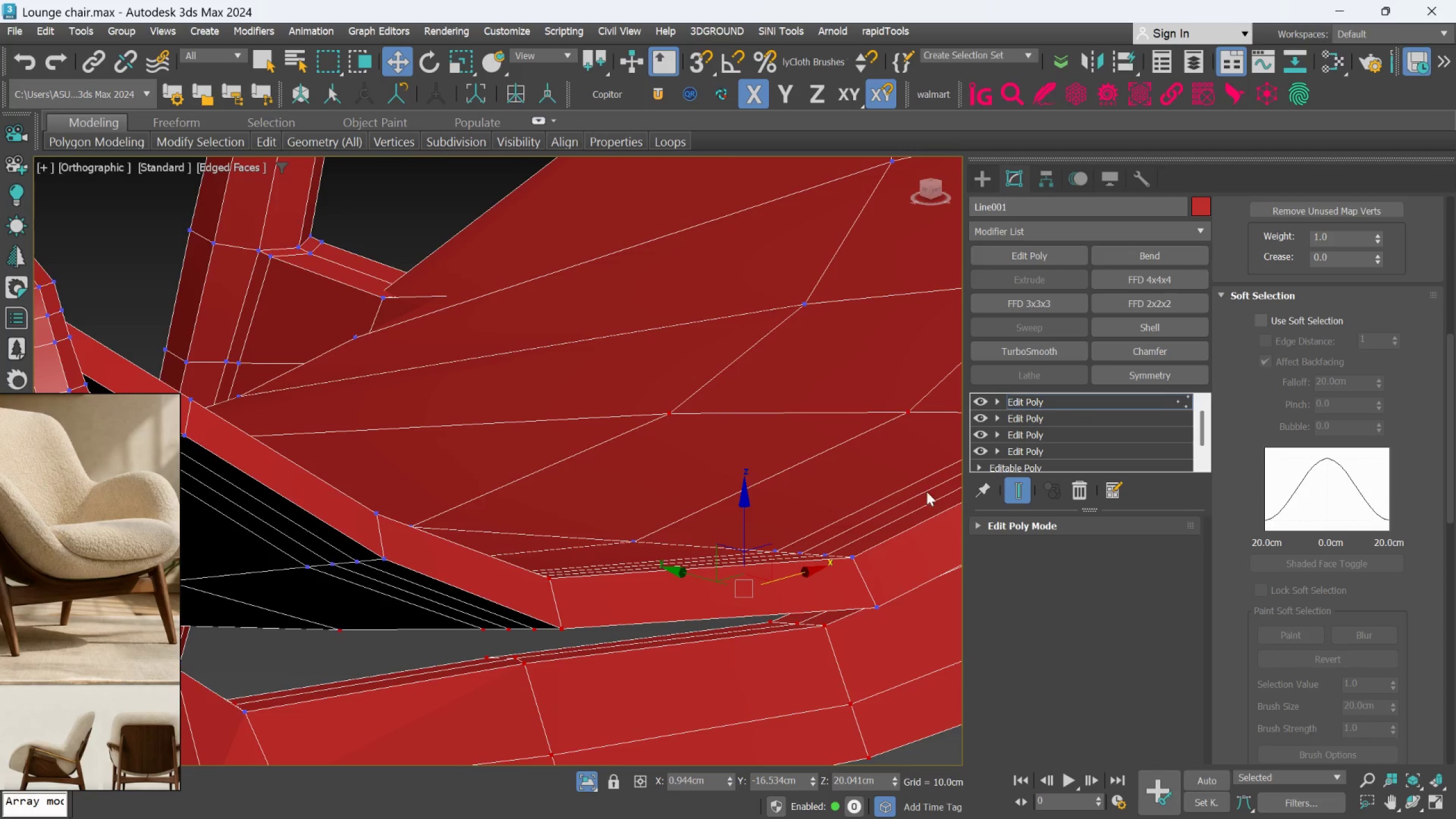 
scroll: coordinate [910, 507], scroll_direction: down, amount: 1.0
 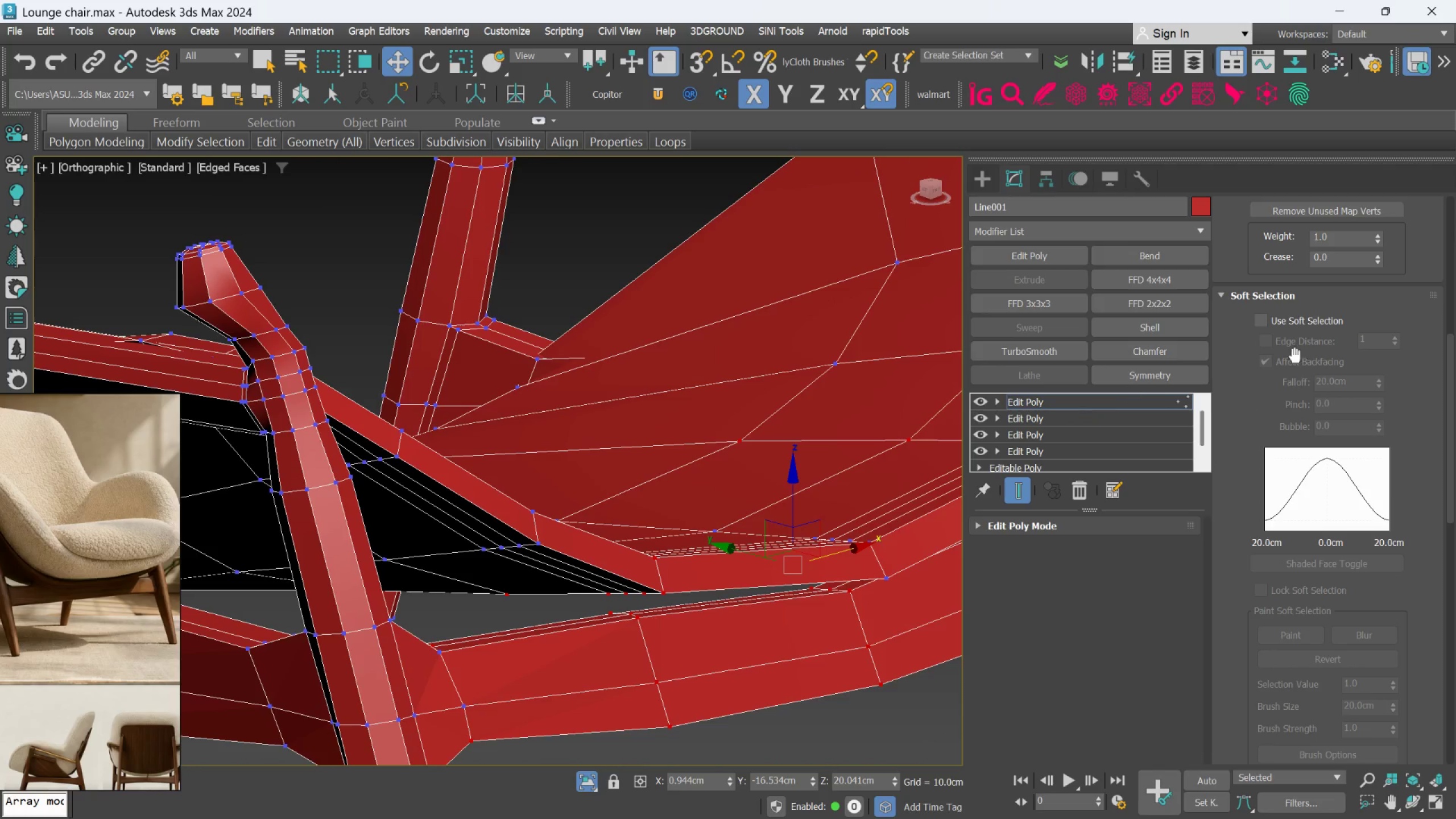 
scroll: coordinate [1326, 292], scroll_direction: up, amount: 33.0
 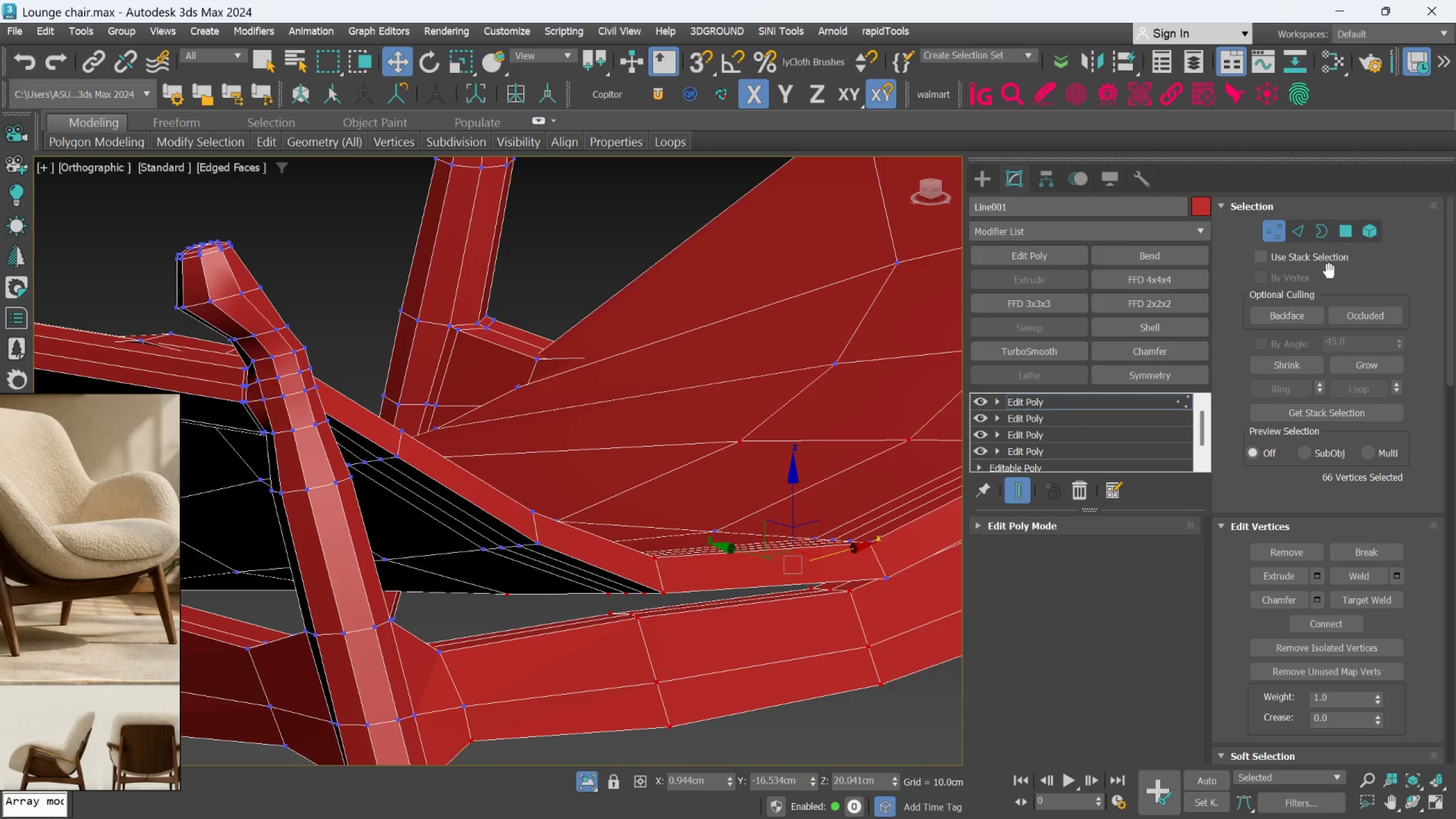 
mouse_move([1338, 251])
 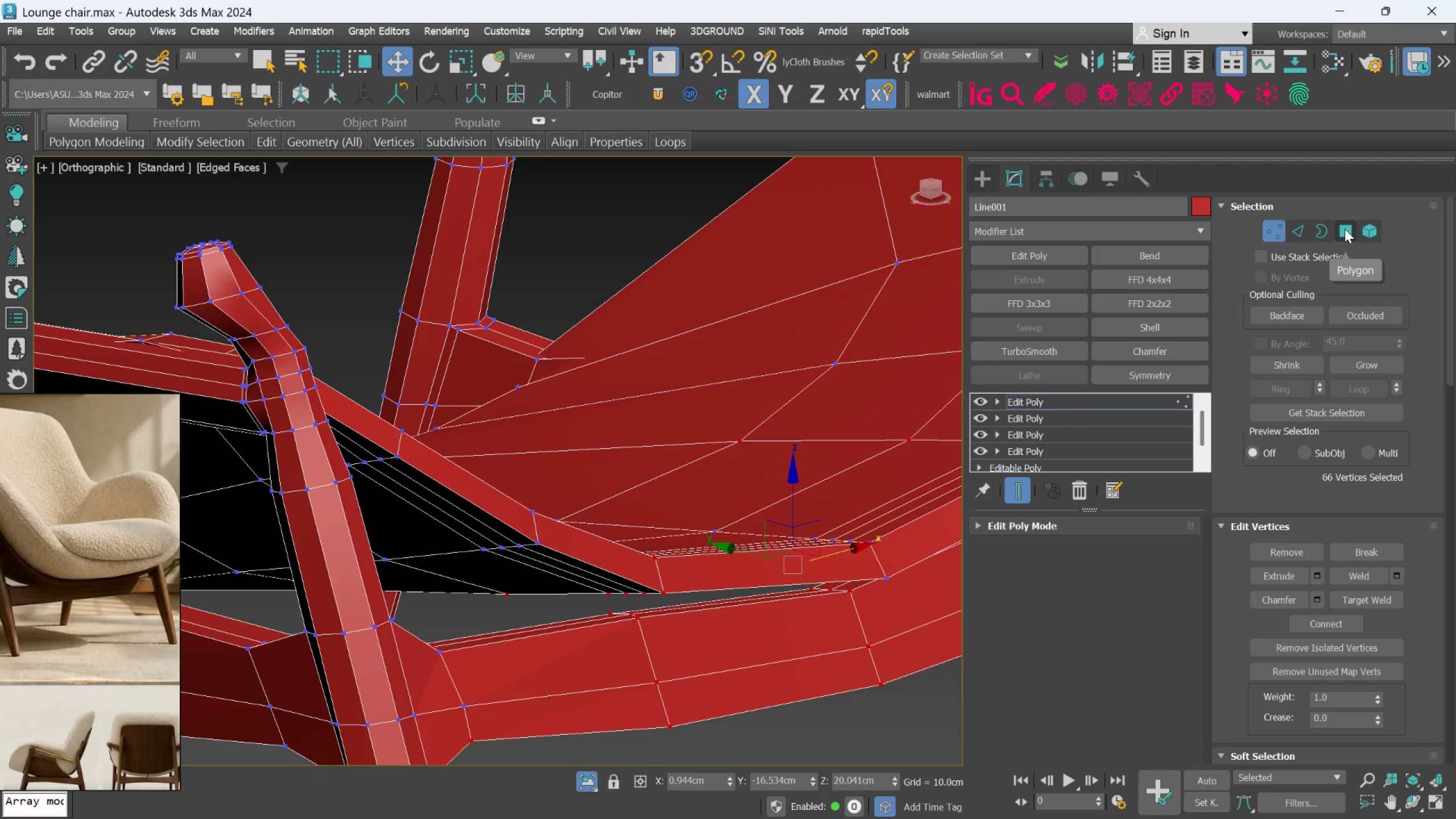 
left_click([1345, 229])
 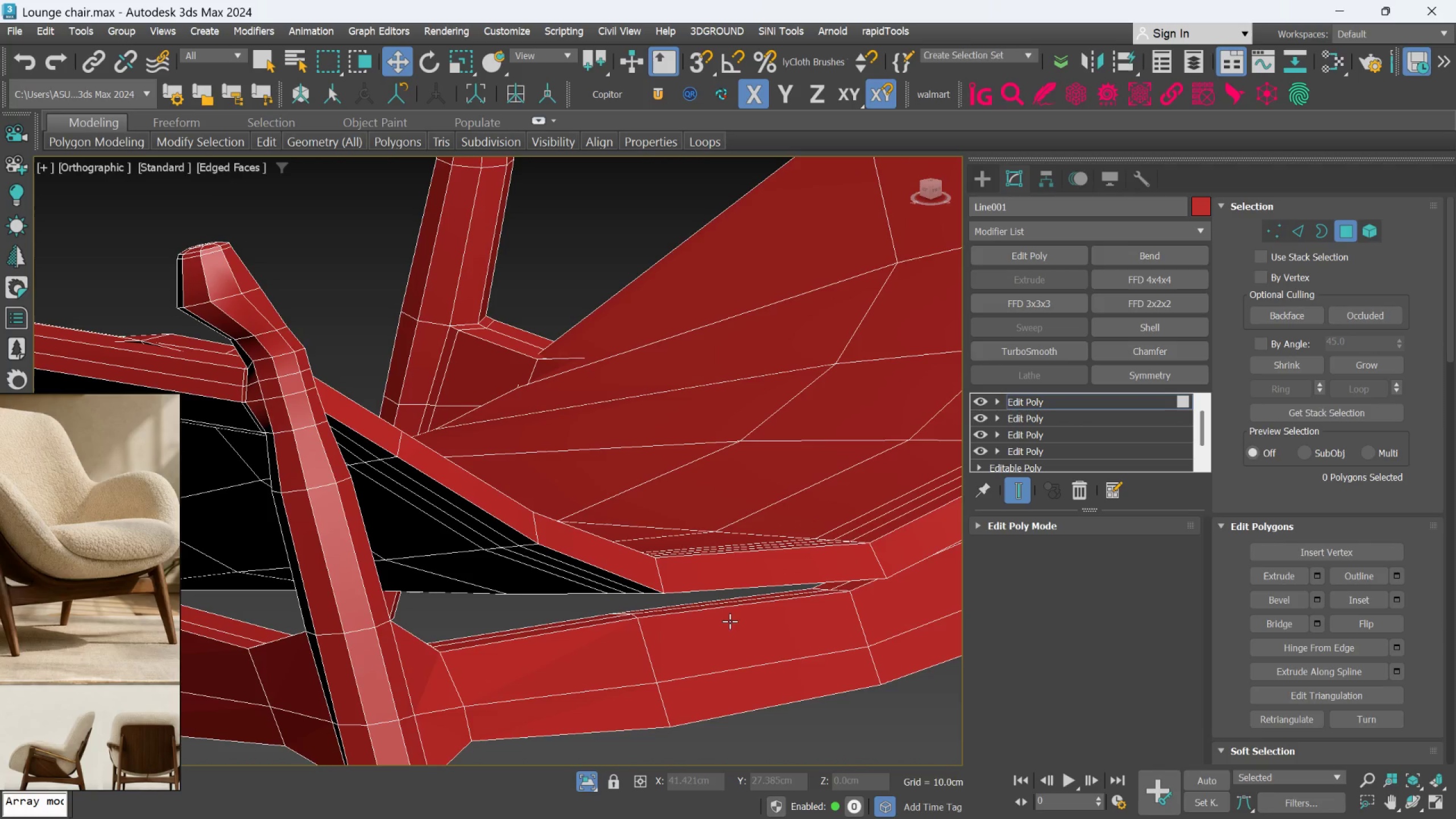 
scroll: coordinate [702, 624], scroll_direction: up, amount: 2.0
 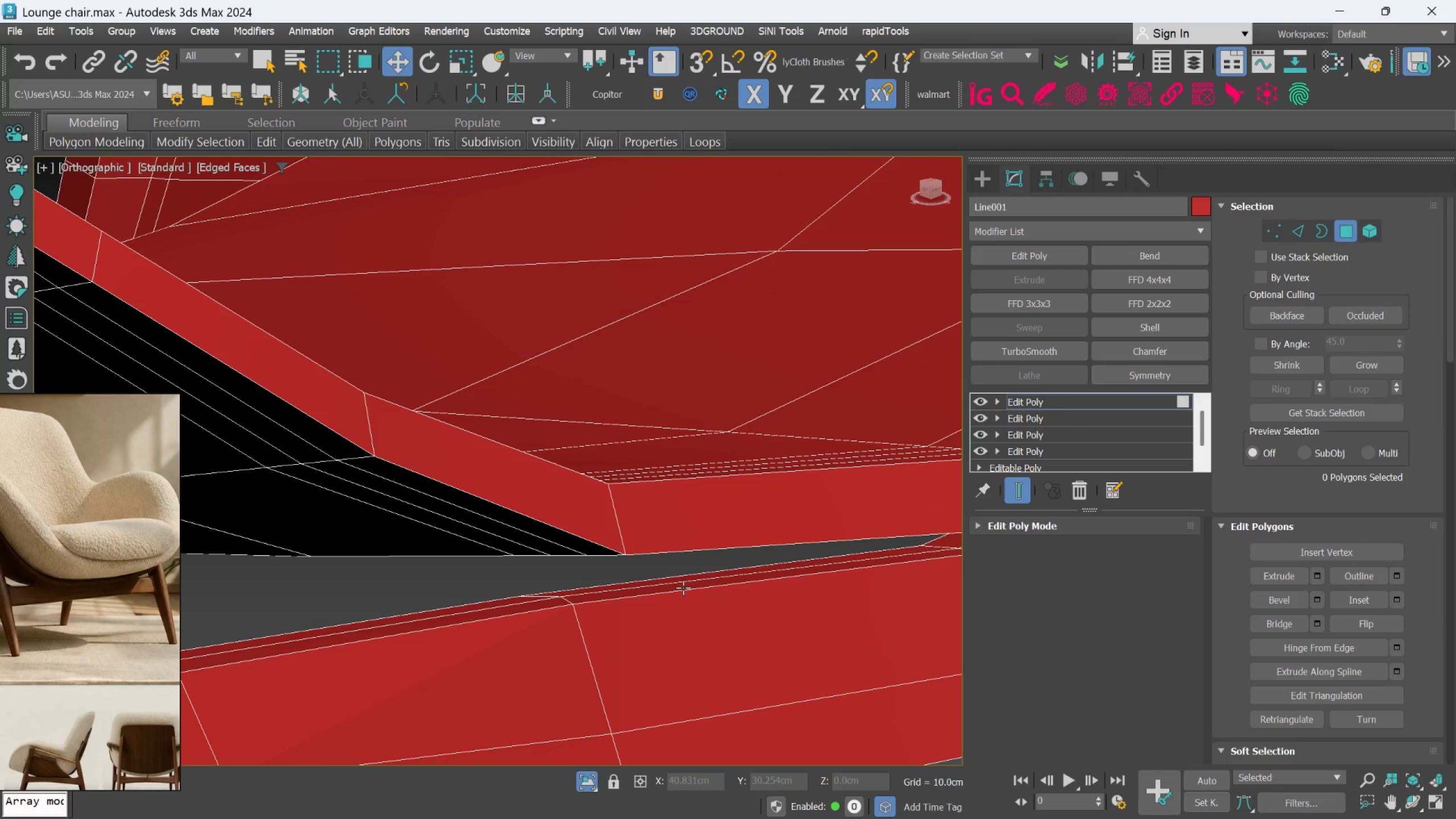 
left_click([681, 587])
 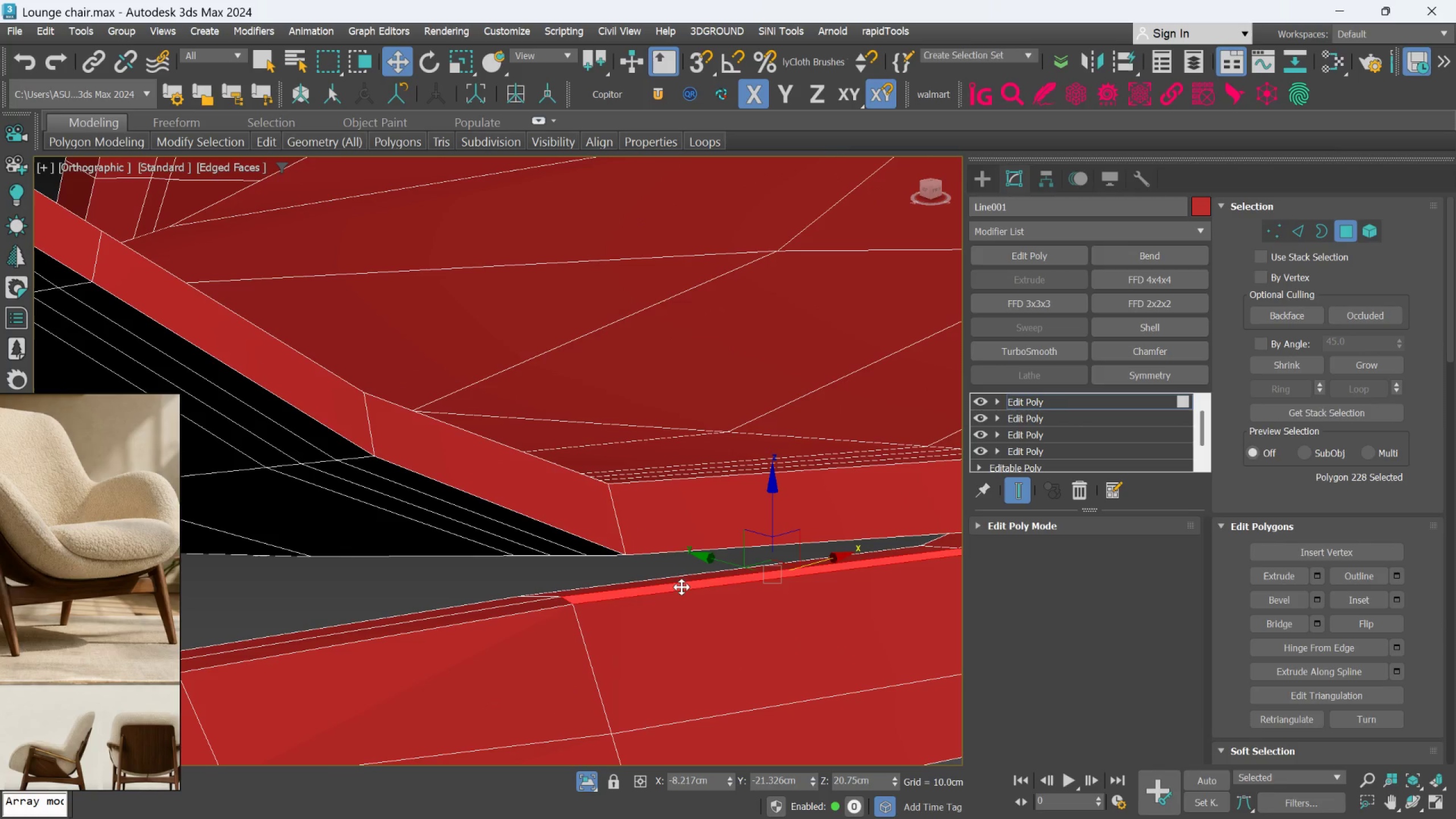 
hold_key(key=ControlLeft, duration=1.91)
left_click([665, 578])
 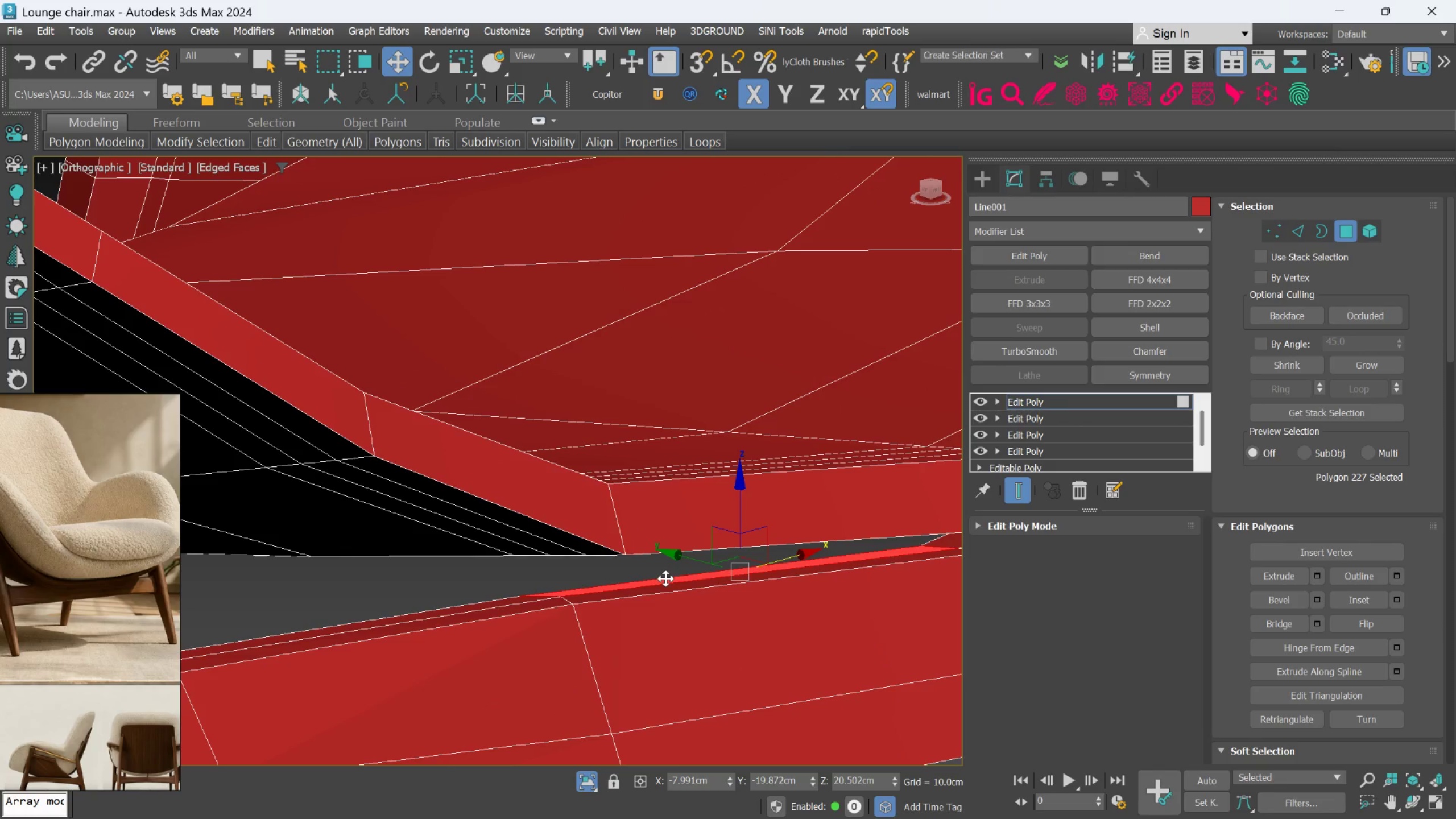 
key(Q)
 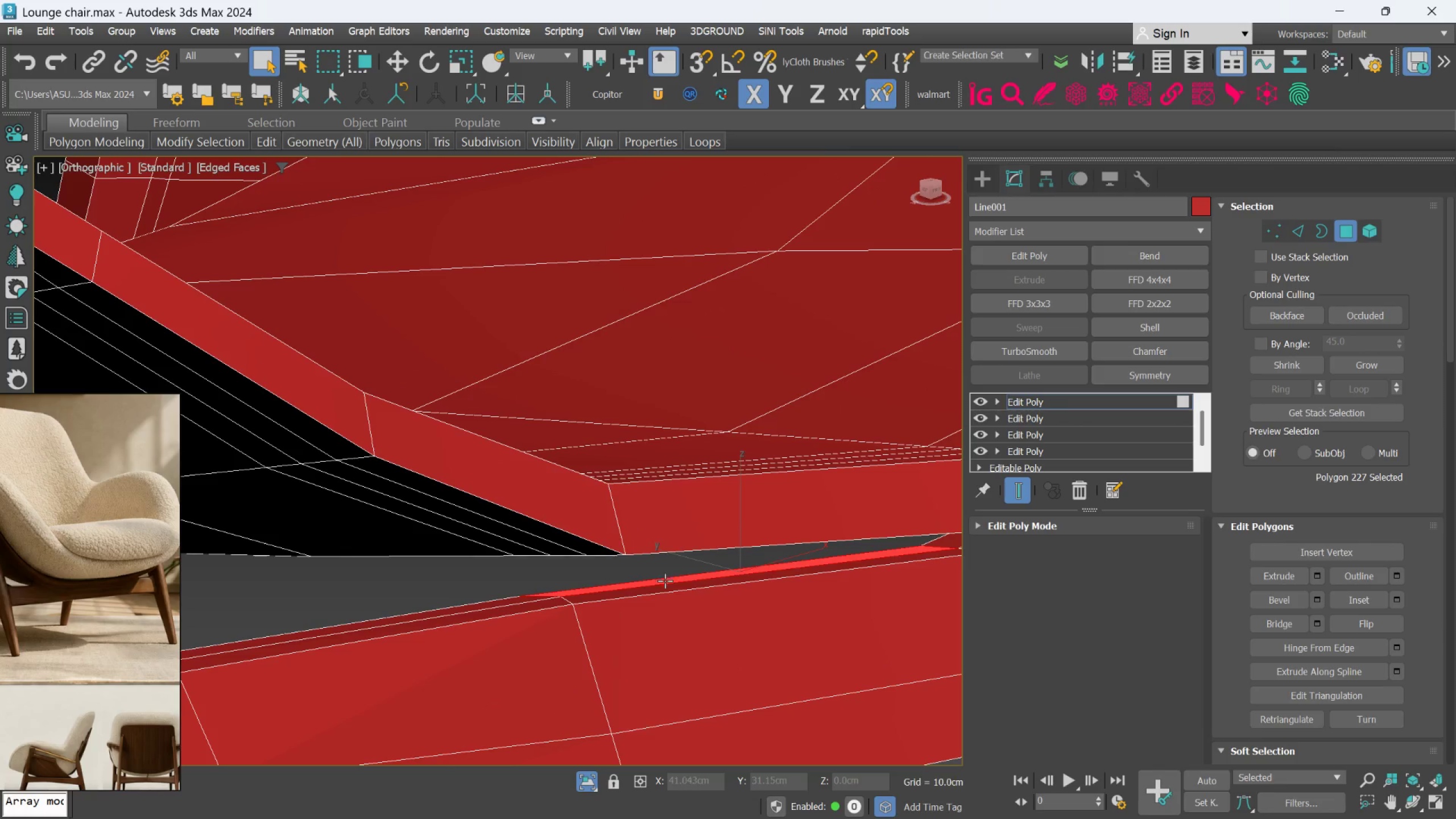 
hold_key(key=ControlLeft, duration=0.48)
left_click([664, 587])
 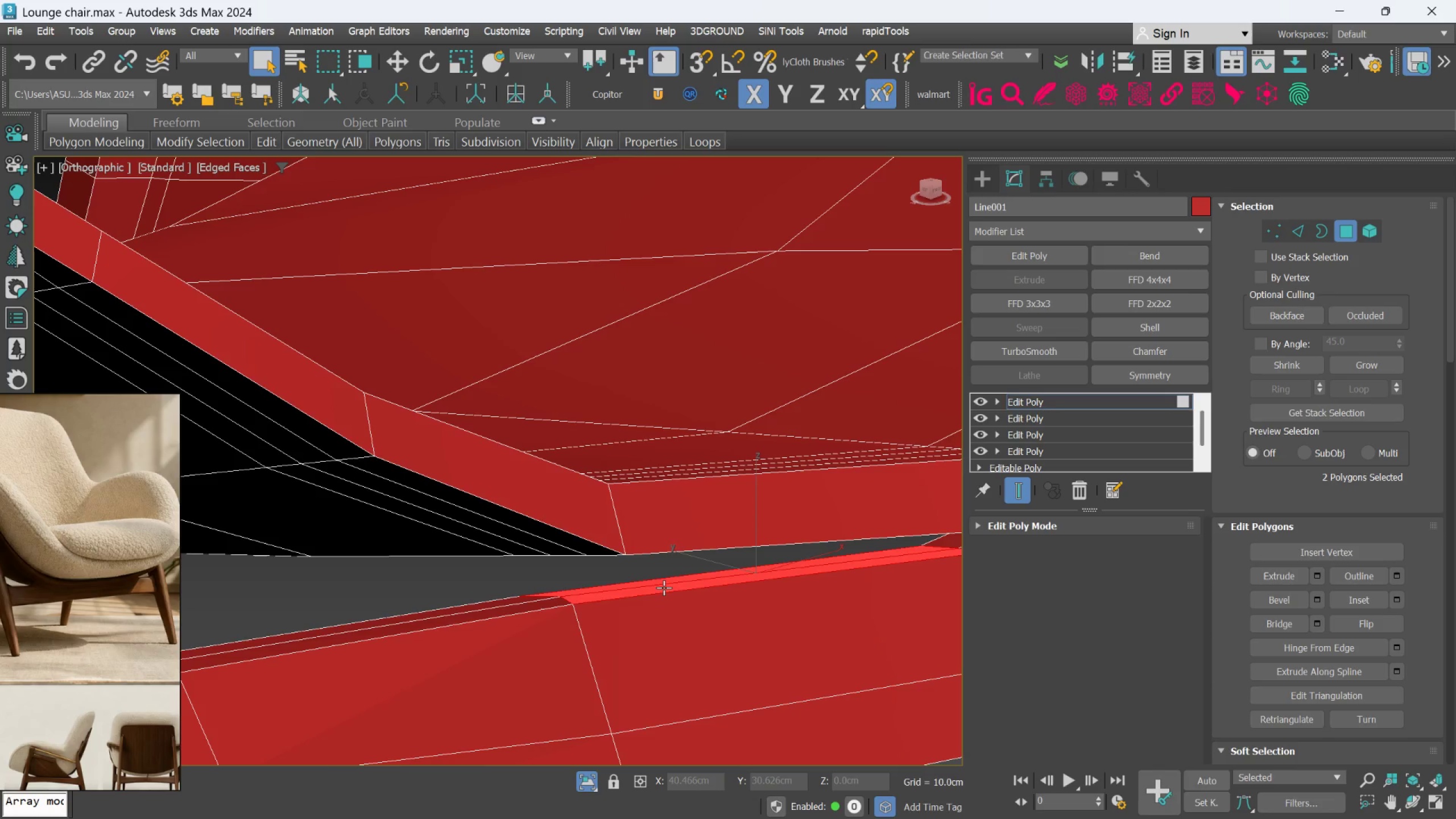 
key(Delete)
 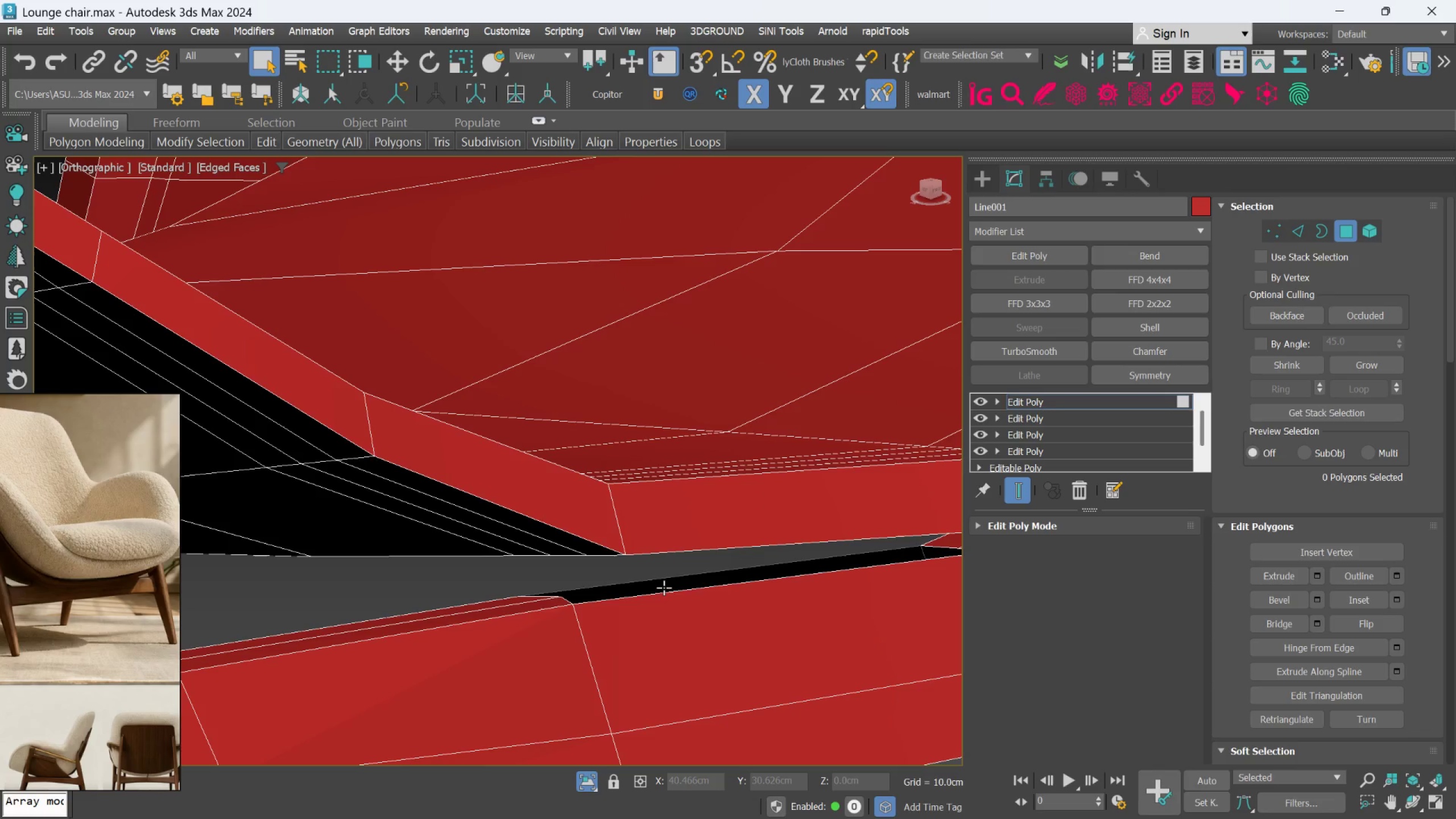 
scroll: coordinate [664, 584], scroll_direction: down, amount: 3.0
 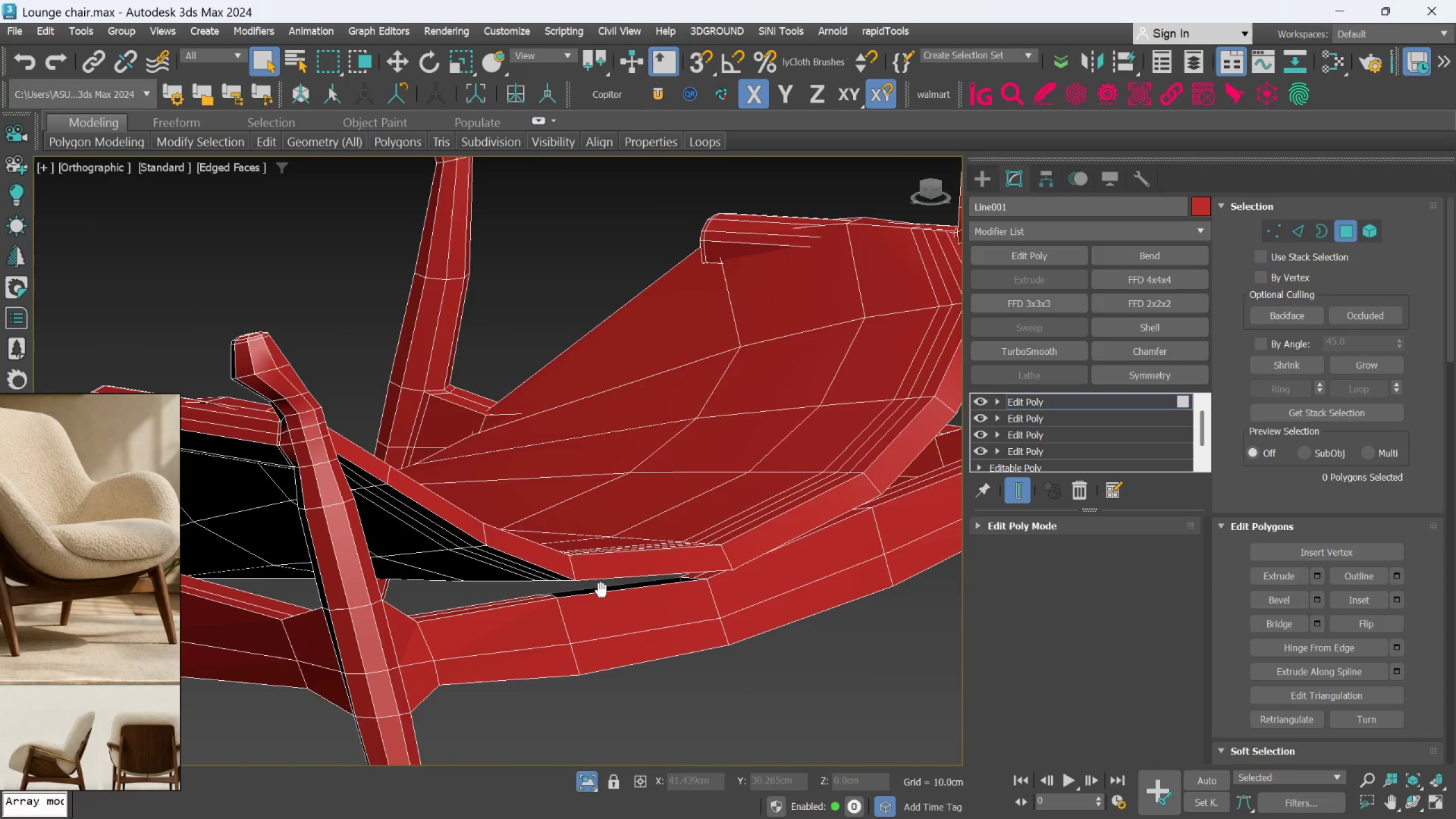 
hold_key(key=AltLeft, duration=0.62)
 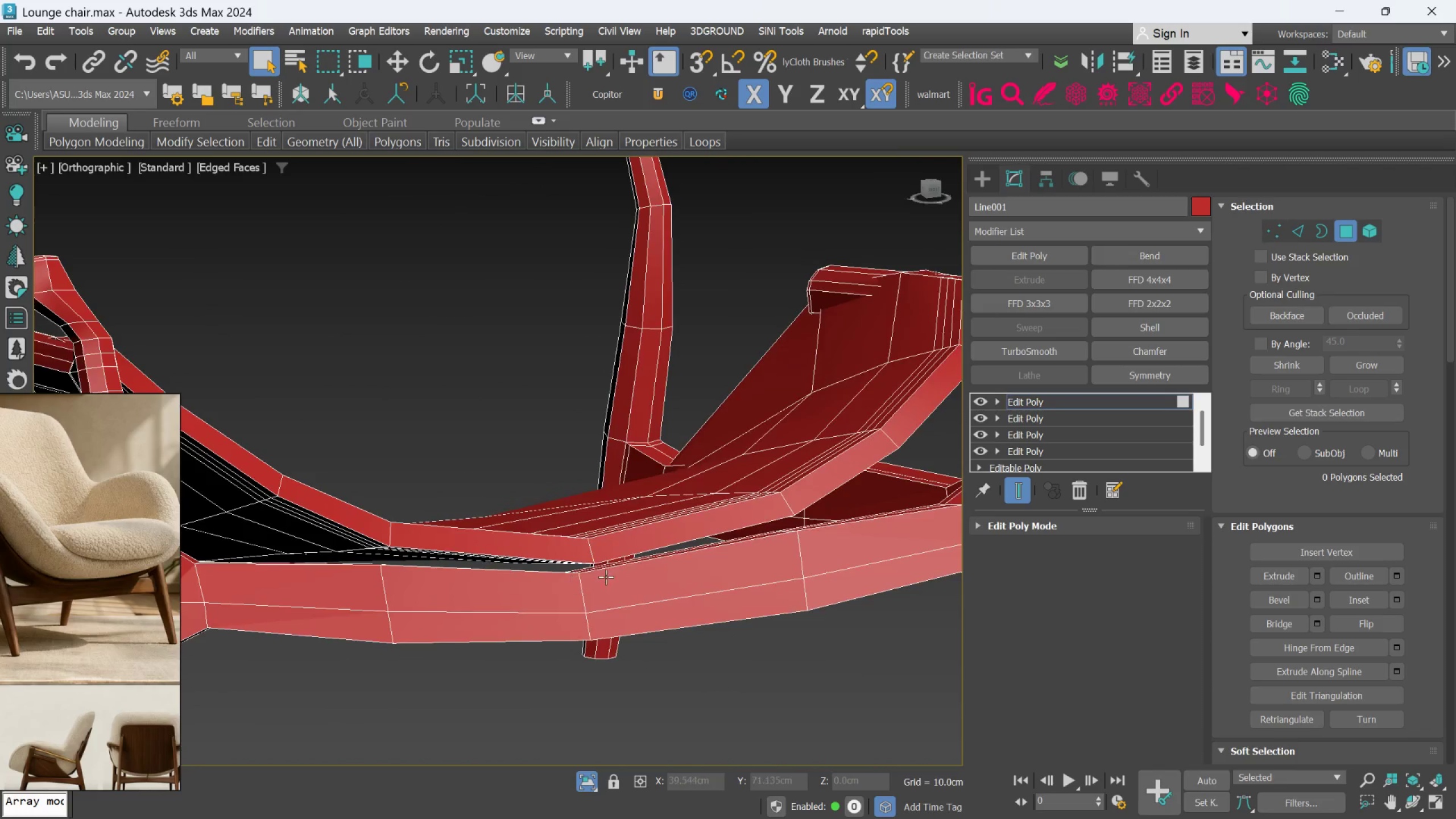 
scroll: coordinate [609, 572], scroll_direction: up, amount: 2.0
 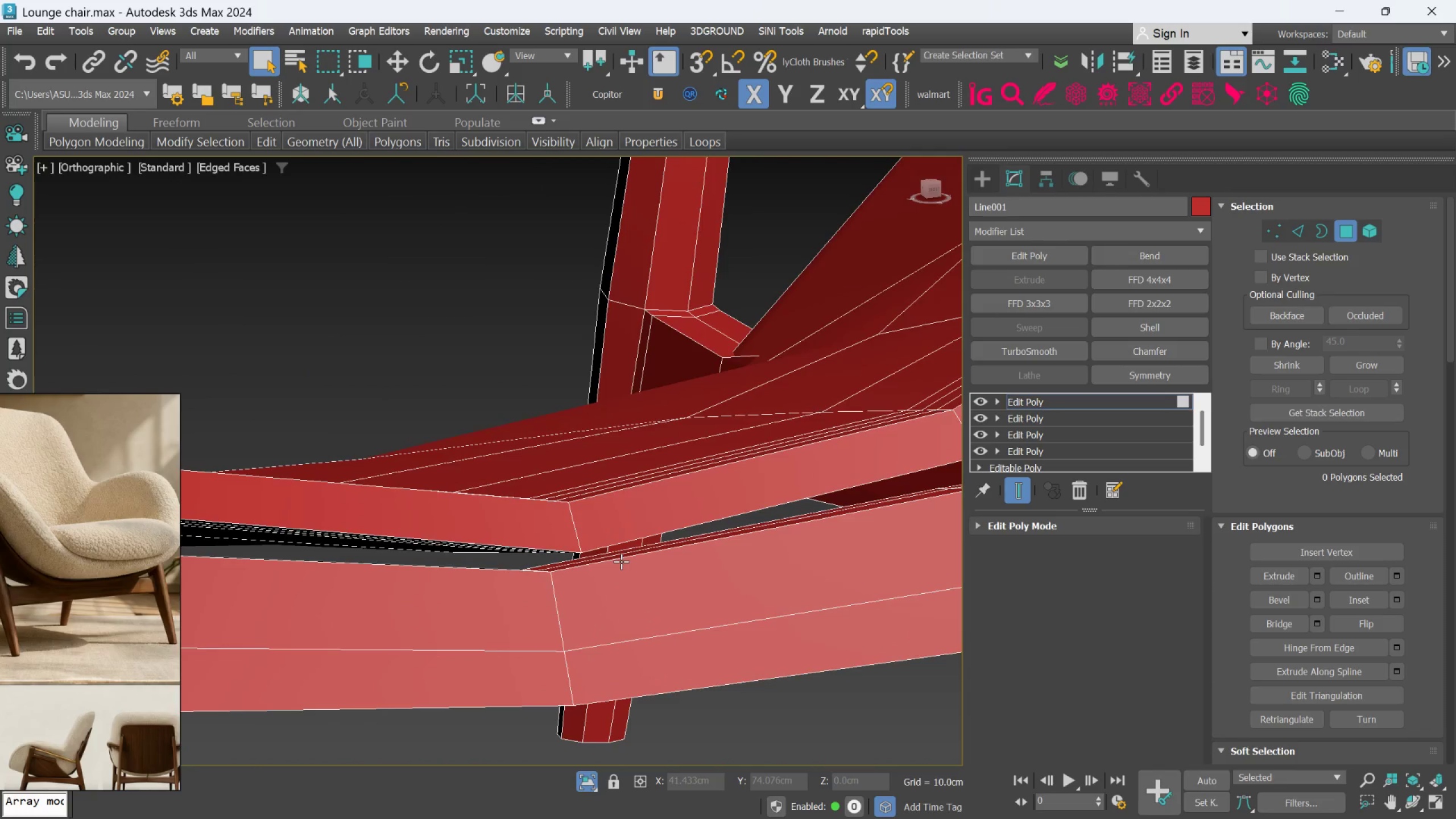 
hold_key(key=AltLeft, duration=0.41)
 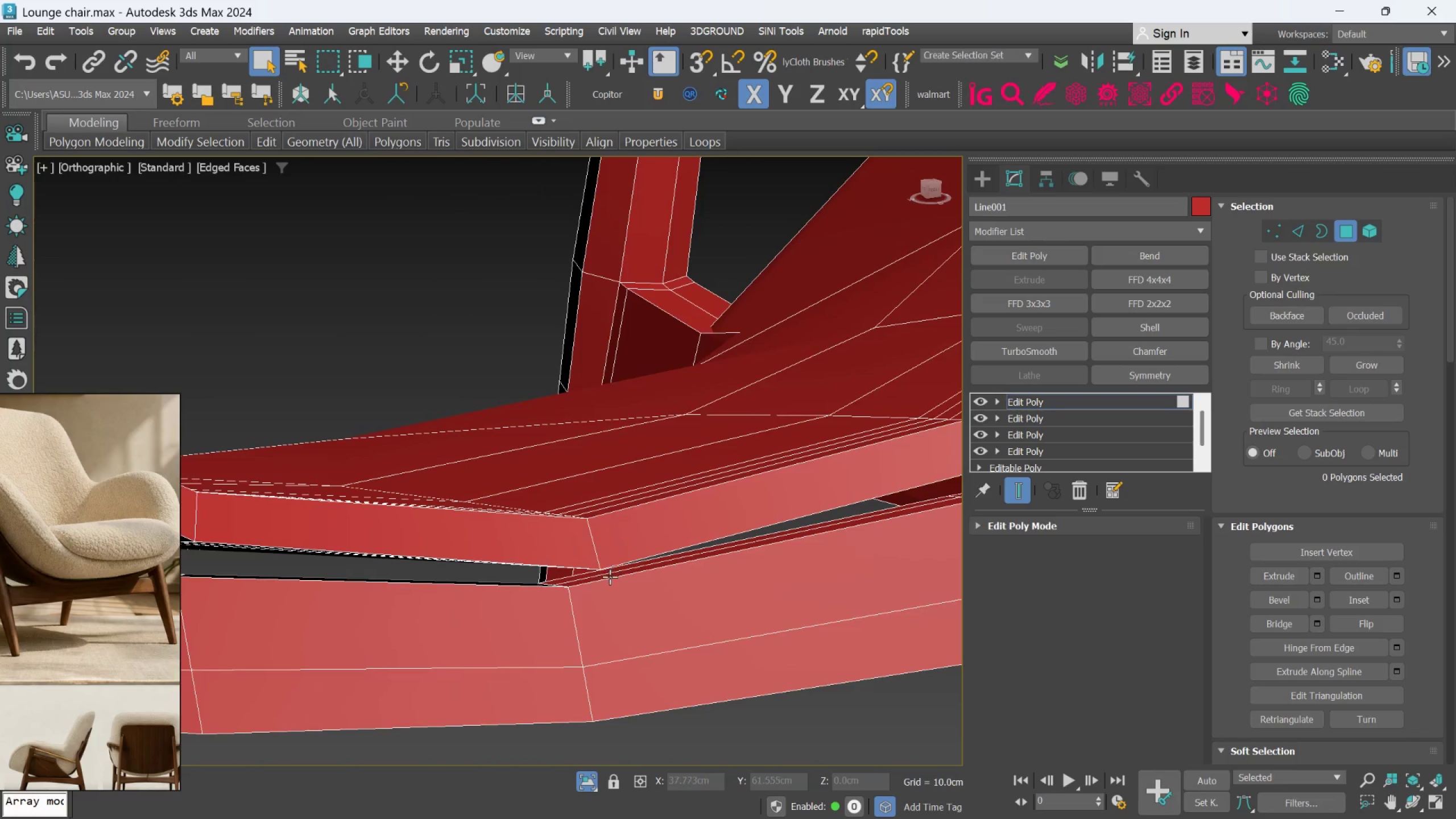 
scroll: coordinate [610, 577], scroll_direction: up, amount: 2.0
 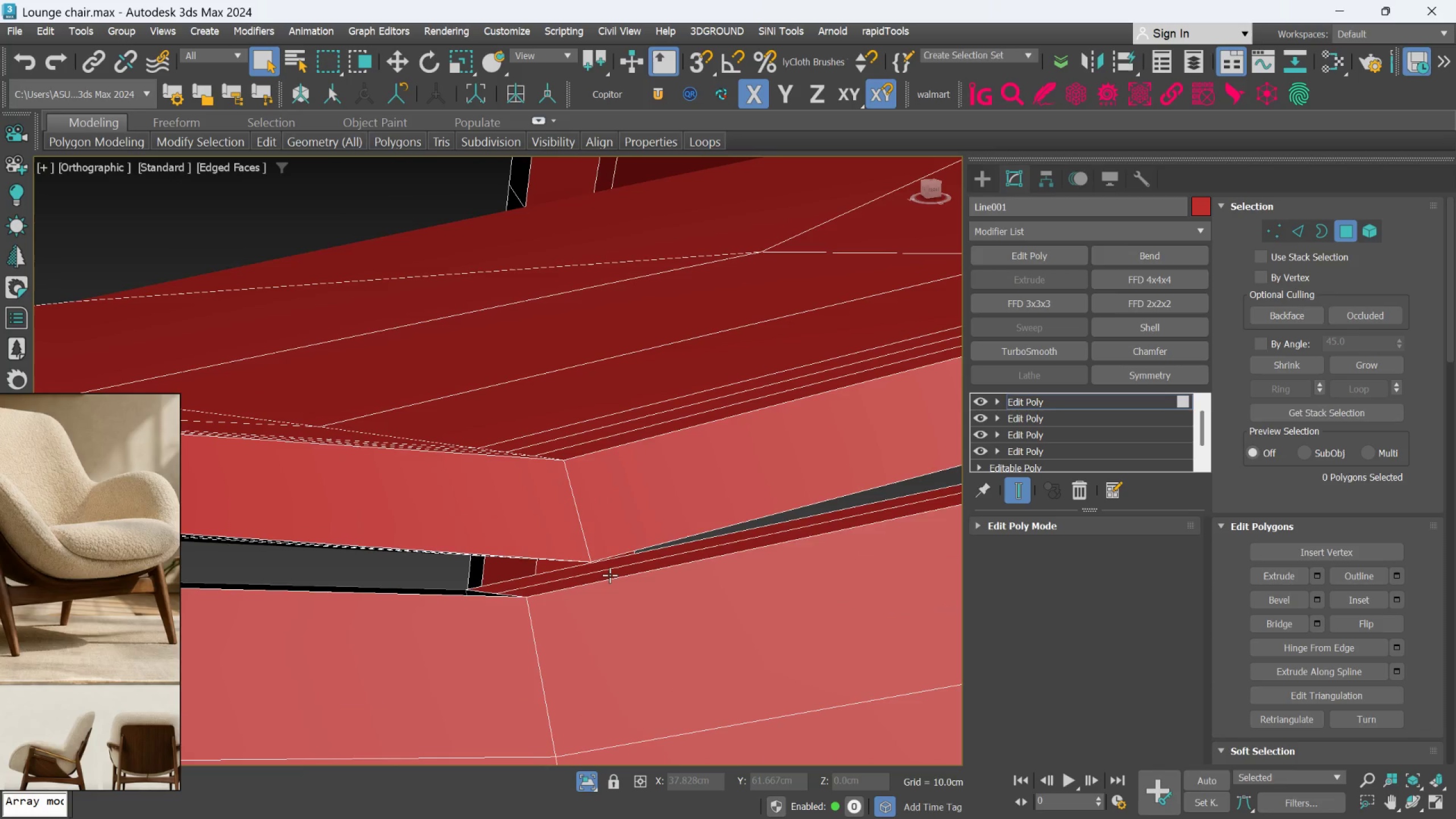 
left_click([610, 575])
 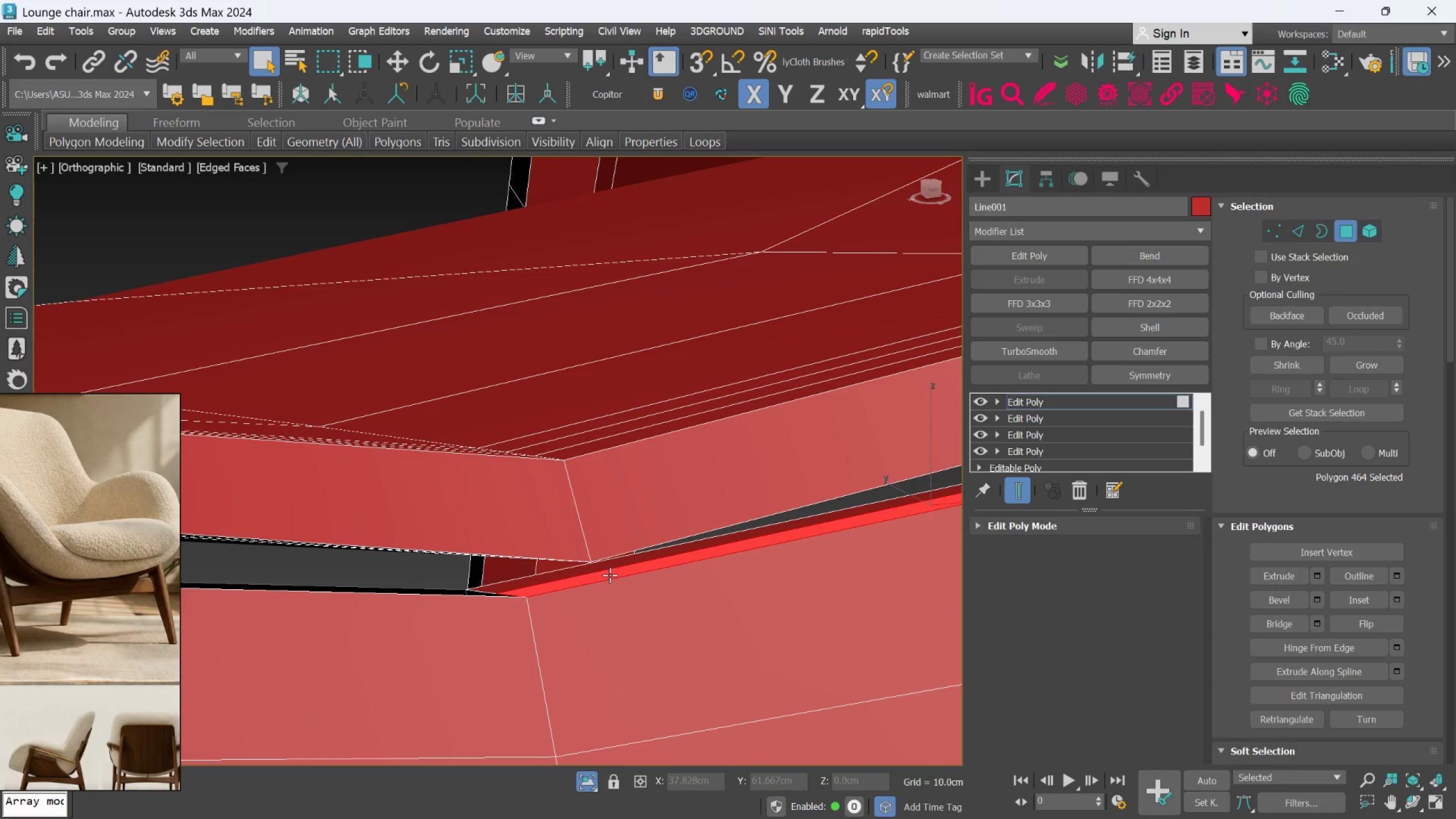 
hold_key(key=AltLeft, duration=0.67)
 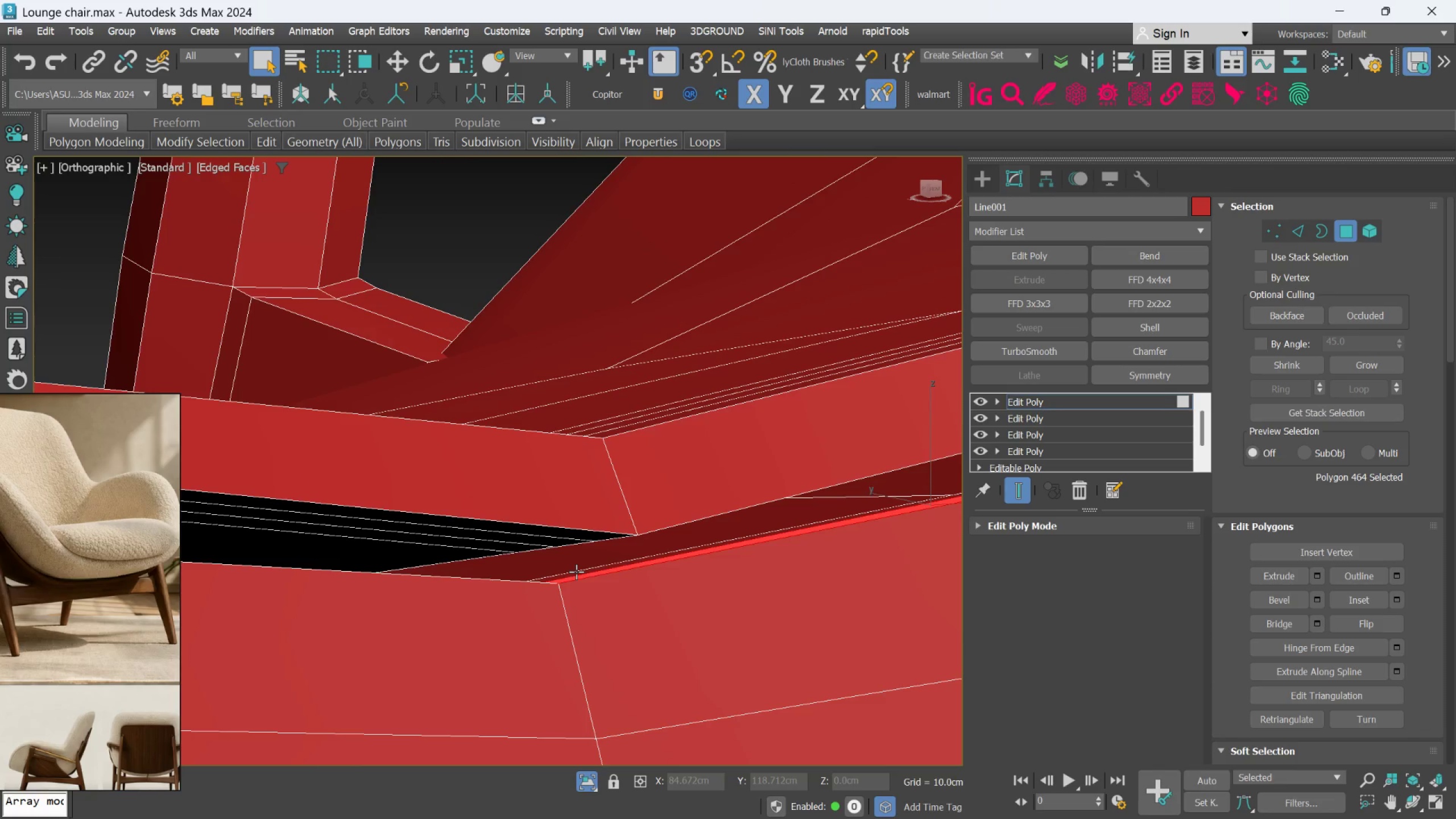 
hold_key(key=ControlLeft, duration=0.42)
left_click([576, 572])
 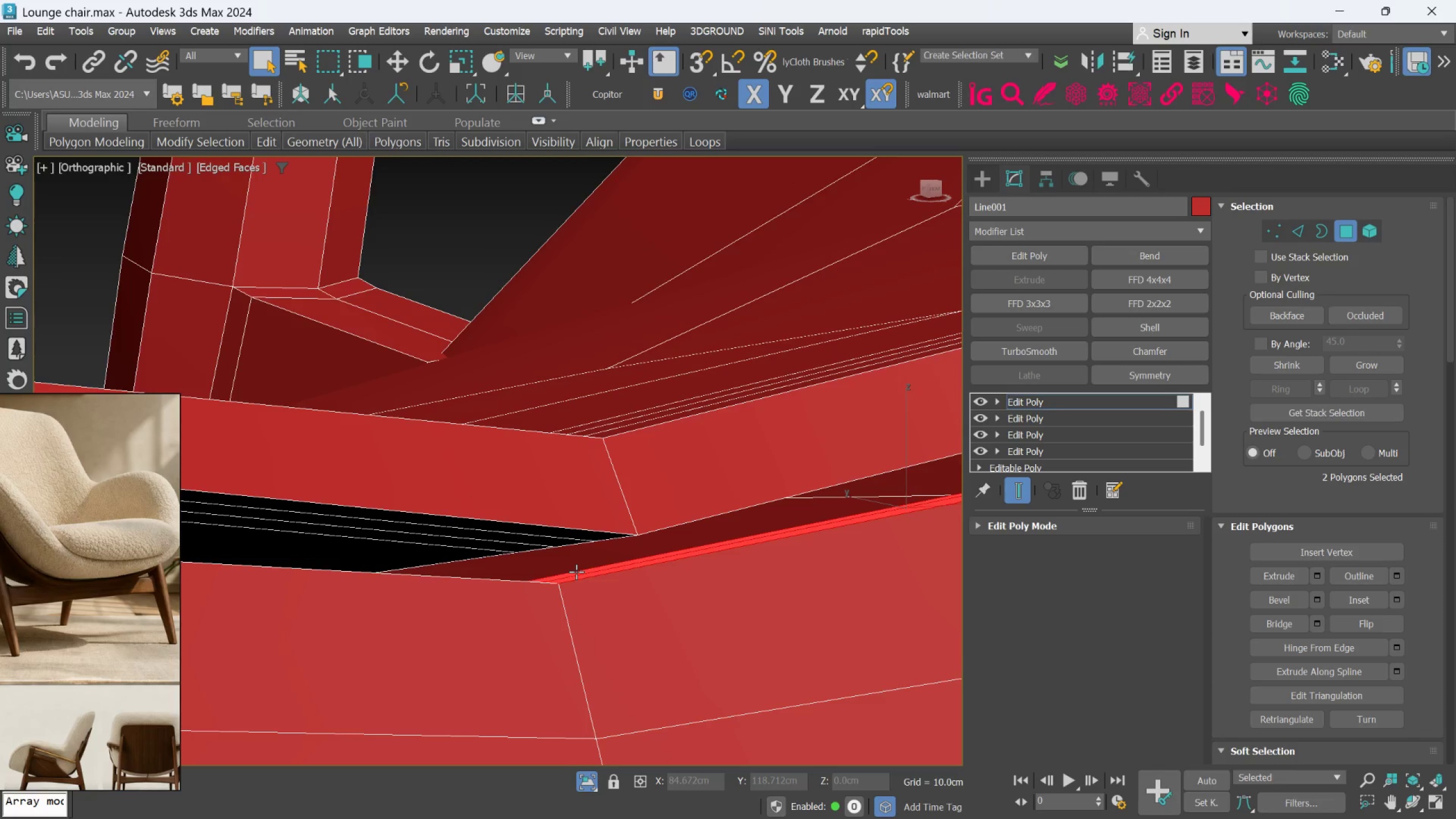 
key(Delete)
 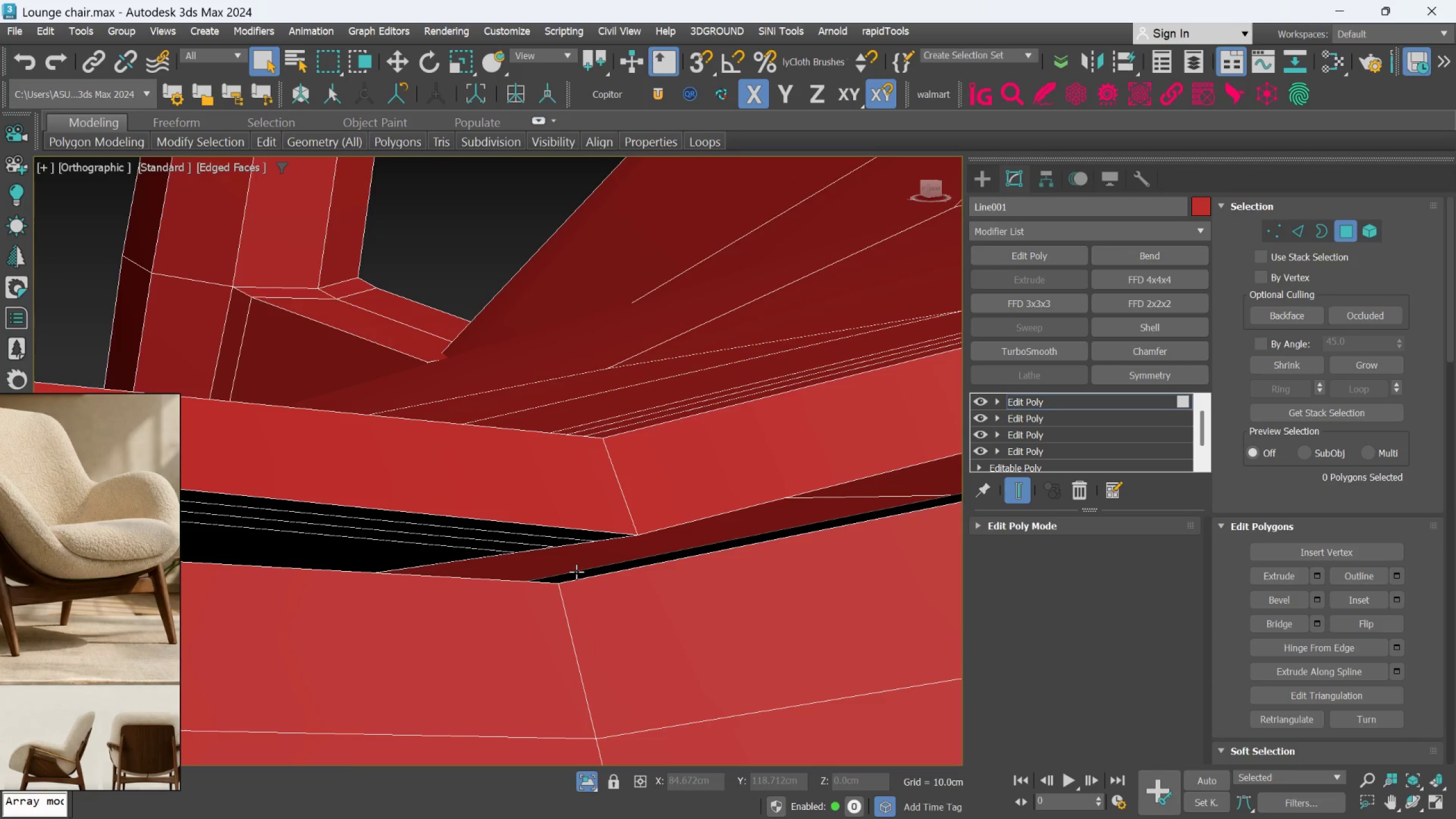 
hold_key(key=AltLeft, duration=0.92)
 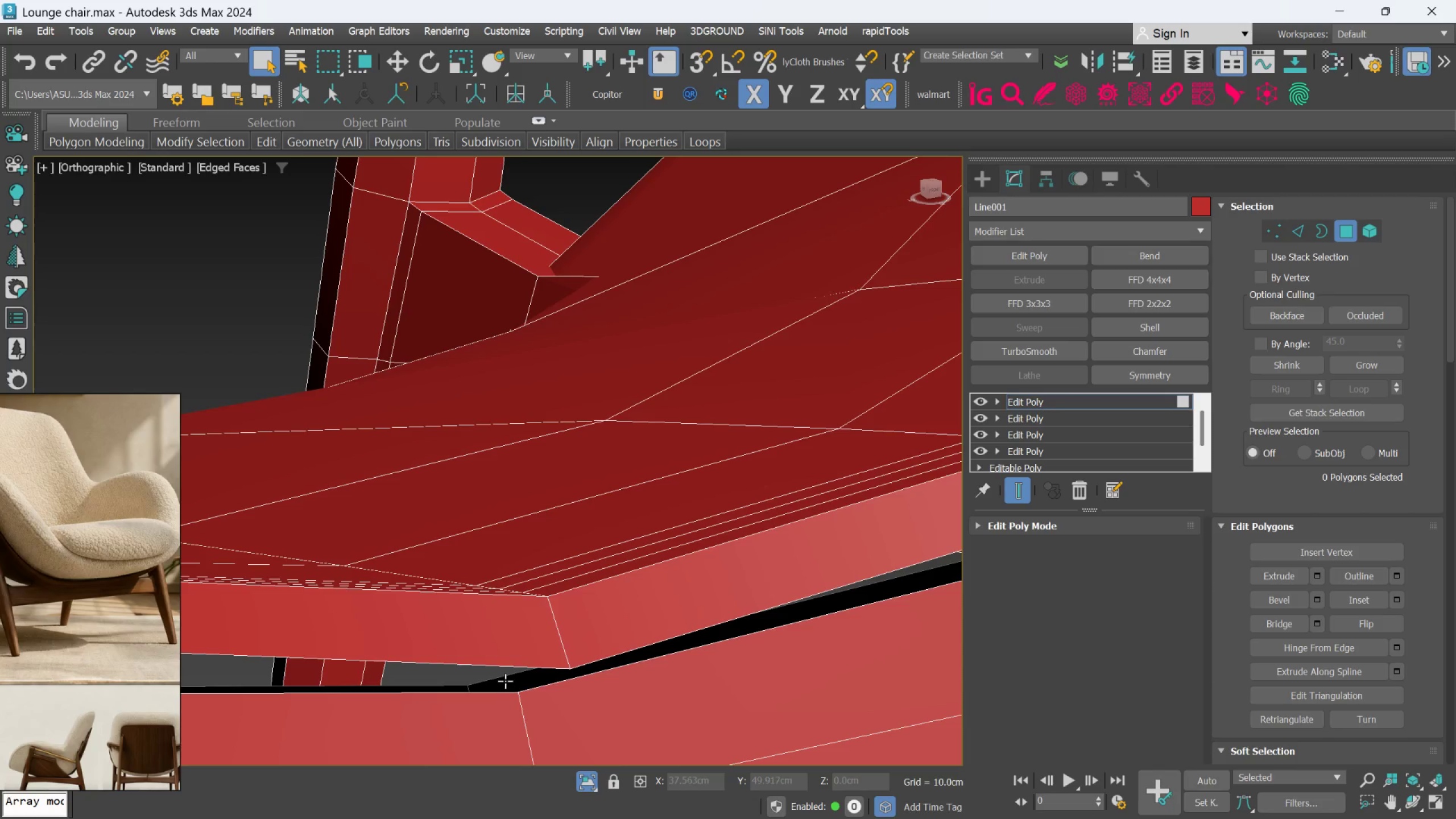 
scroll: coordinate [582, 578], scroll_direction: down, amount: 1.0
 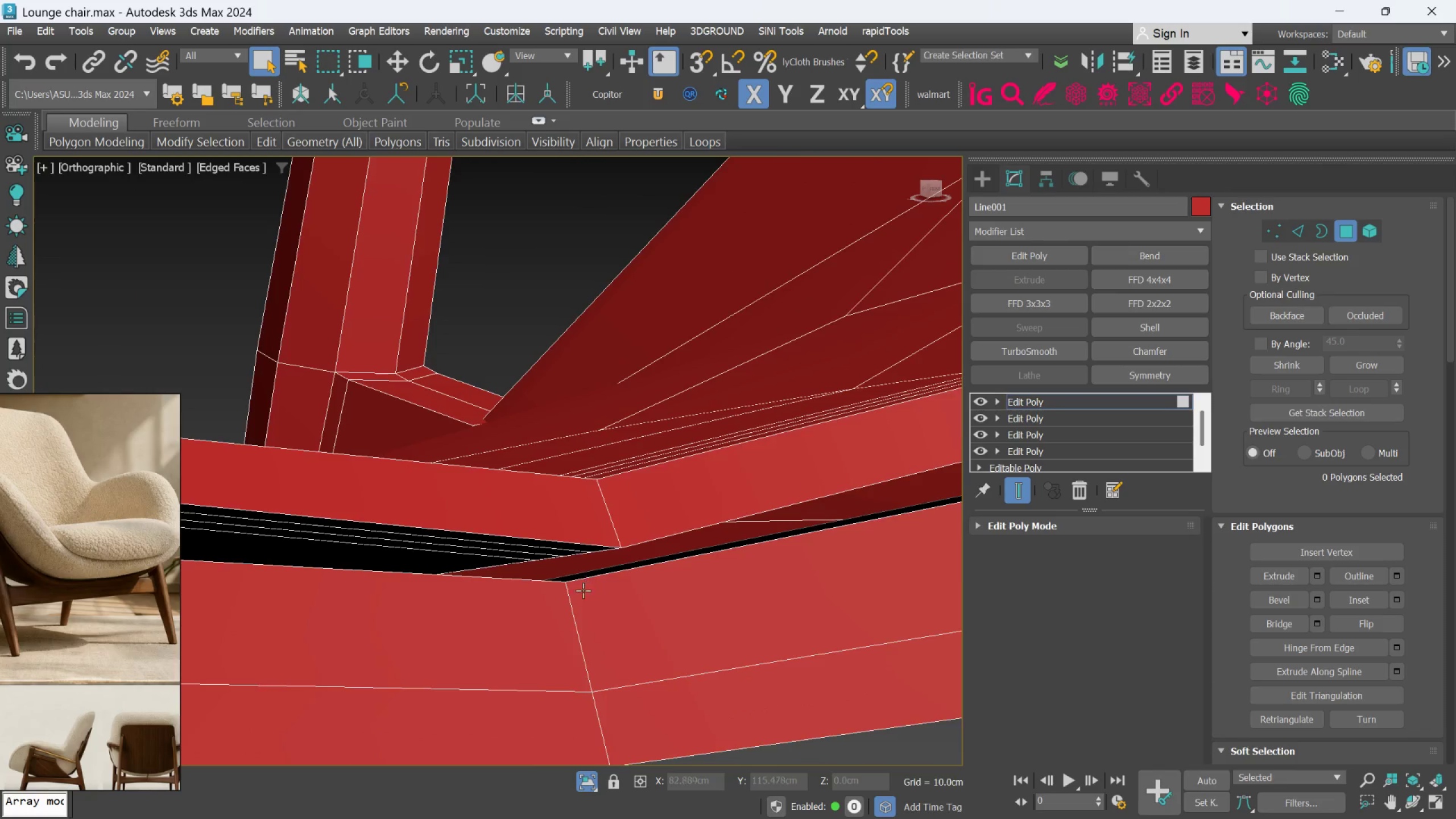 
hold_key(key=AltLeft, duration=0.59)
 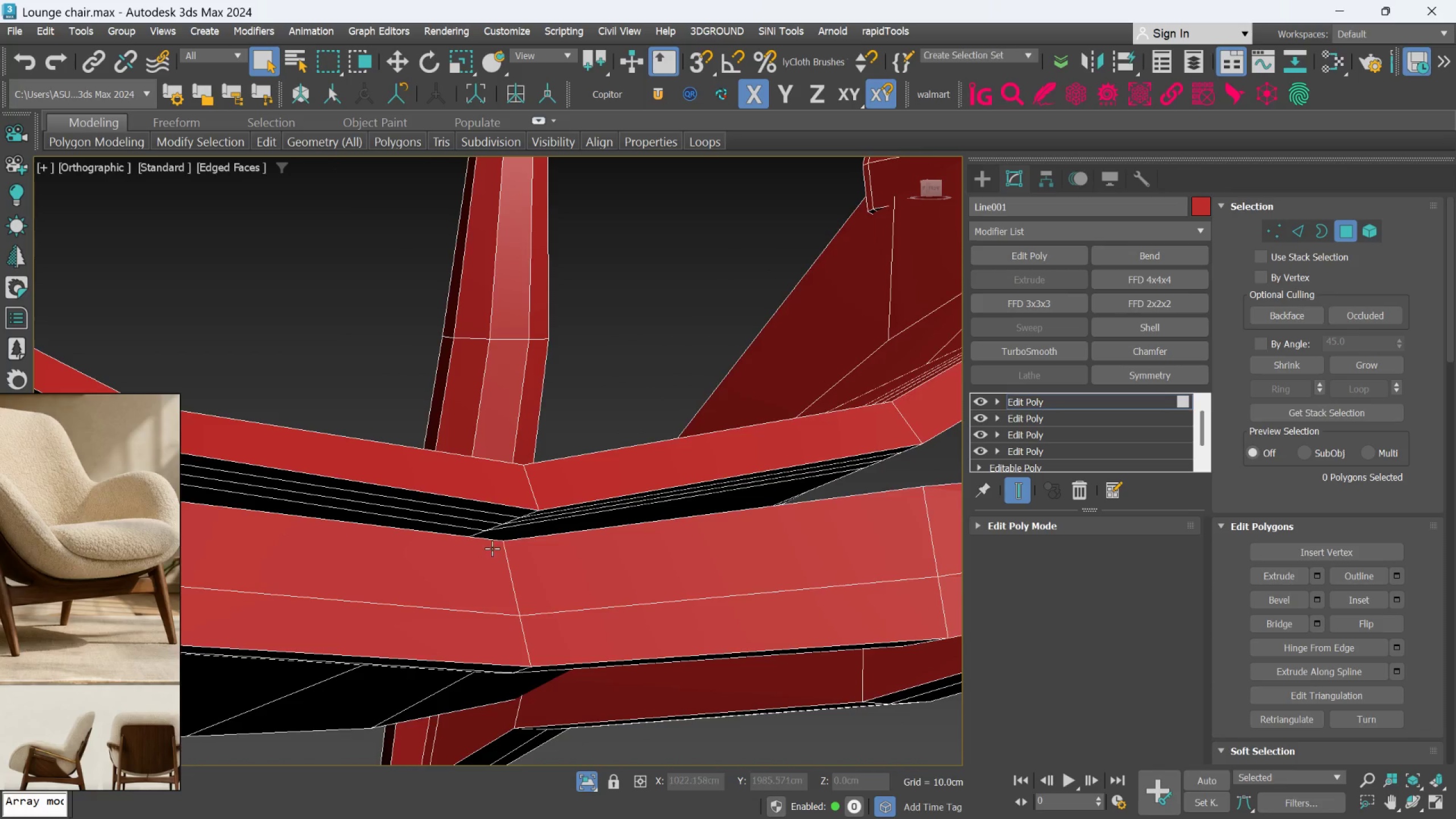 
scroll: coordinate [505, 681], scroll_direction: down, amount: 1.0
 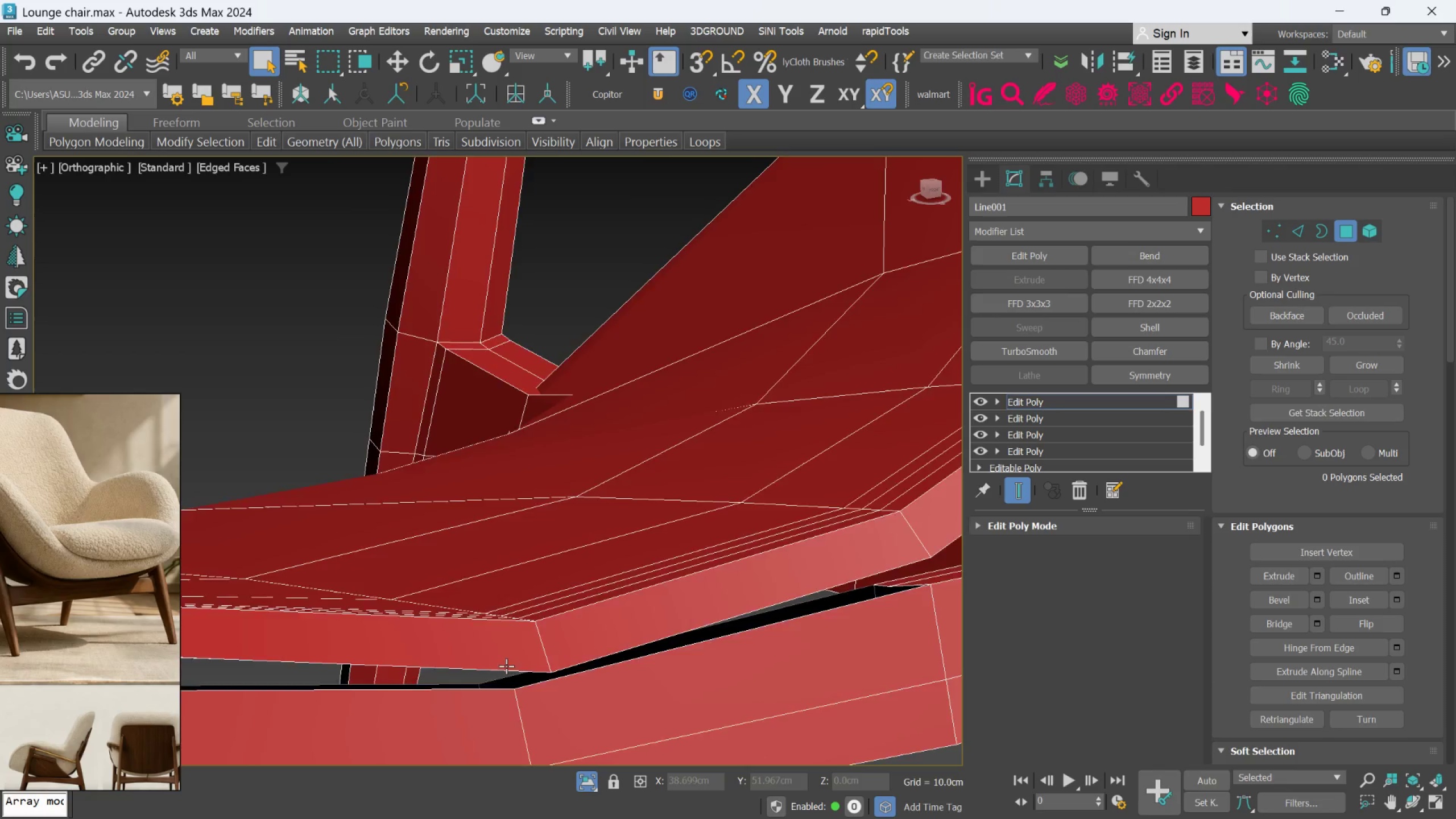 
scroll: coordinate [494, 542], scroll_direction: up, amount: 1.0
 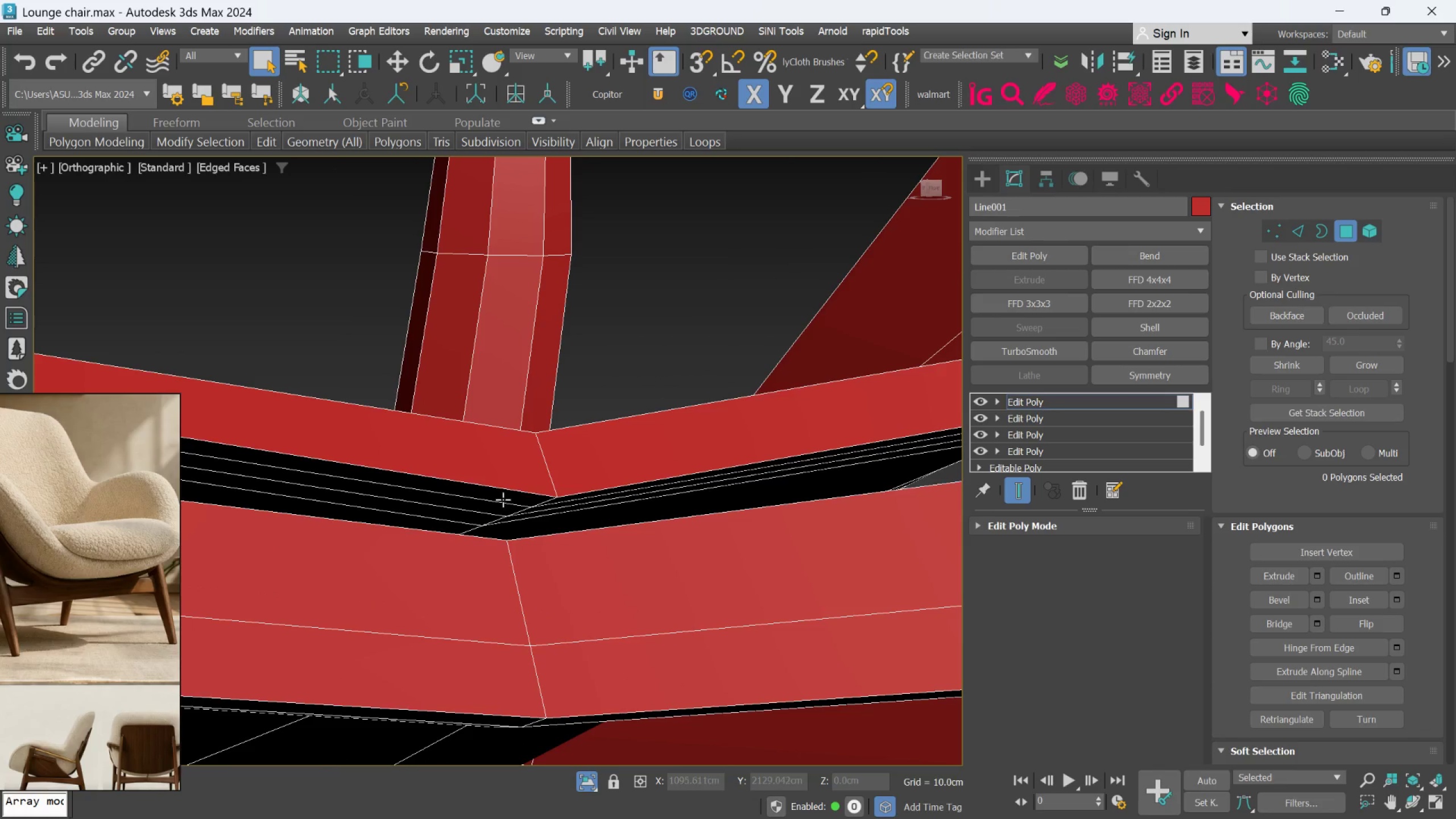 
left_click([503, 499])
 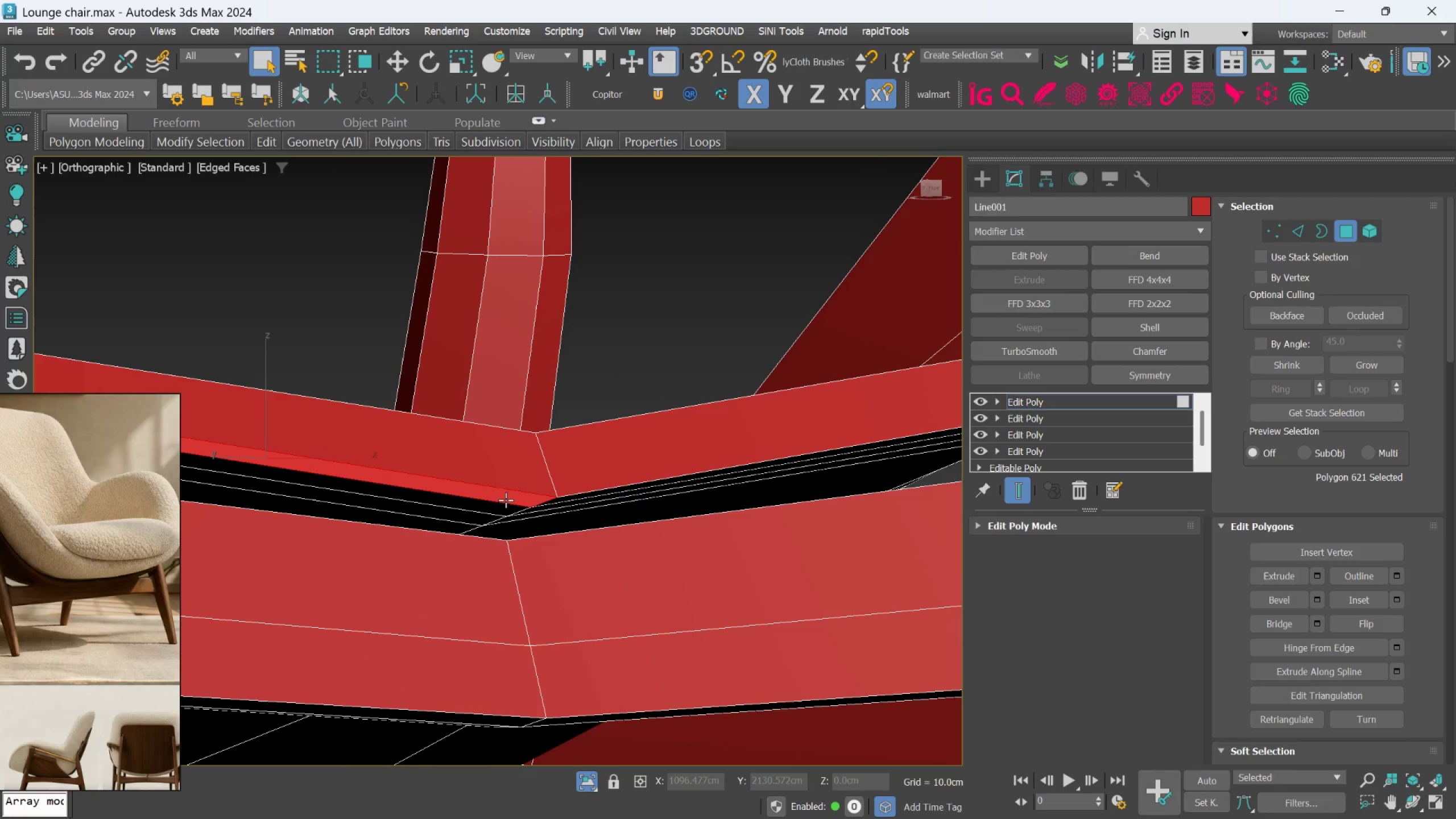 
hold_key(key=ControlLeft, duration=0.44)
 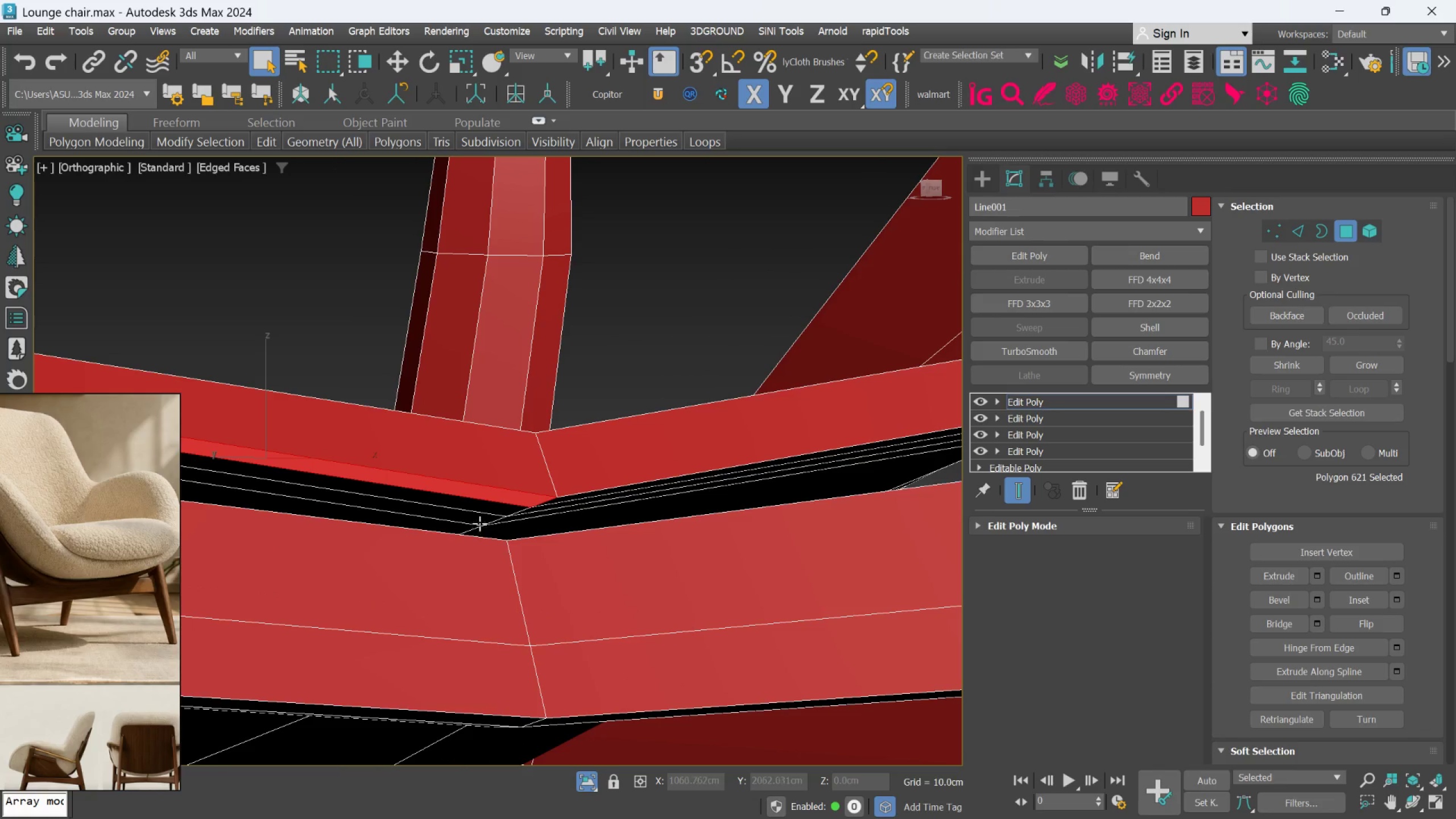 
left_click([480, 510])
 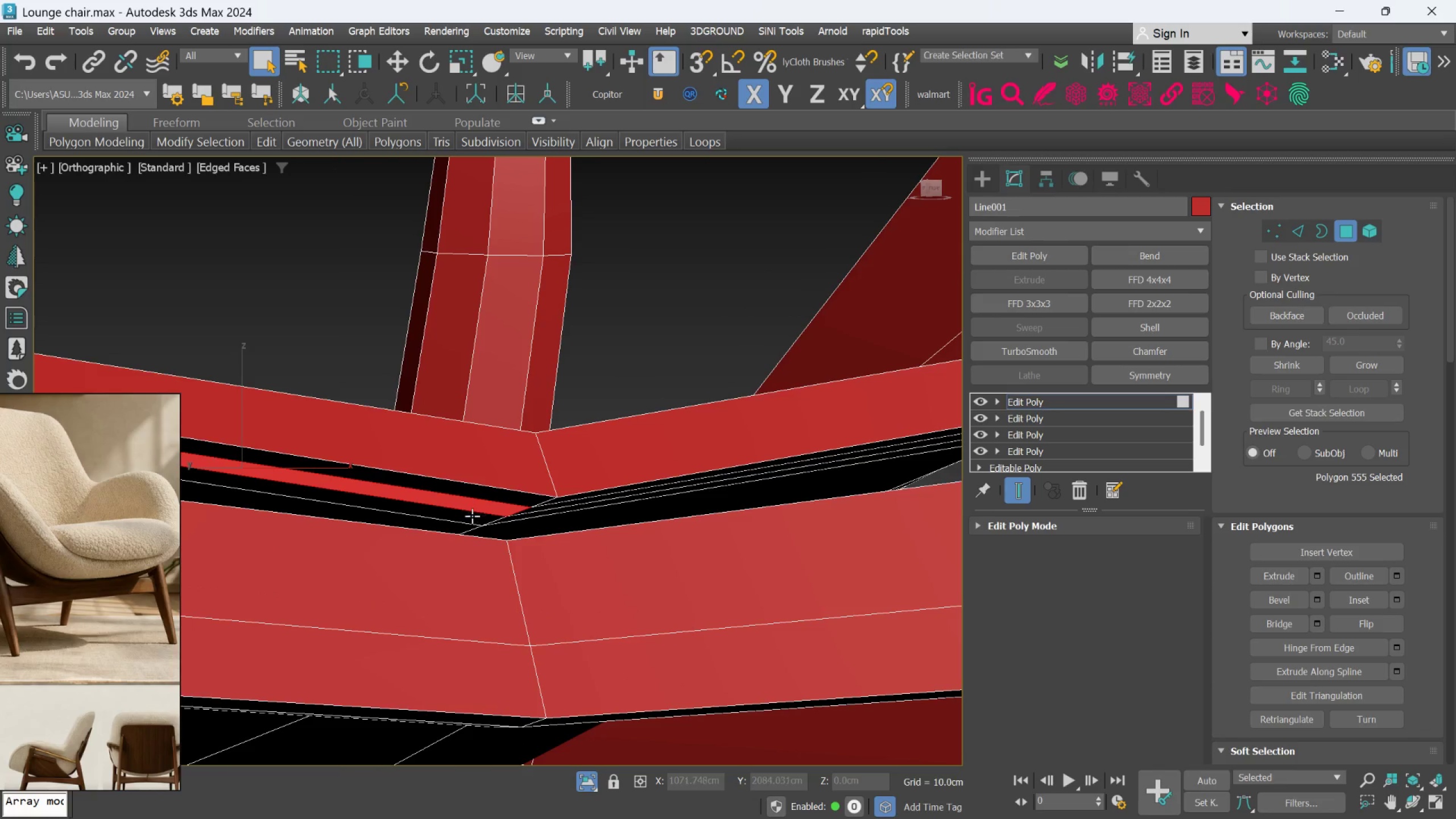 
hold_key(key=ControlLeft, duration=0.56)
left_click([470, 516])
 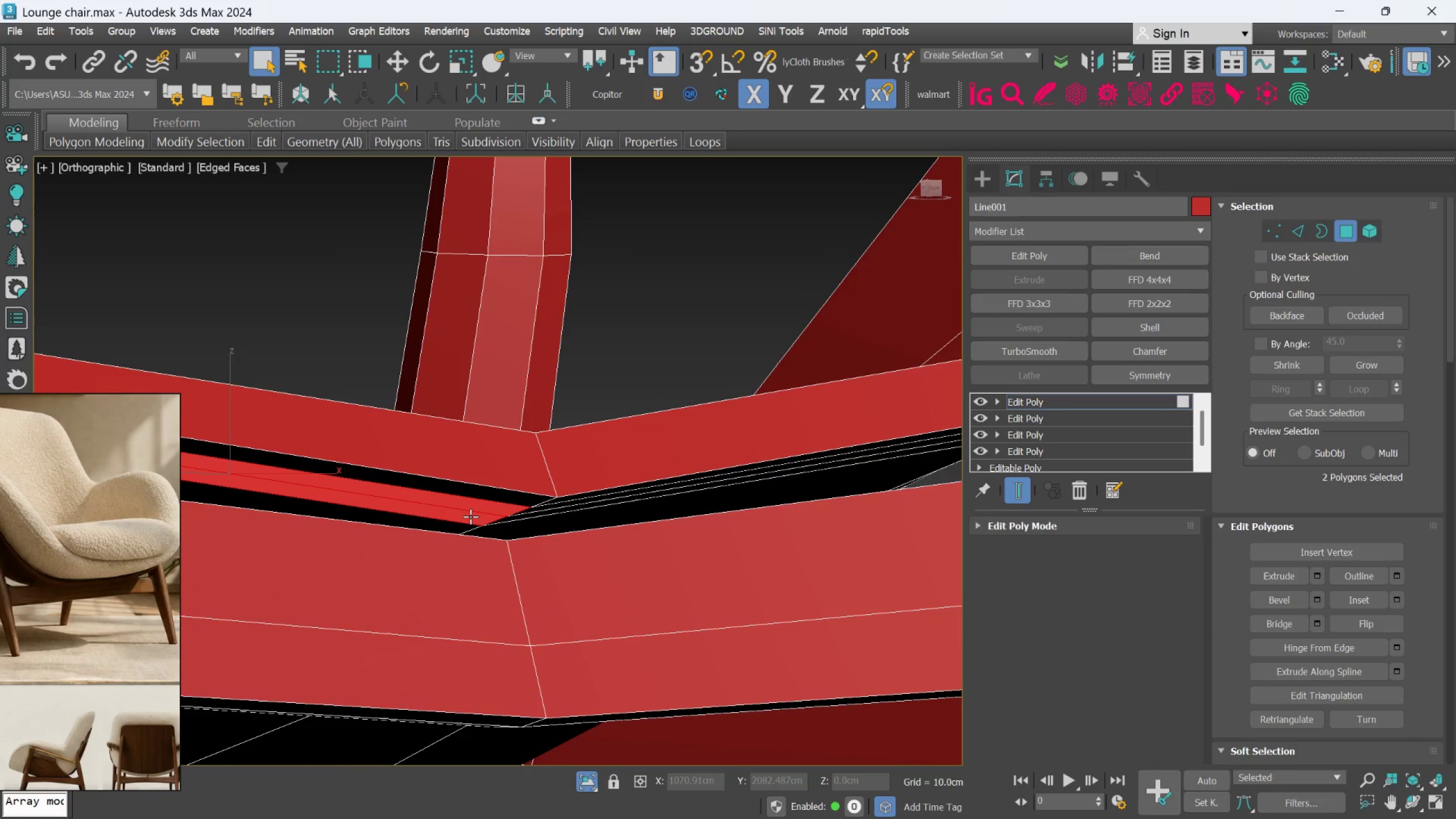 
key(Delete)
 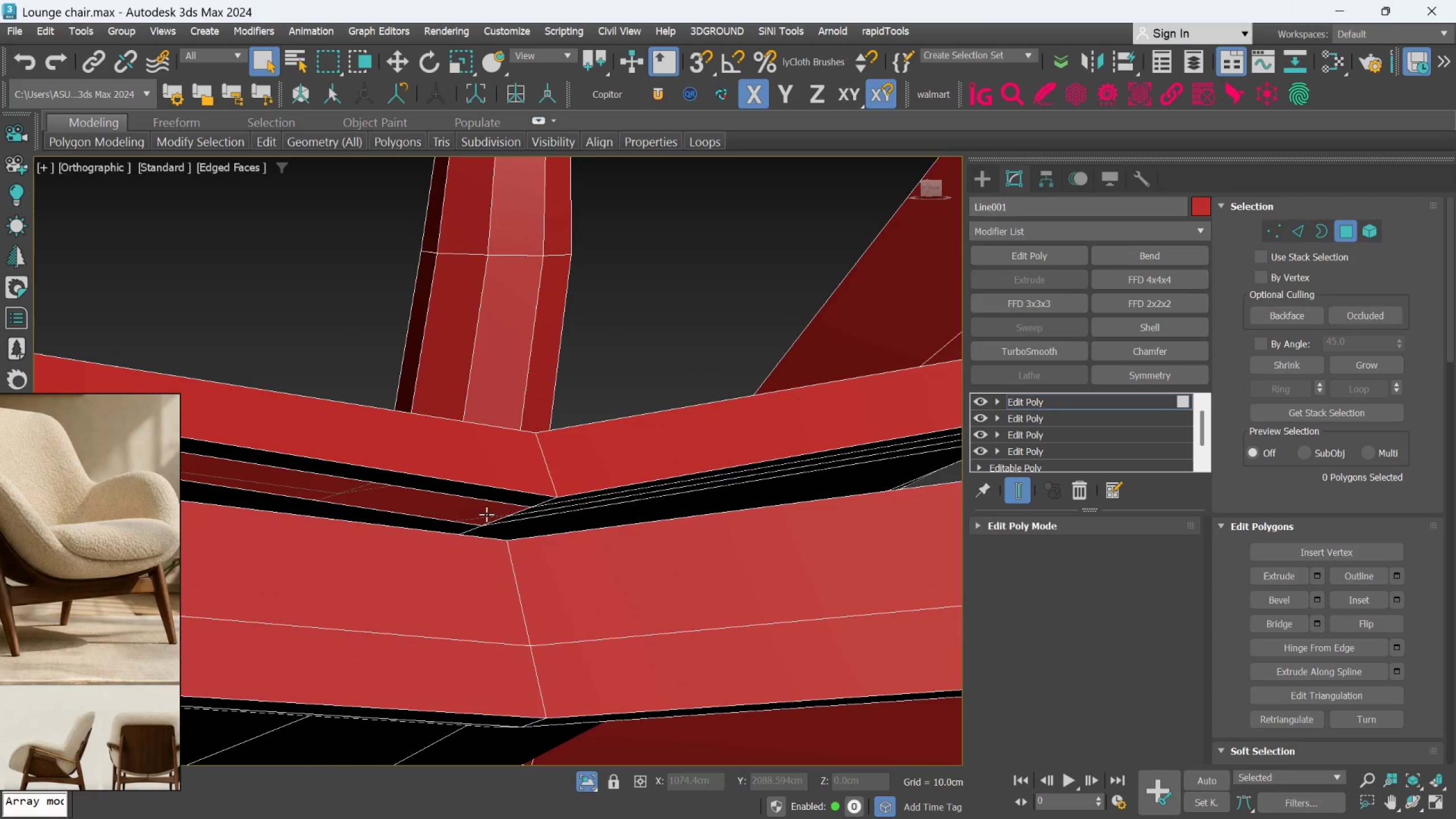 
scroll: coordinate [516, 511], scroll_direction: up, amount: 2.0
 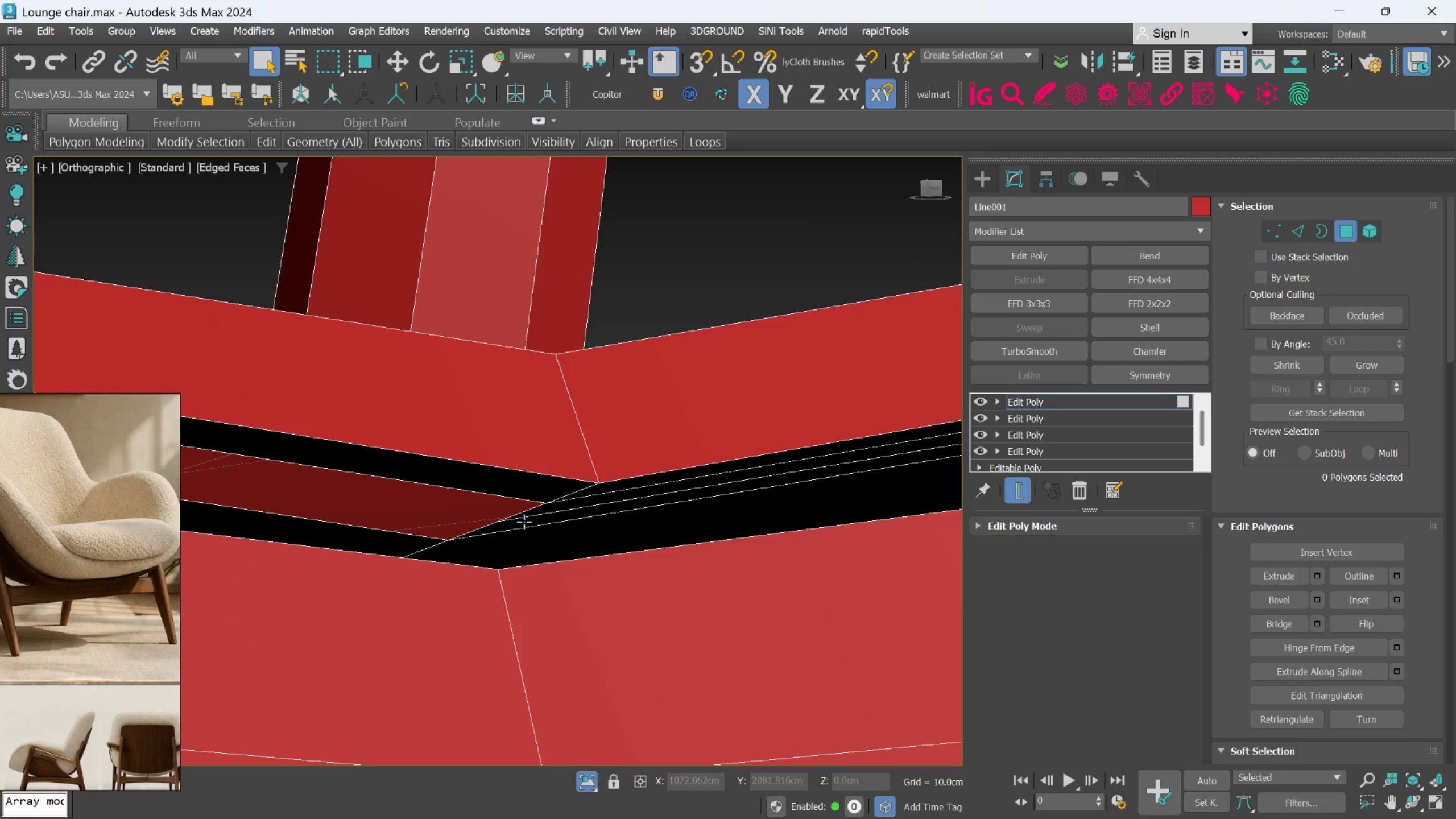 
left_click([524, 523])
 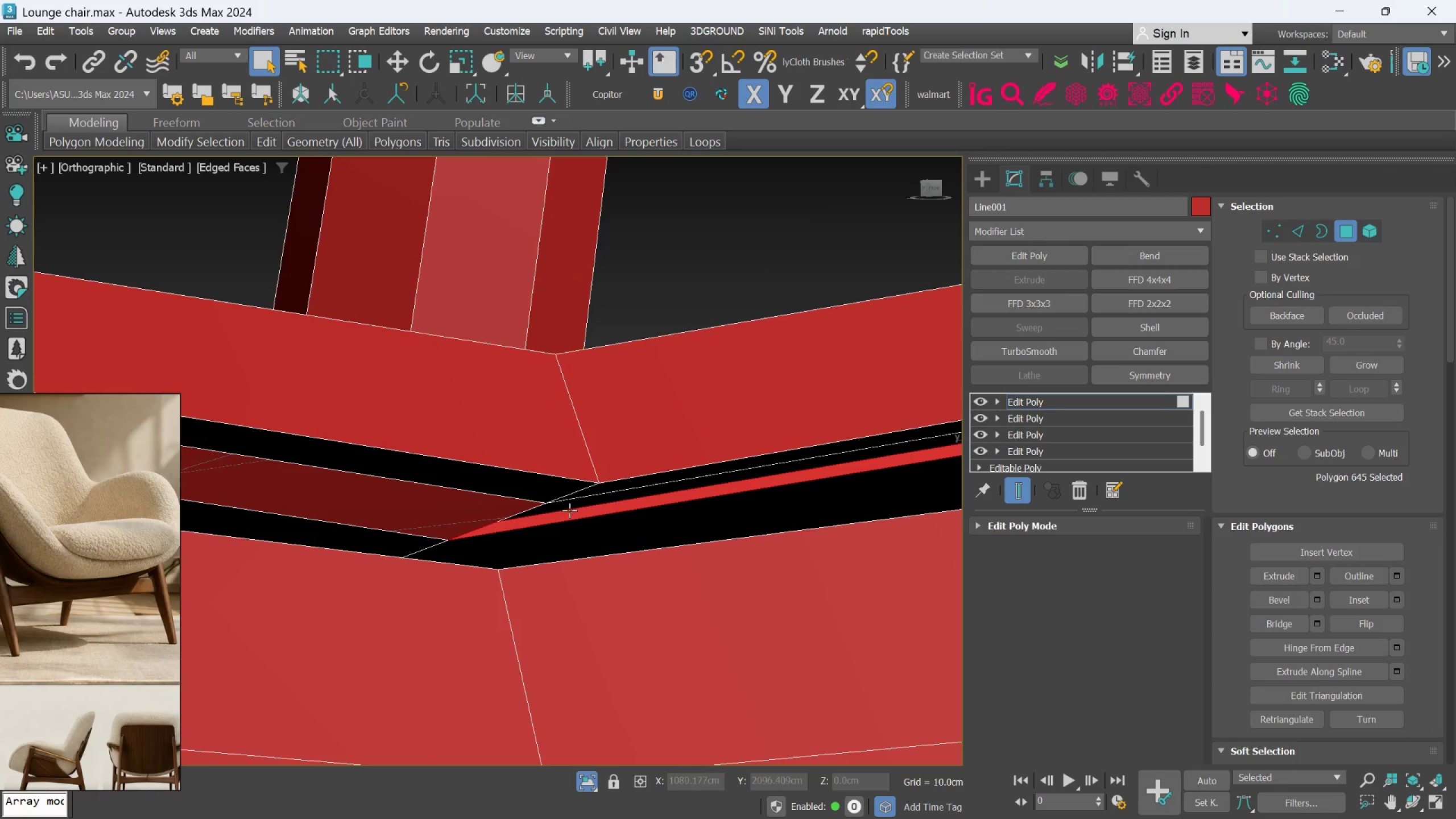 
hold_key(key=ControlLeft, duration=1.22)
left_click([570, 508])
 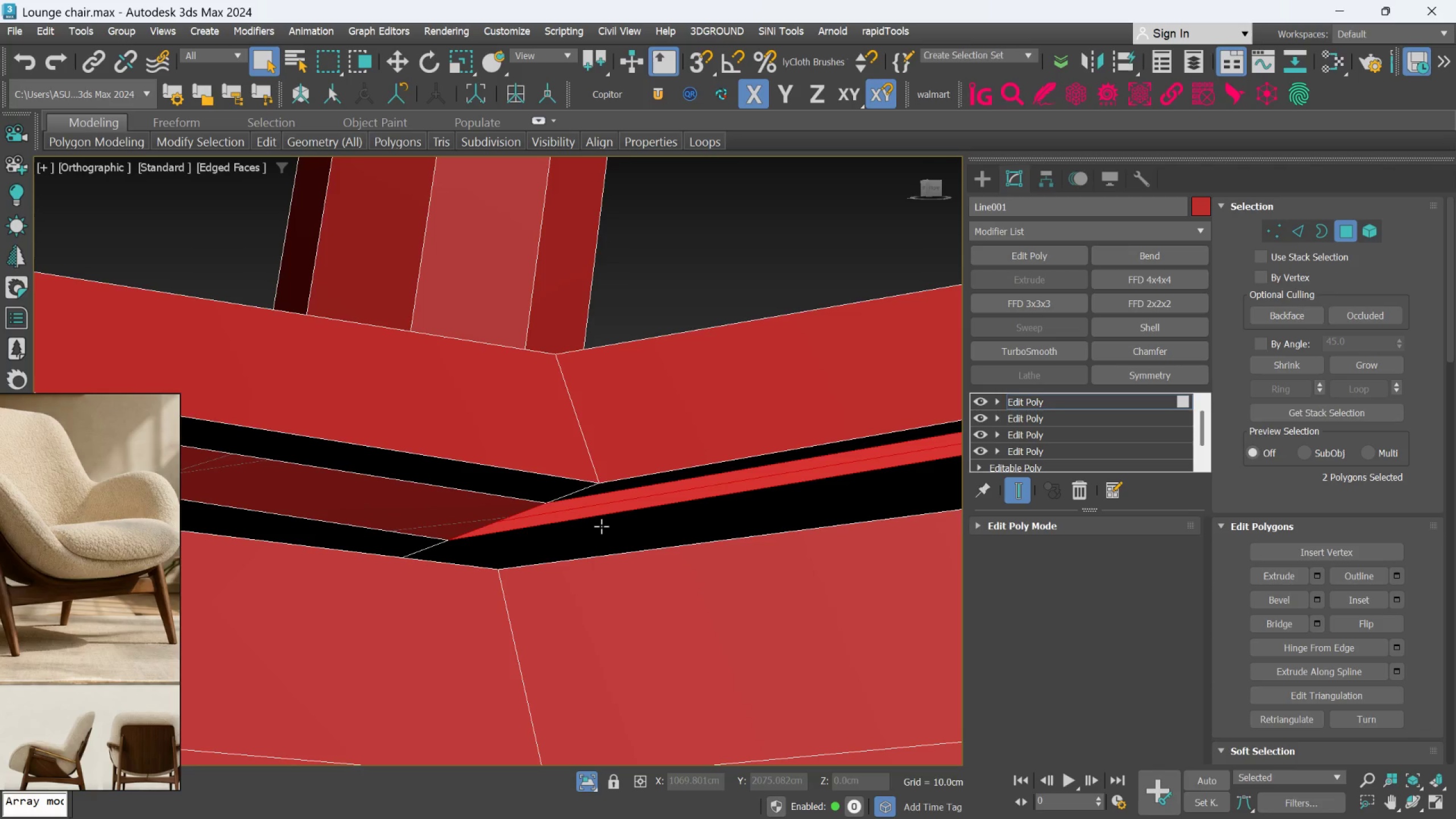 
key(Delete)
 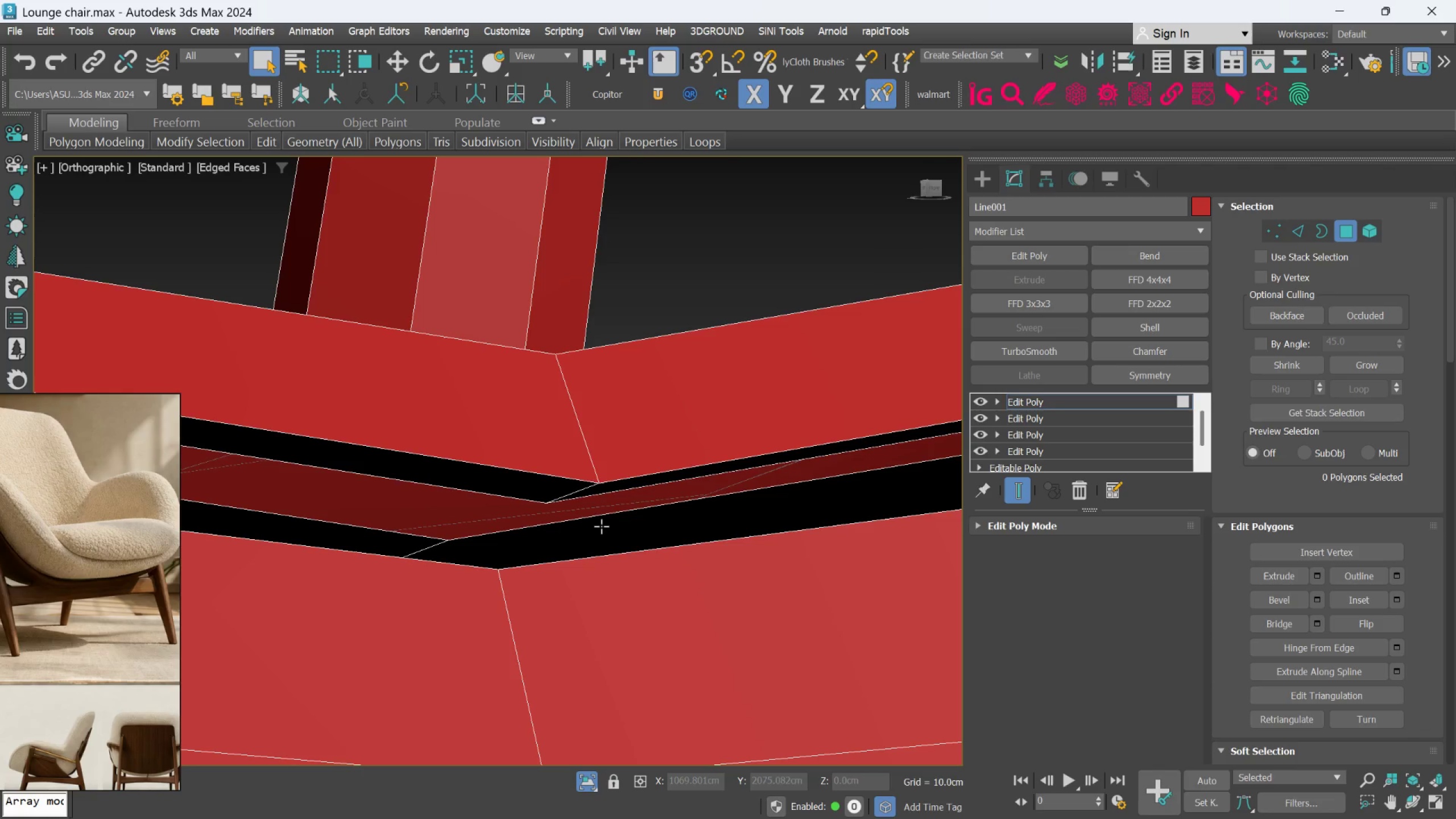 
scroll: coordinate [583, 565], scroll_direction: down, amount: 2.0
 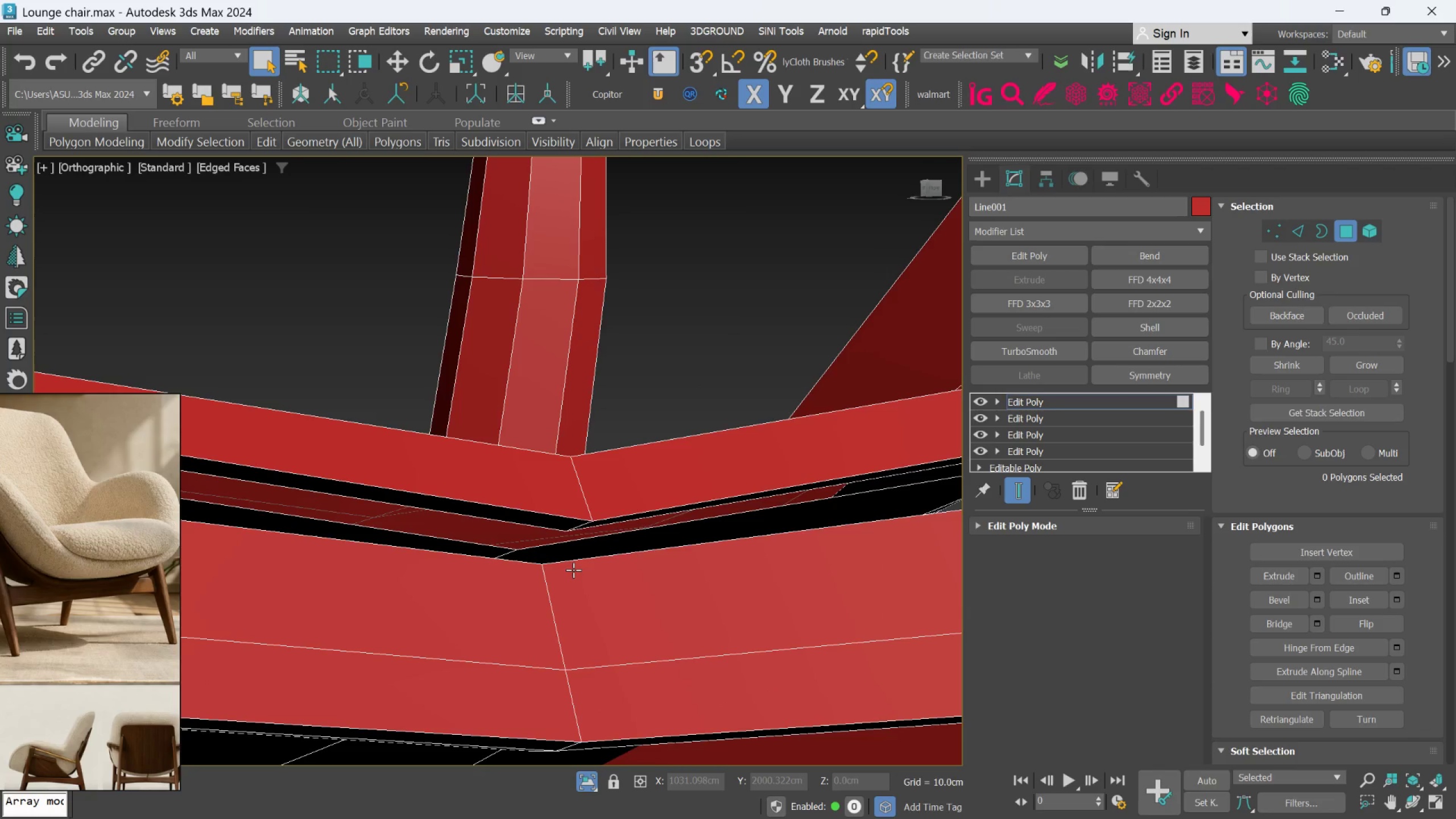 
hold_key(key=AltLeft, duration=0.66)
 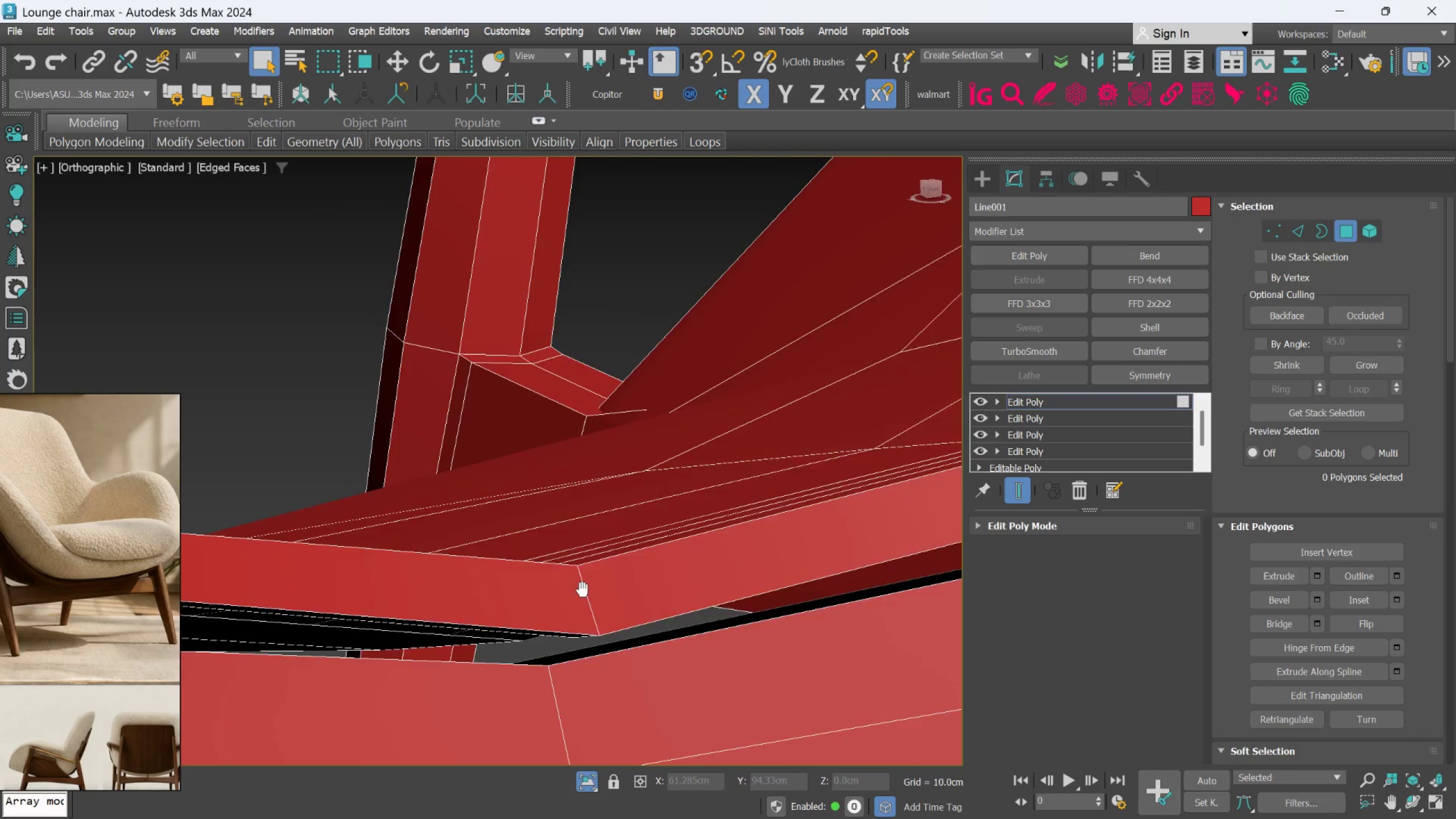 
hold_key(key=AltLeft, duration=1.03)
 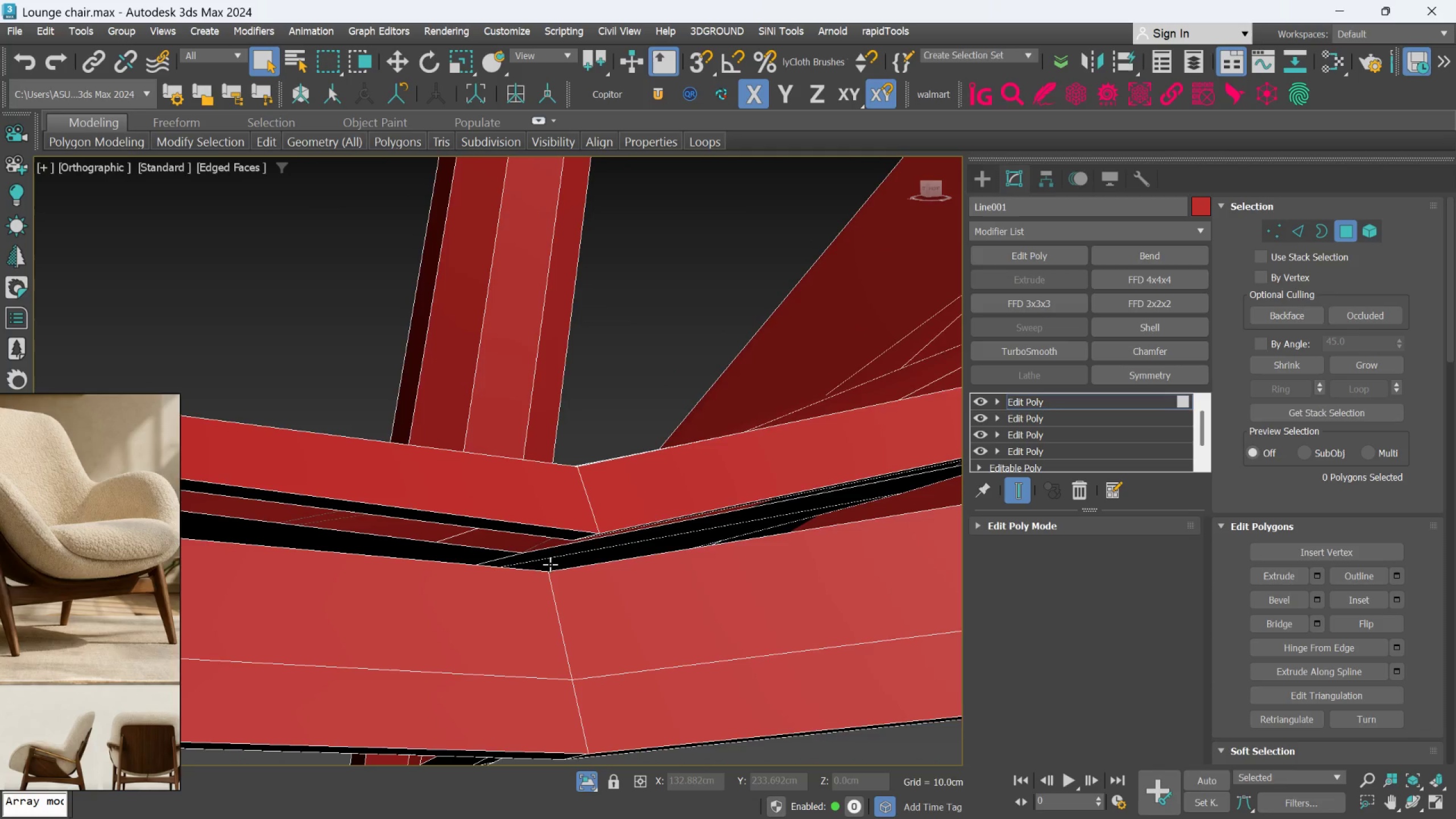 
scroll: coordinate [587, 535], scroll_direction: up, amount: 2.0
 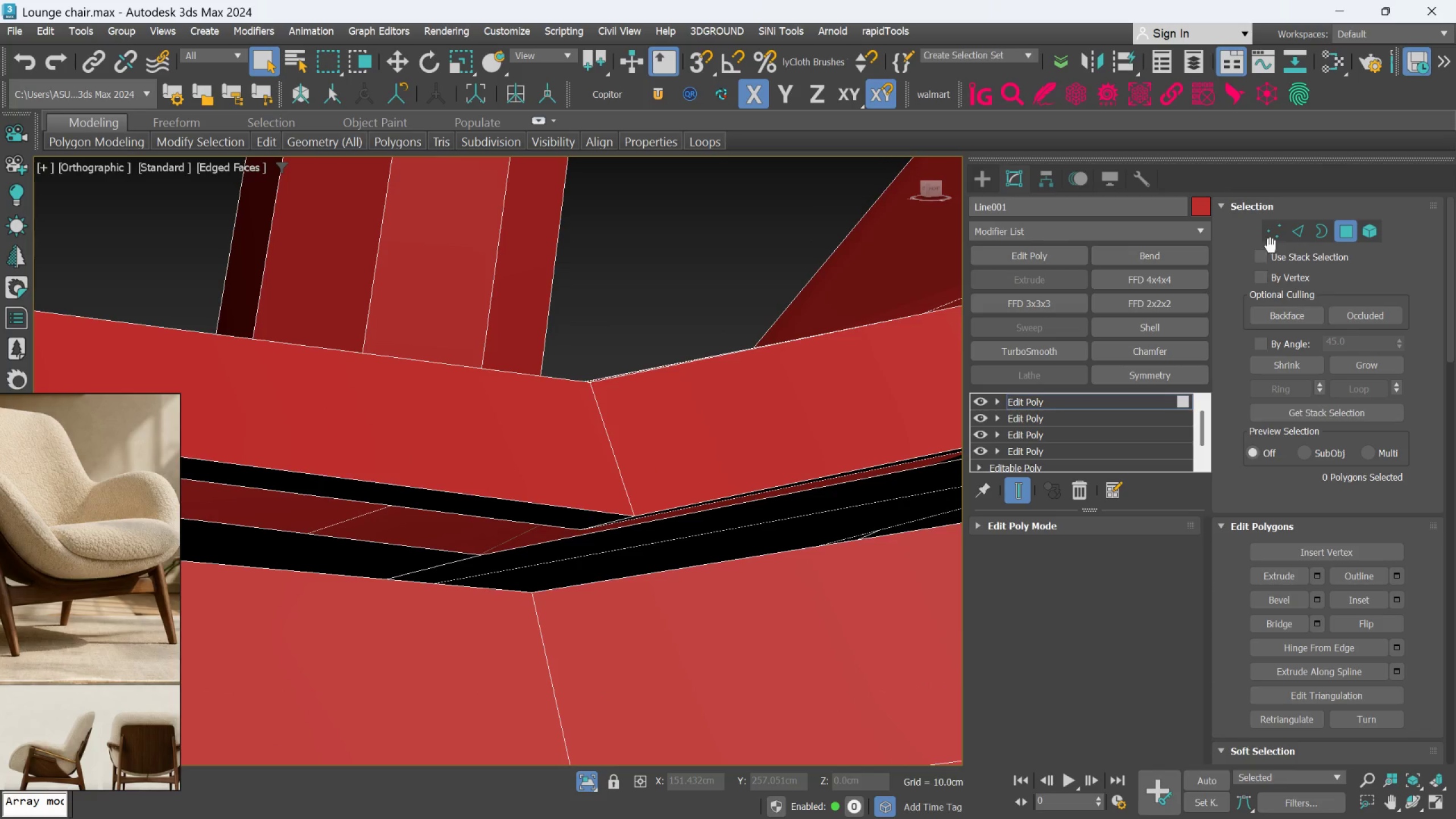 
left_click([1272, 232])
 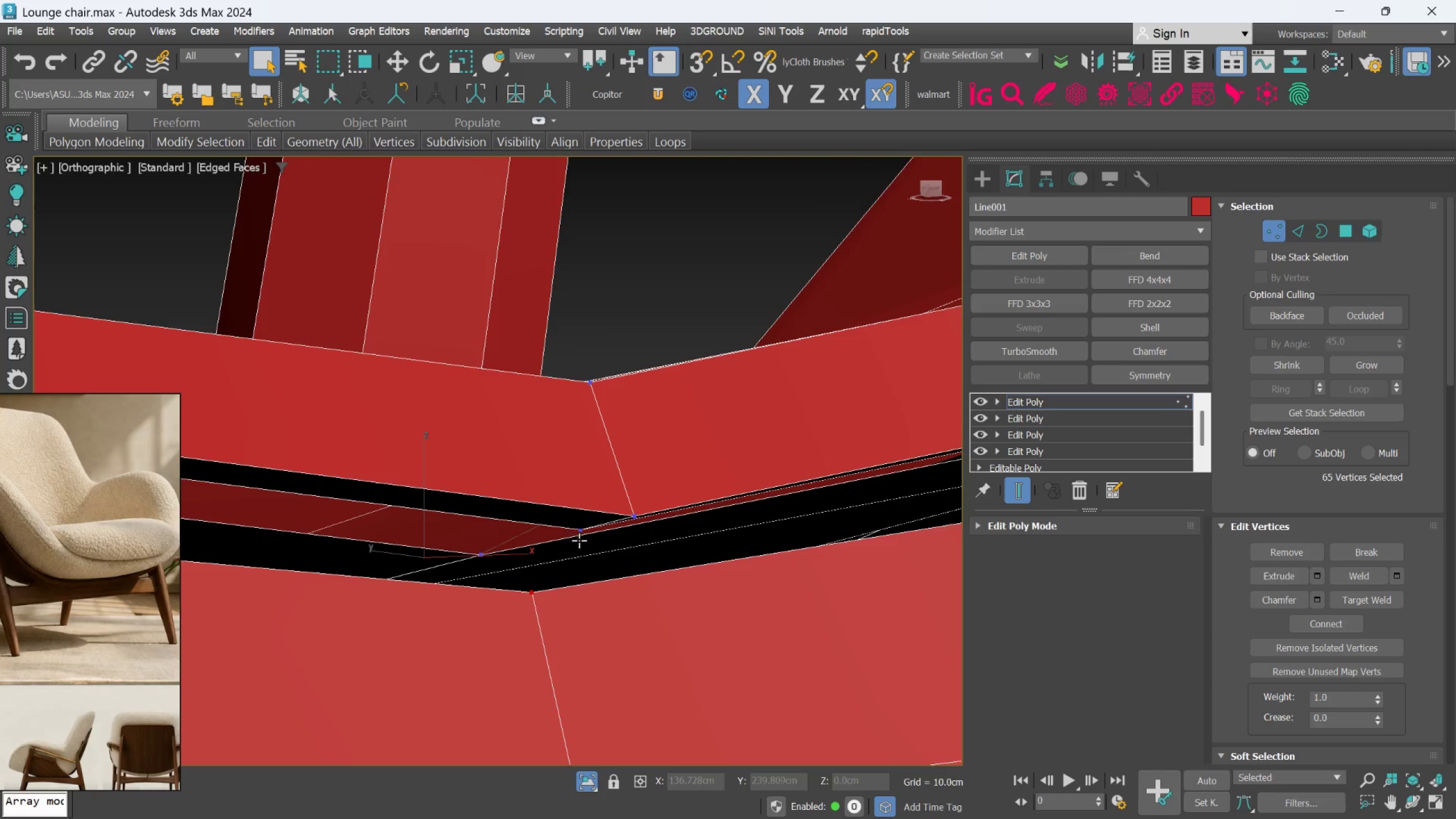 
scroll: coordinate [578, 552], scroll_direction: down, amount: 2.0
 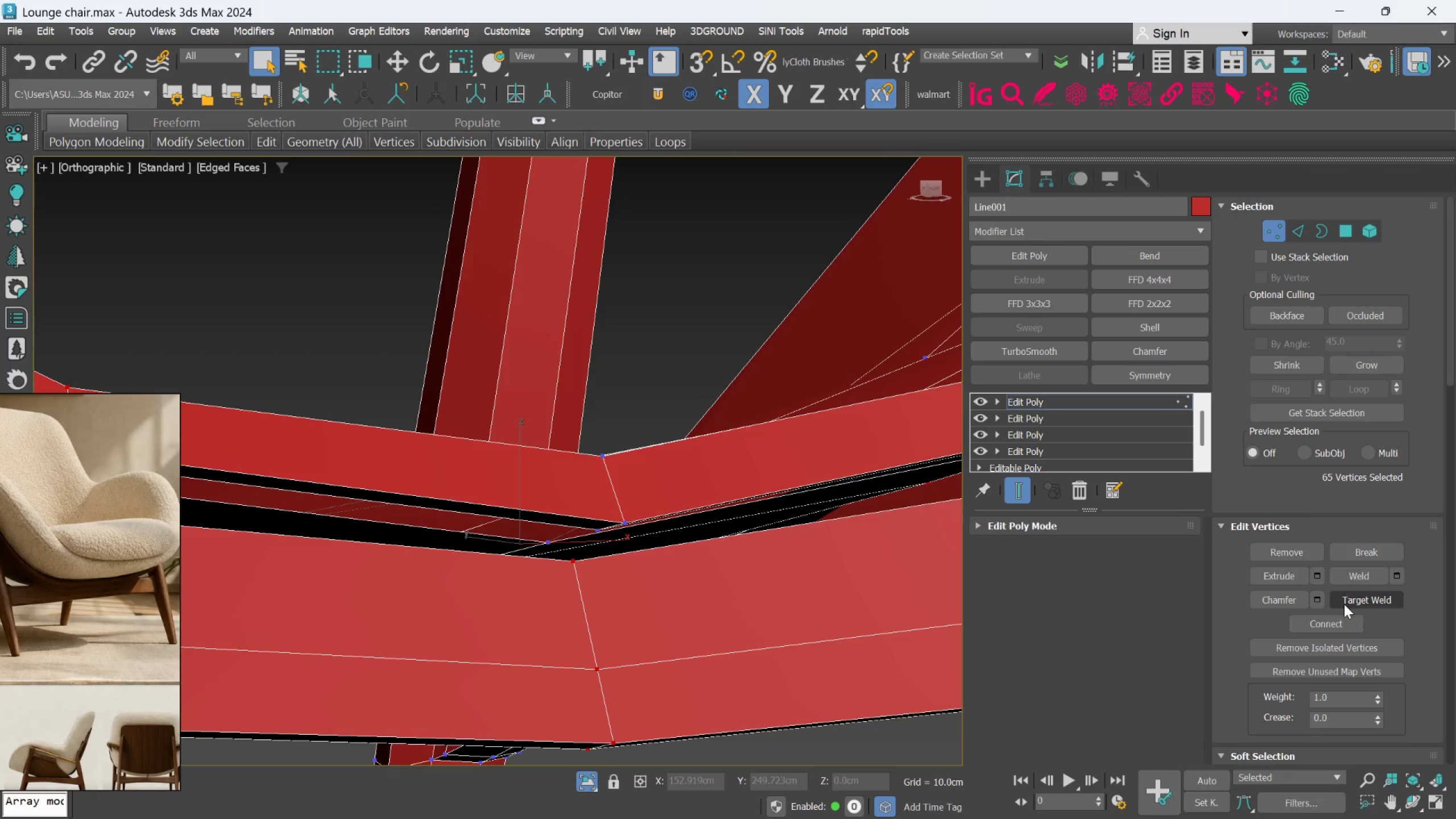 
hold_key(key=AltLeft, duration=0.7)
 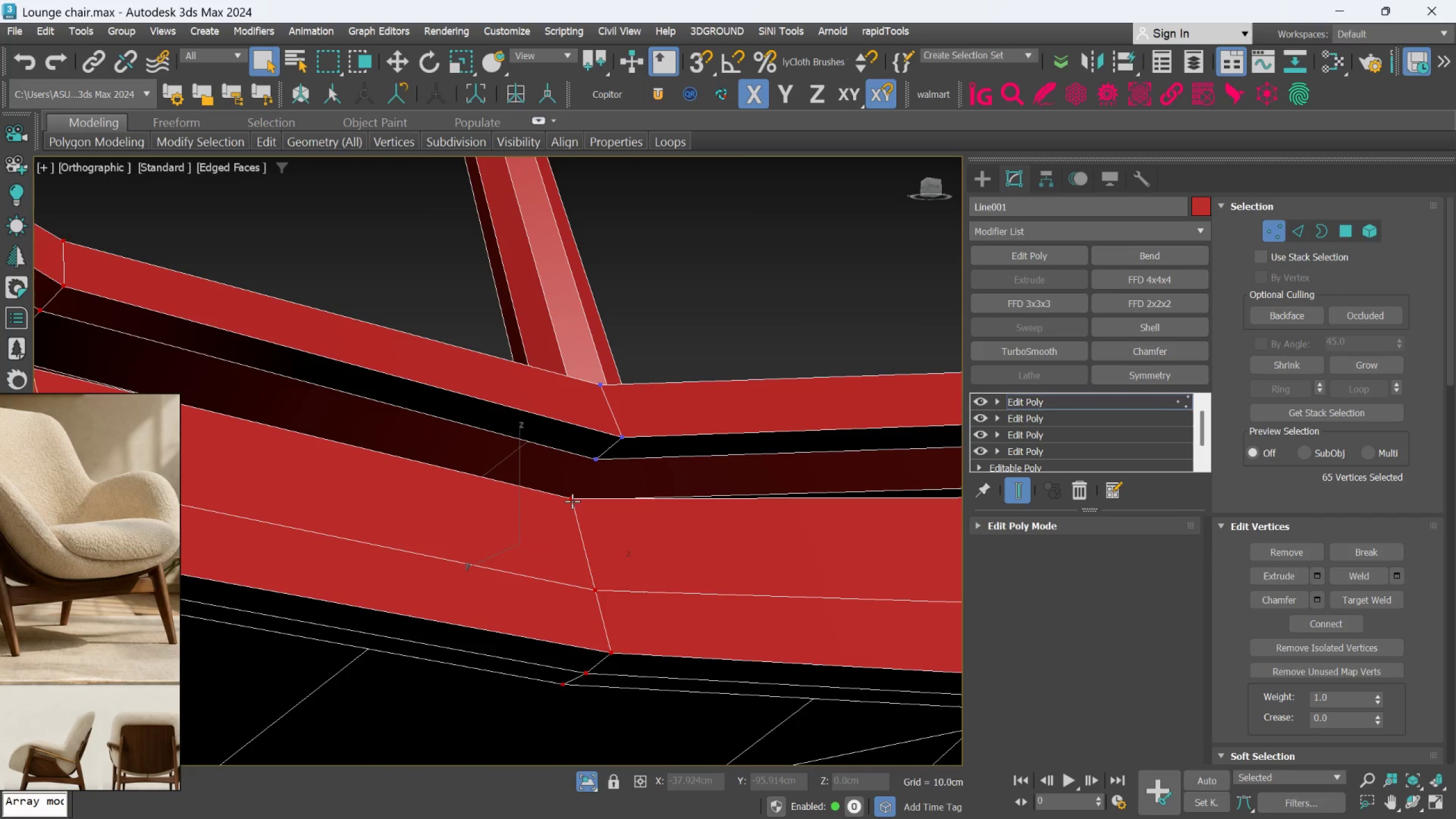 
left_click([1352, 601])
 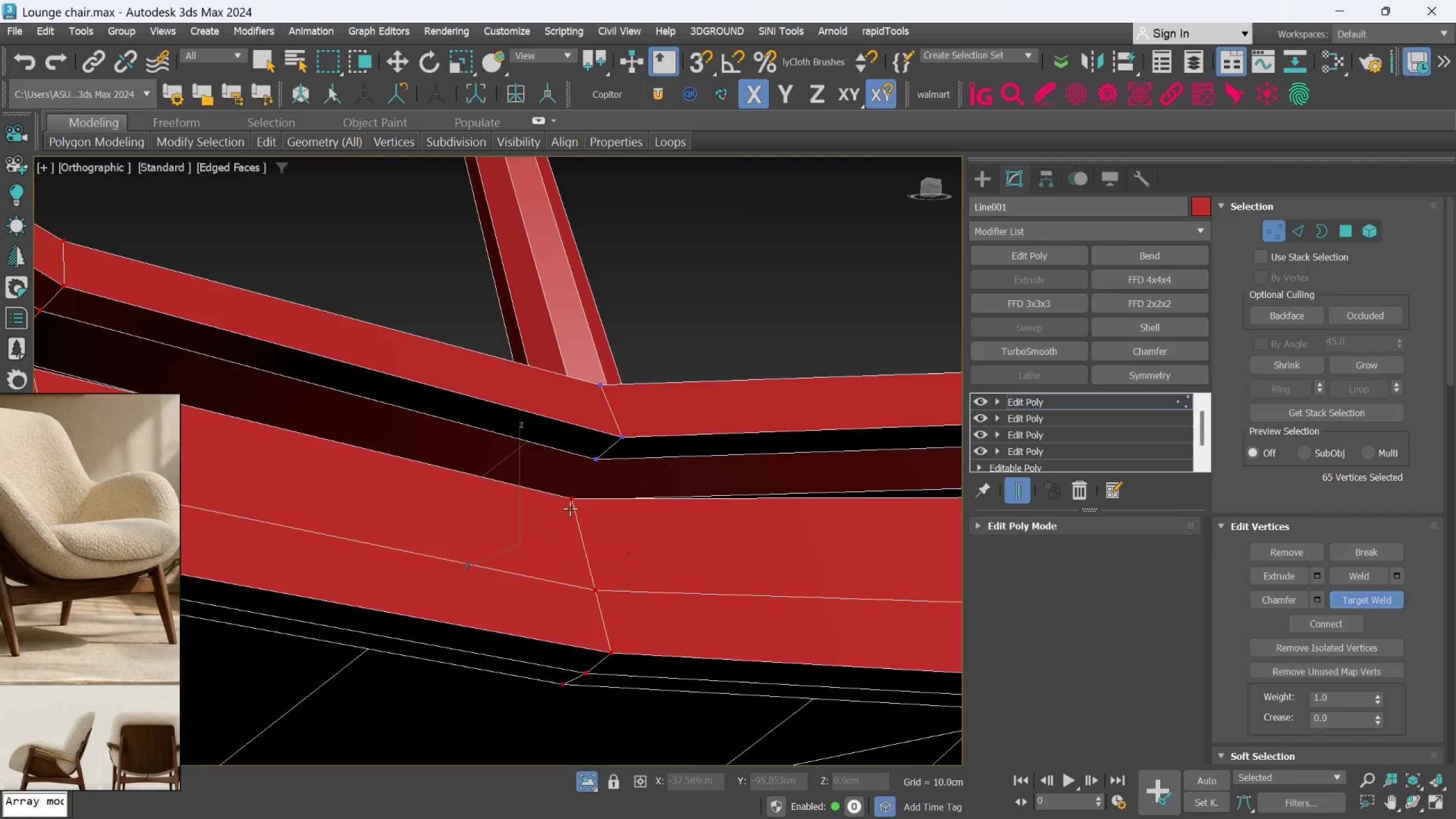 
left_click([572, 506])
 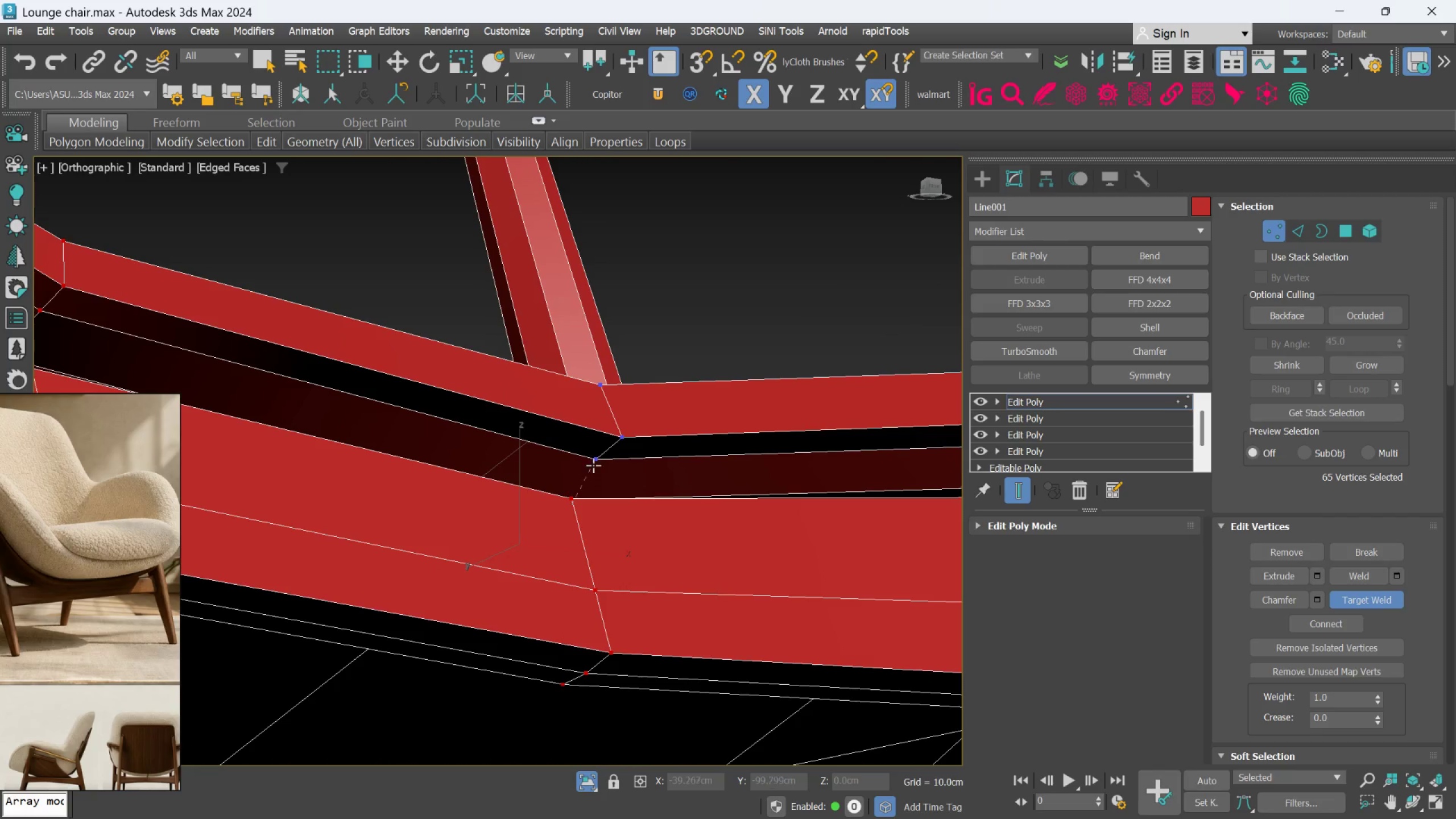 
left_click([593, 462])
 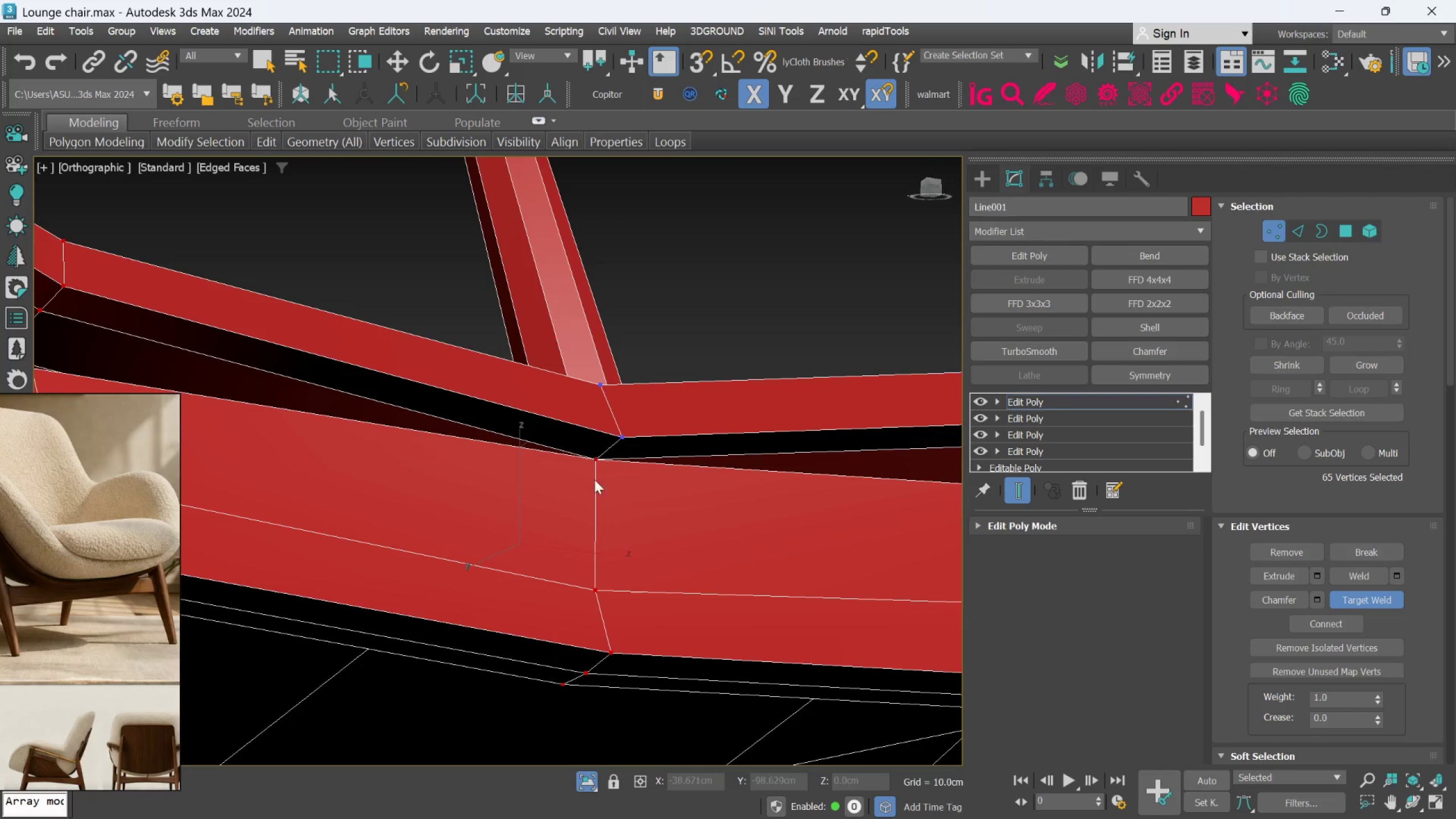 
scroll: coordinate [597, 491], scroll_direction: down, amount: 2.0
 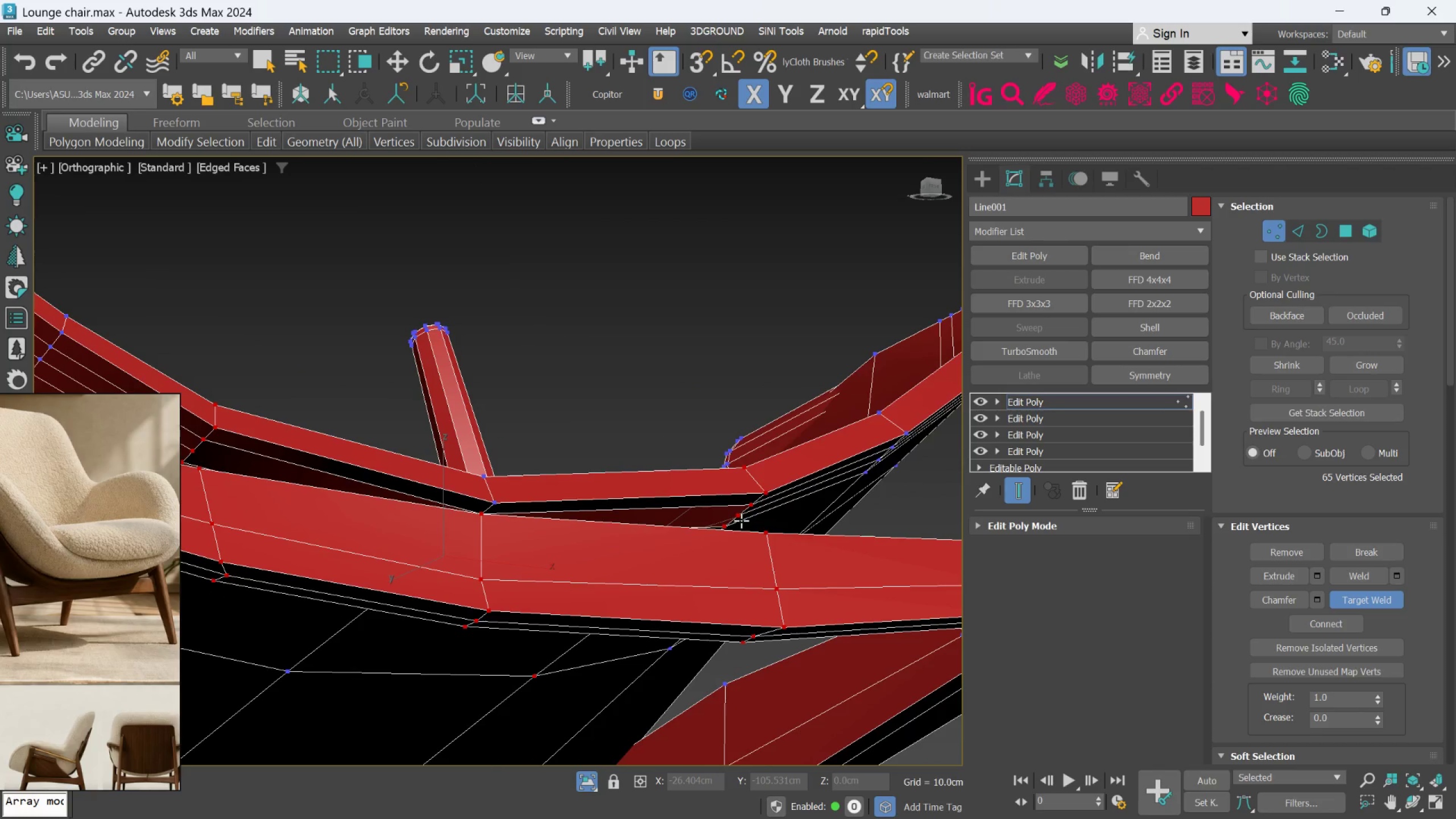 
scroll: coordinate [768, 537], scroll_direction: up, amount: 1.0
 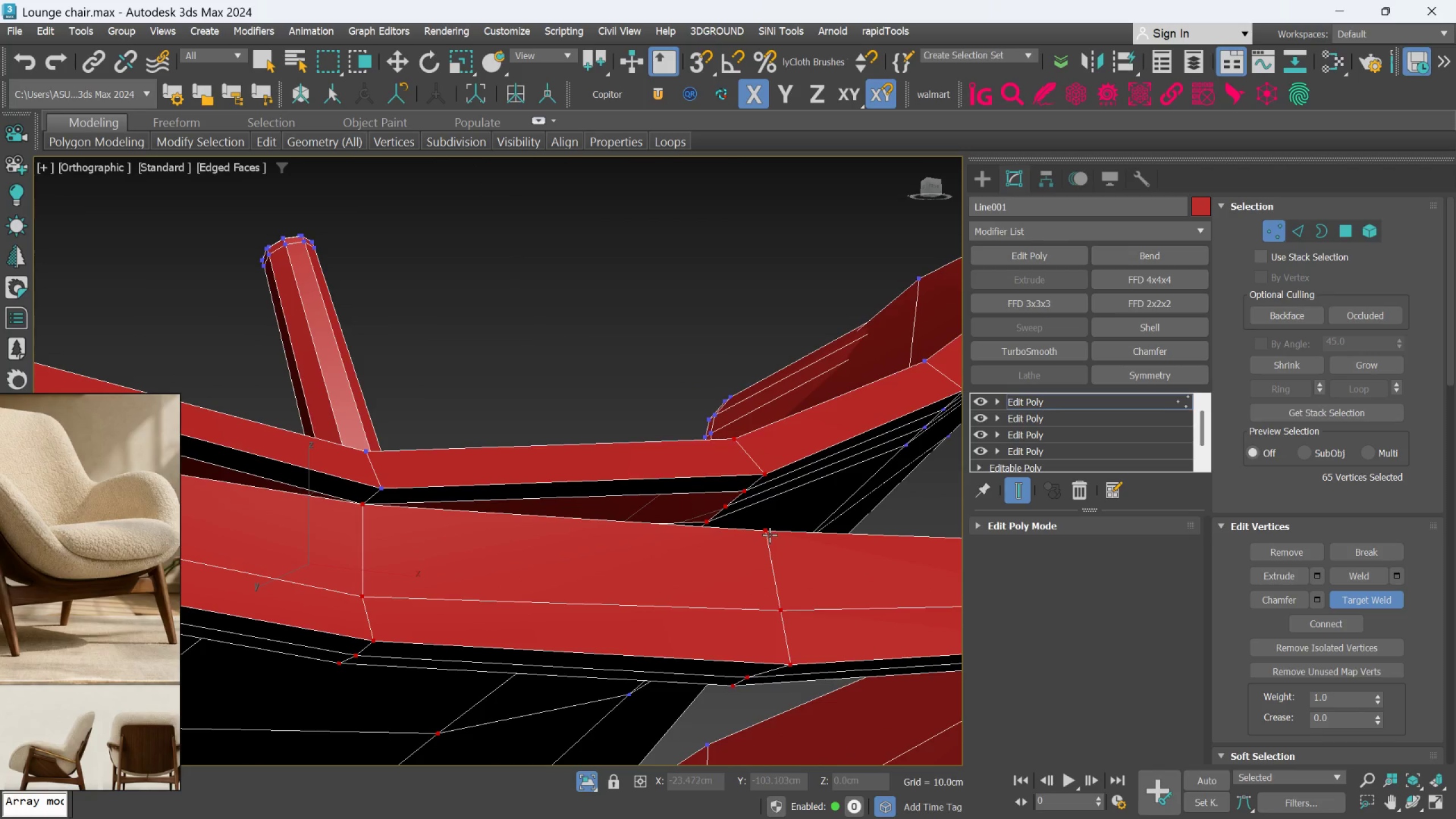 
left_click([770, 534])
 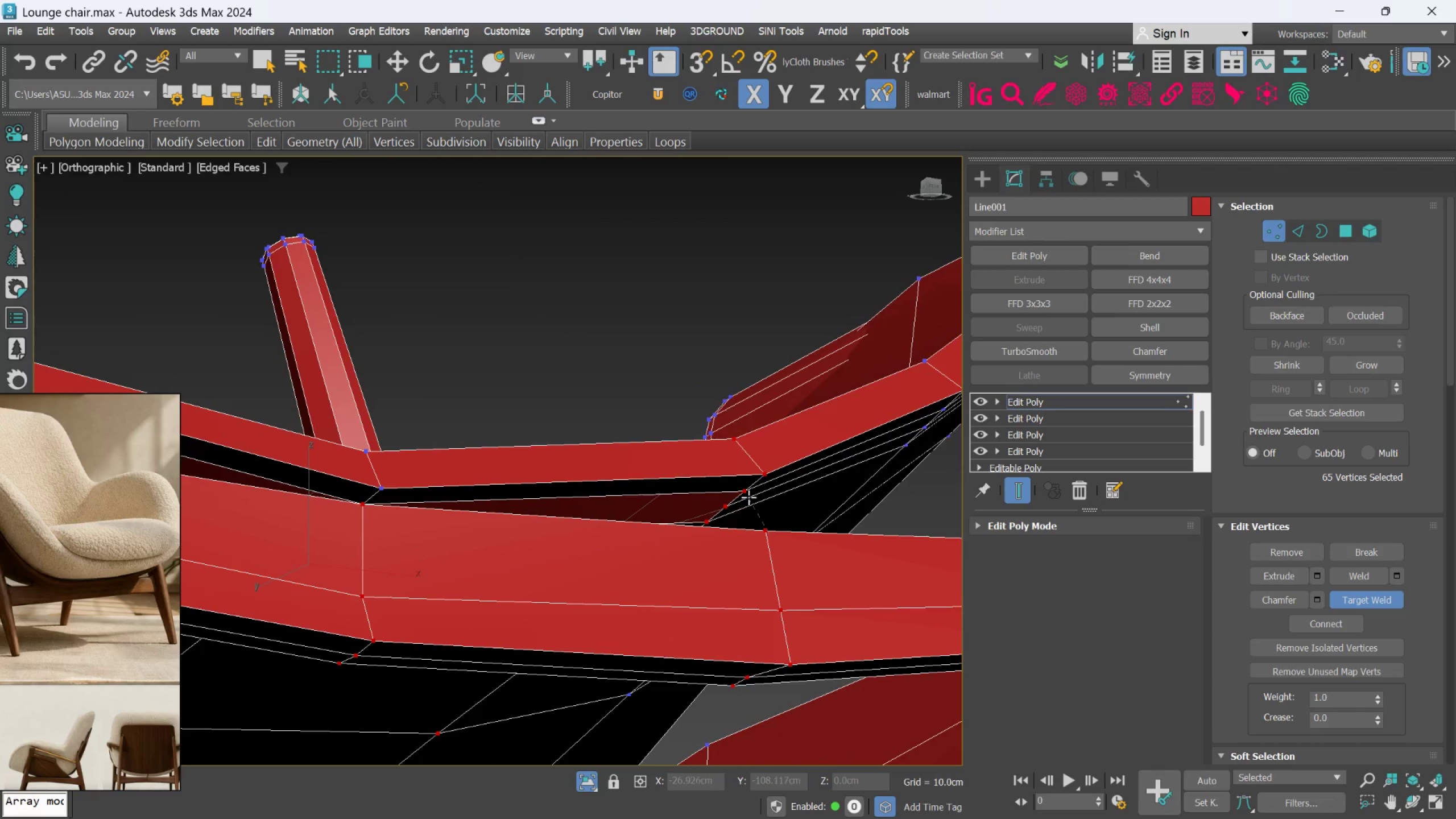 
left_click([748, 493])
 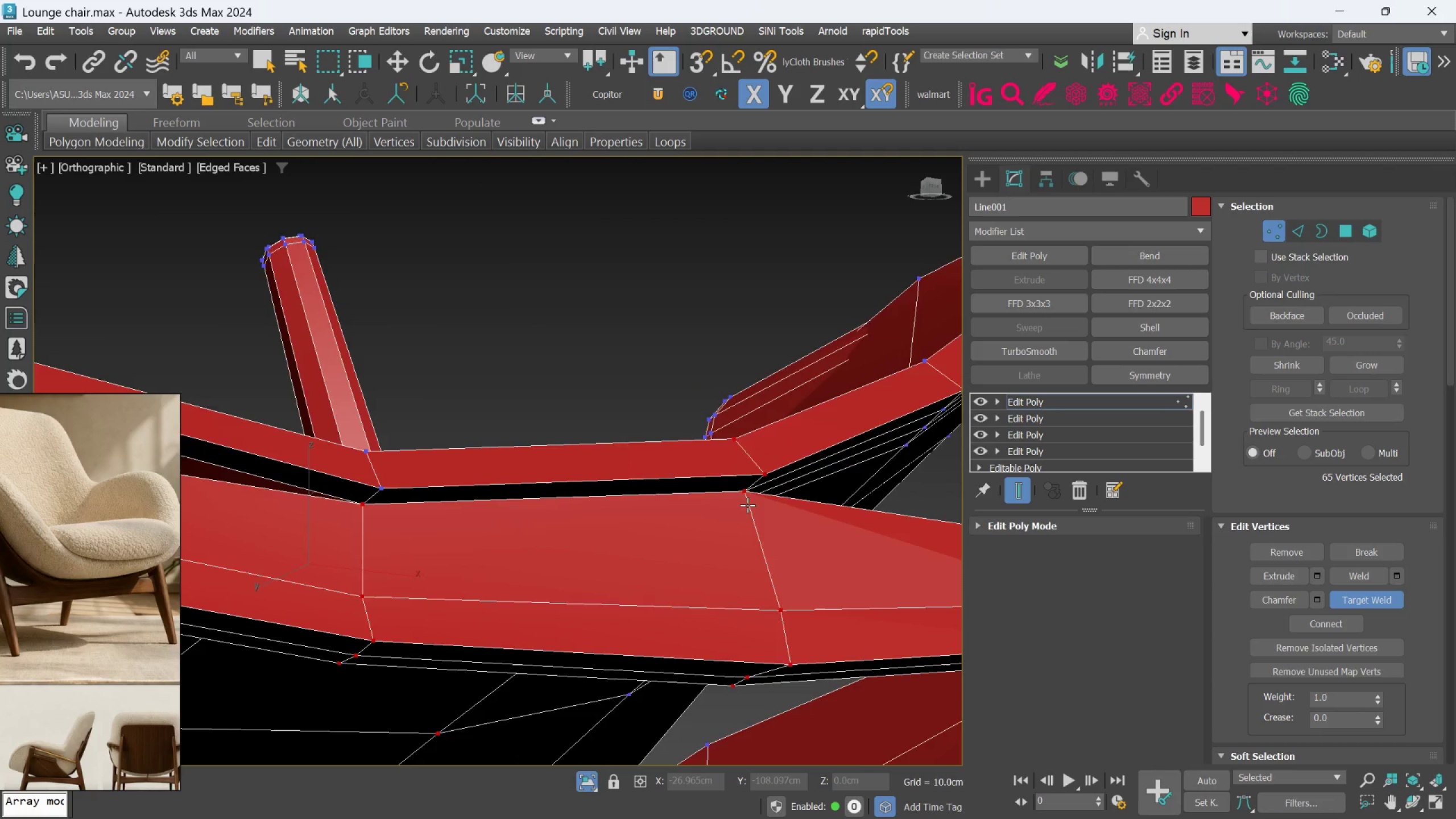 
scroll: coordinate [750, 521], scroll_direction: down, amount: 2.0
 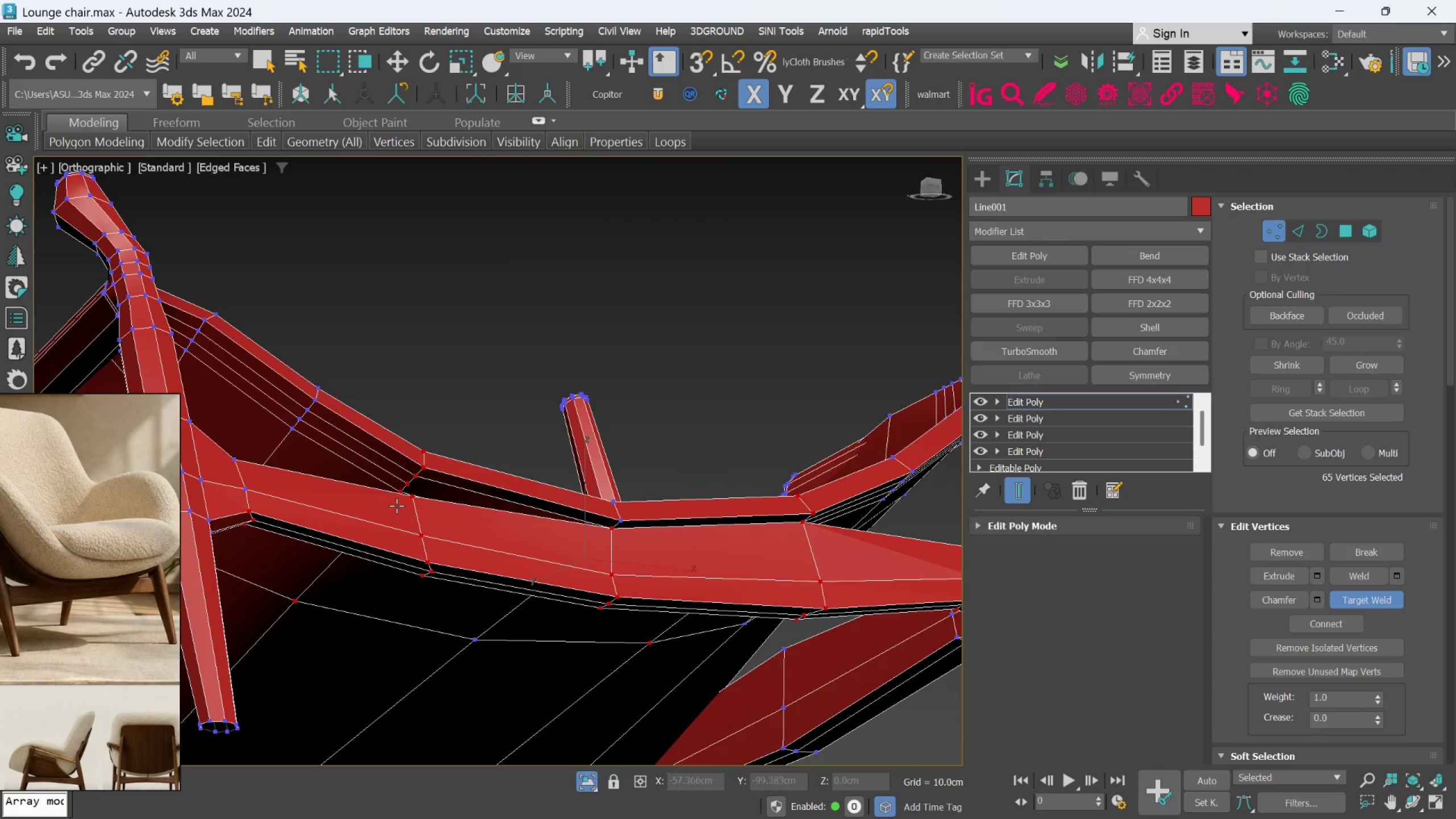 
scroll: coordinate [415, 493], scroll_direction: up, amount: 2.0
 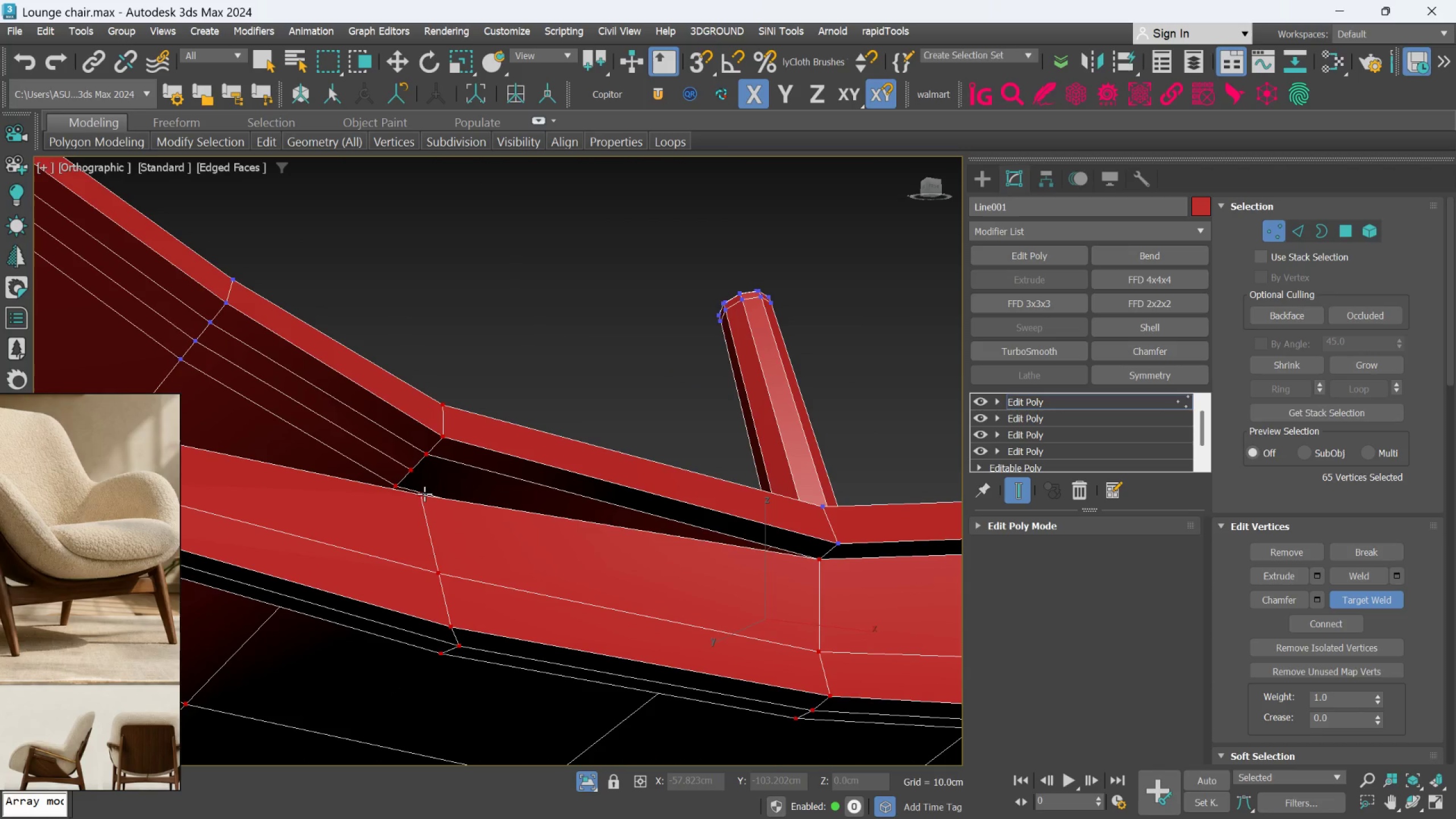 
left_click([424, 494])
 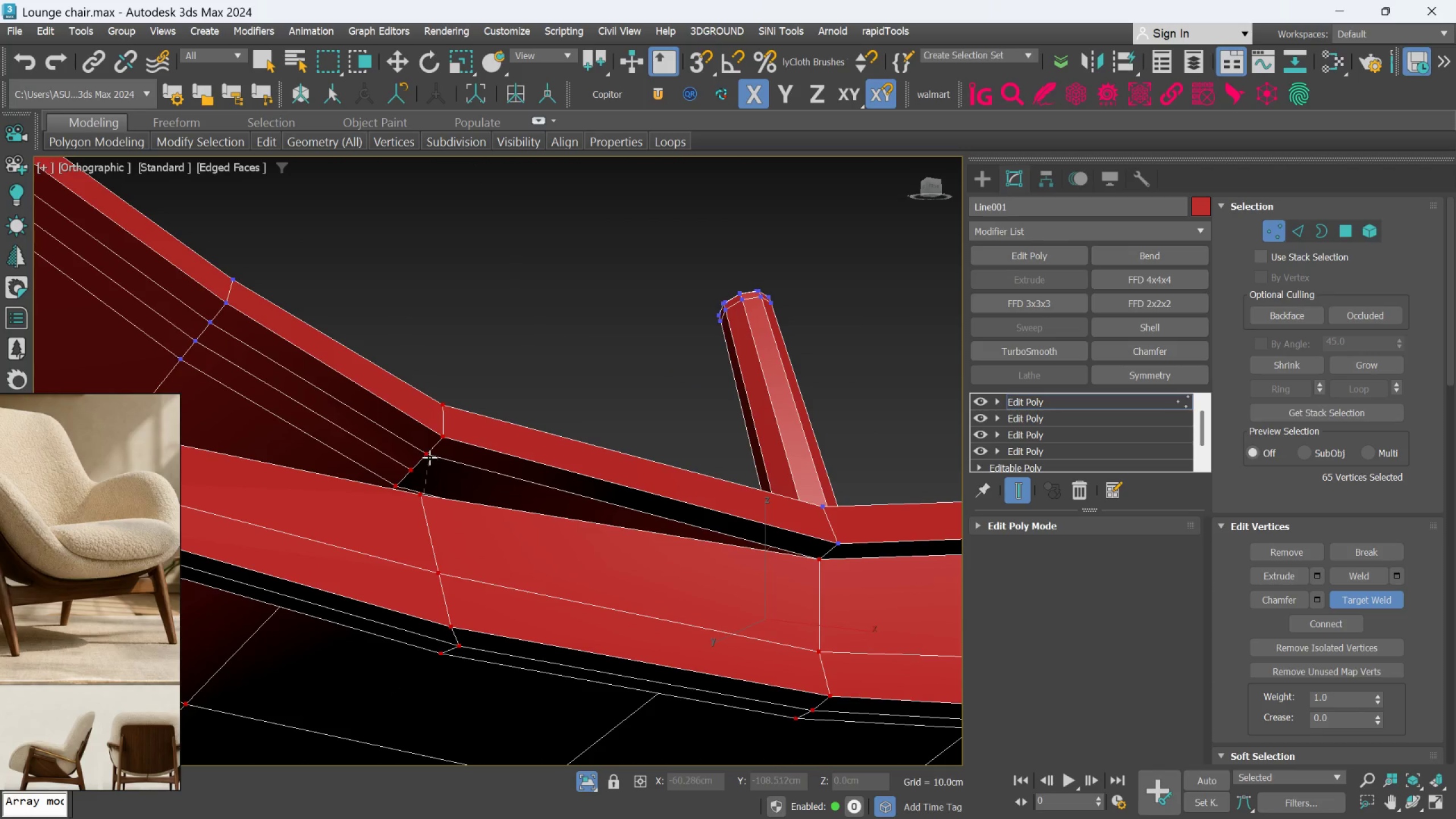 
left_click([428, 456])
 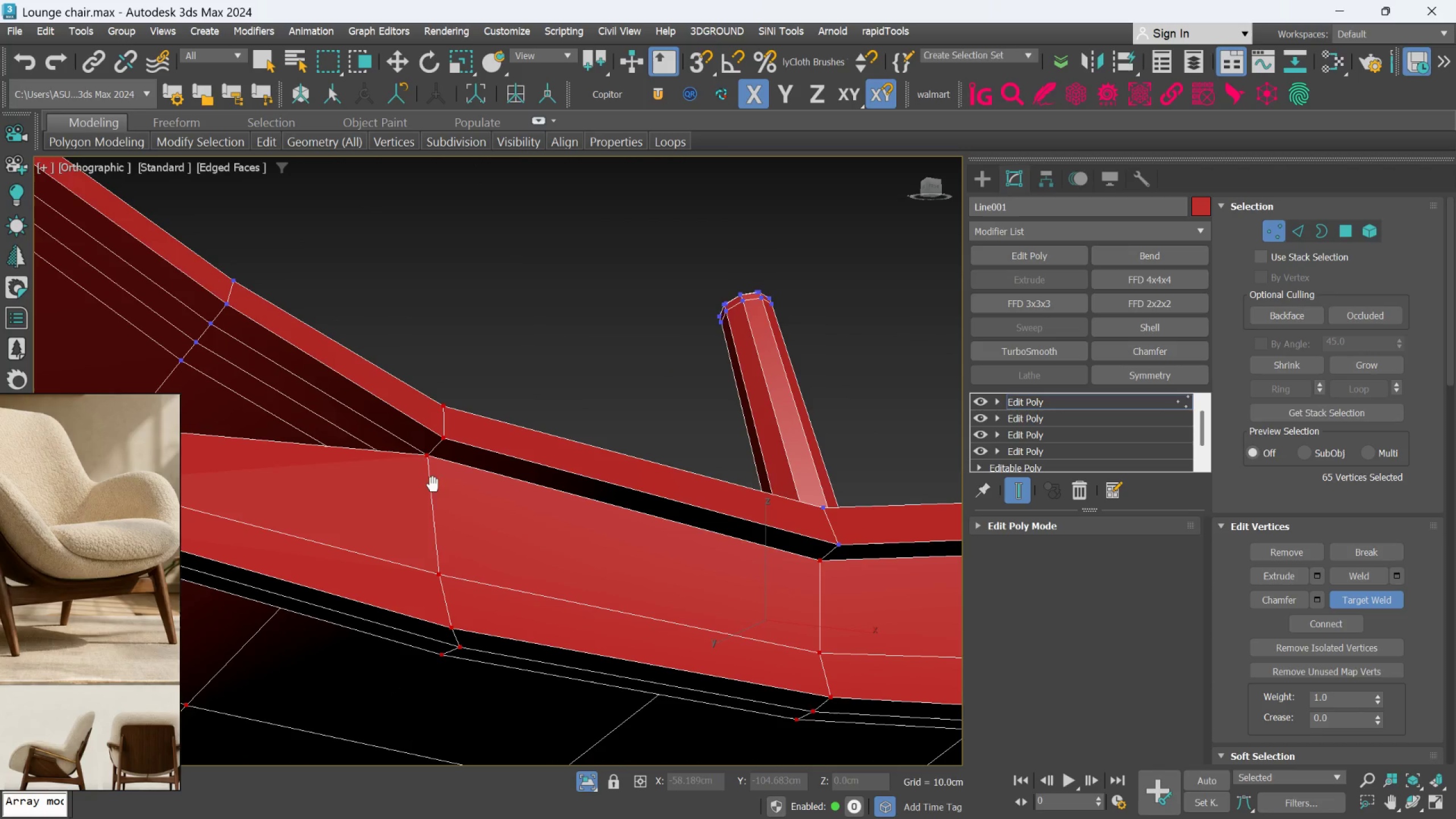 
hold_key(key=AltLeft, duration=1.38)
 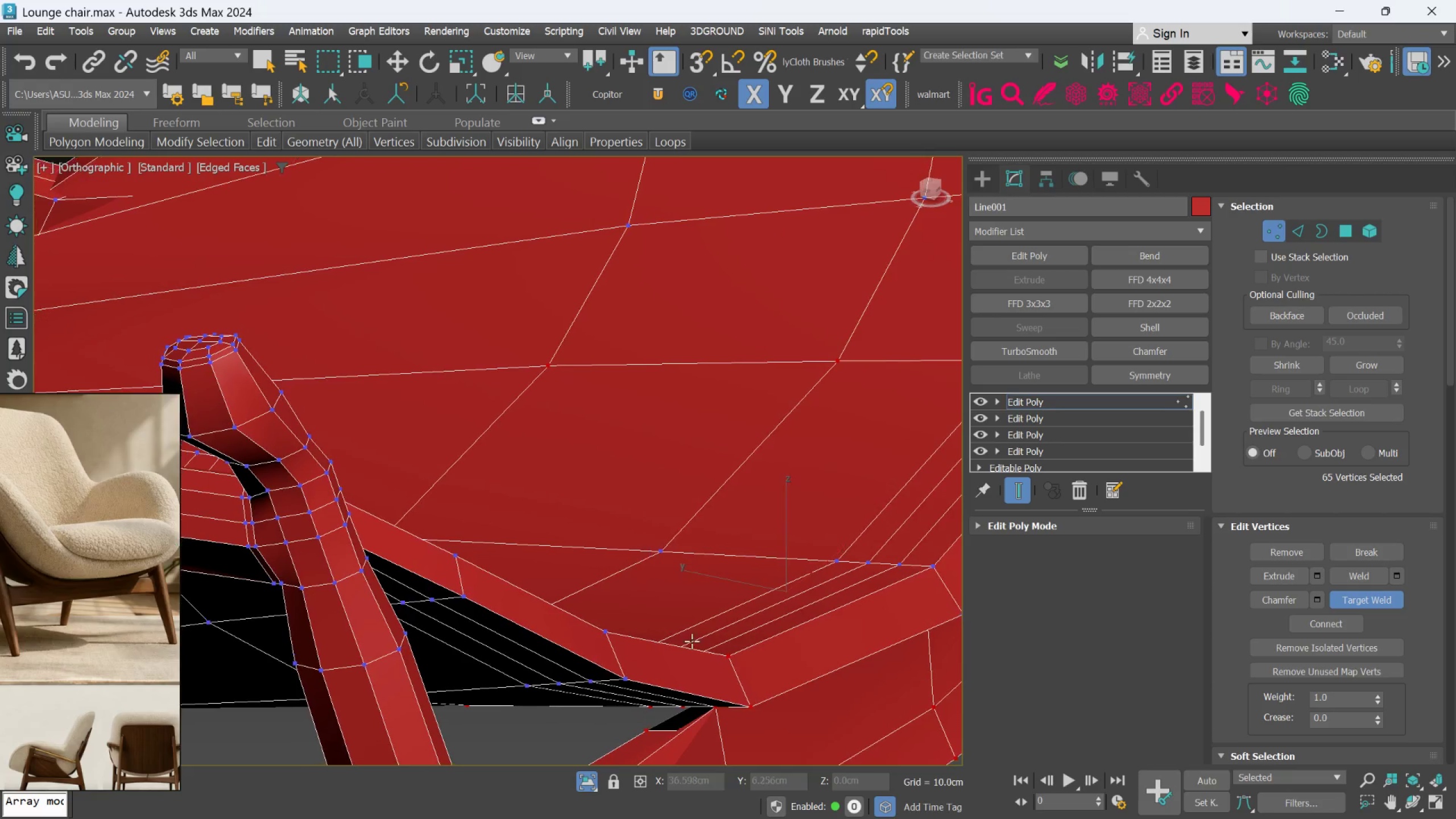 
scroll: coordinate [675, 680], scroll_direction: up, amount: 1.0
 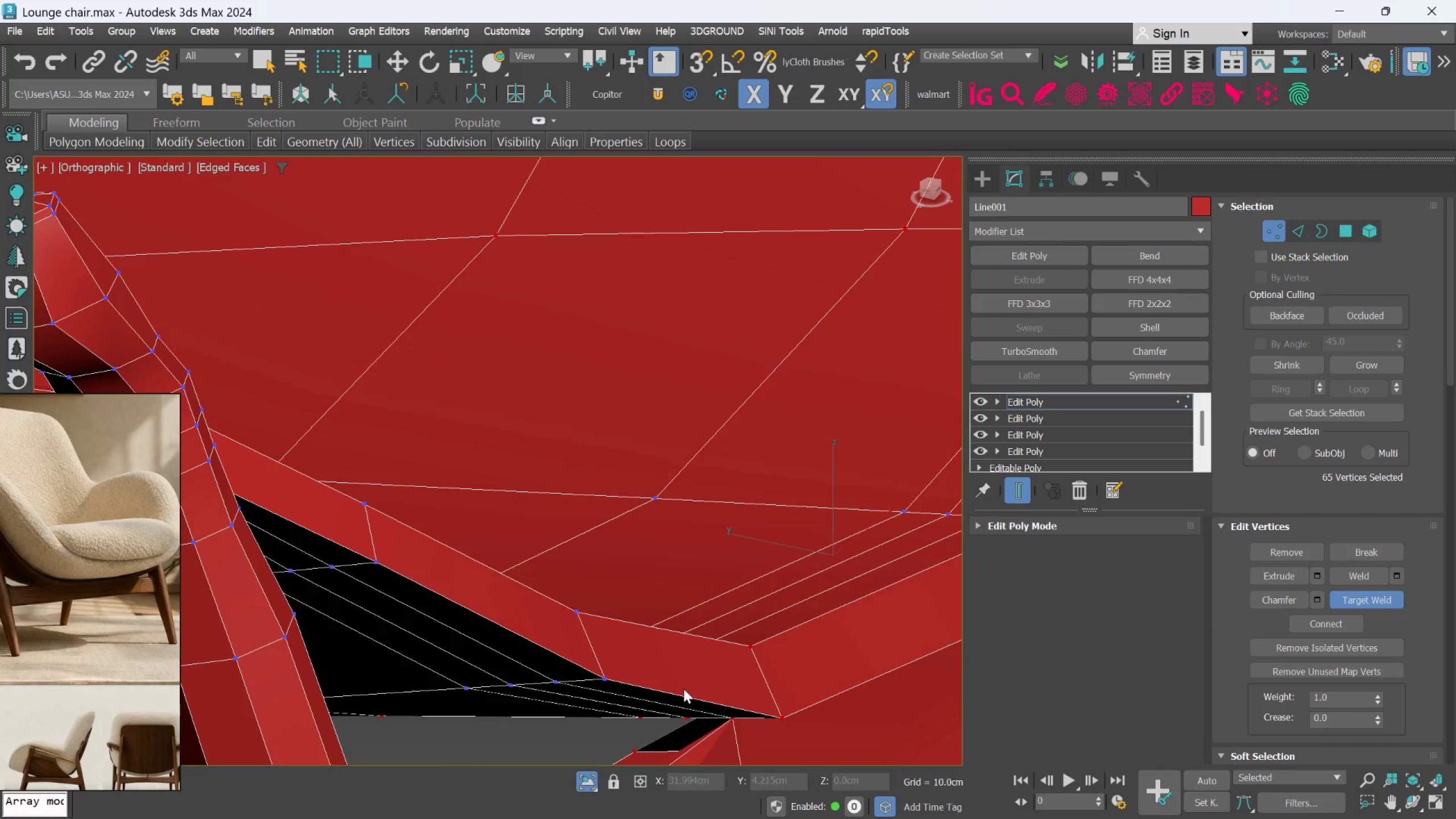 
hold_key(key=AltLeft, duration=0.38)
 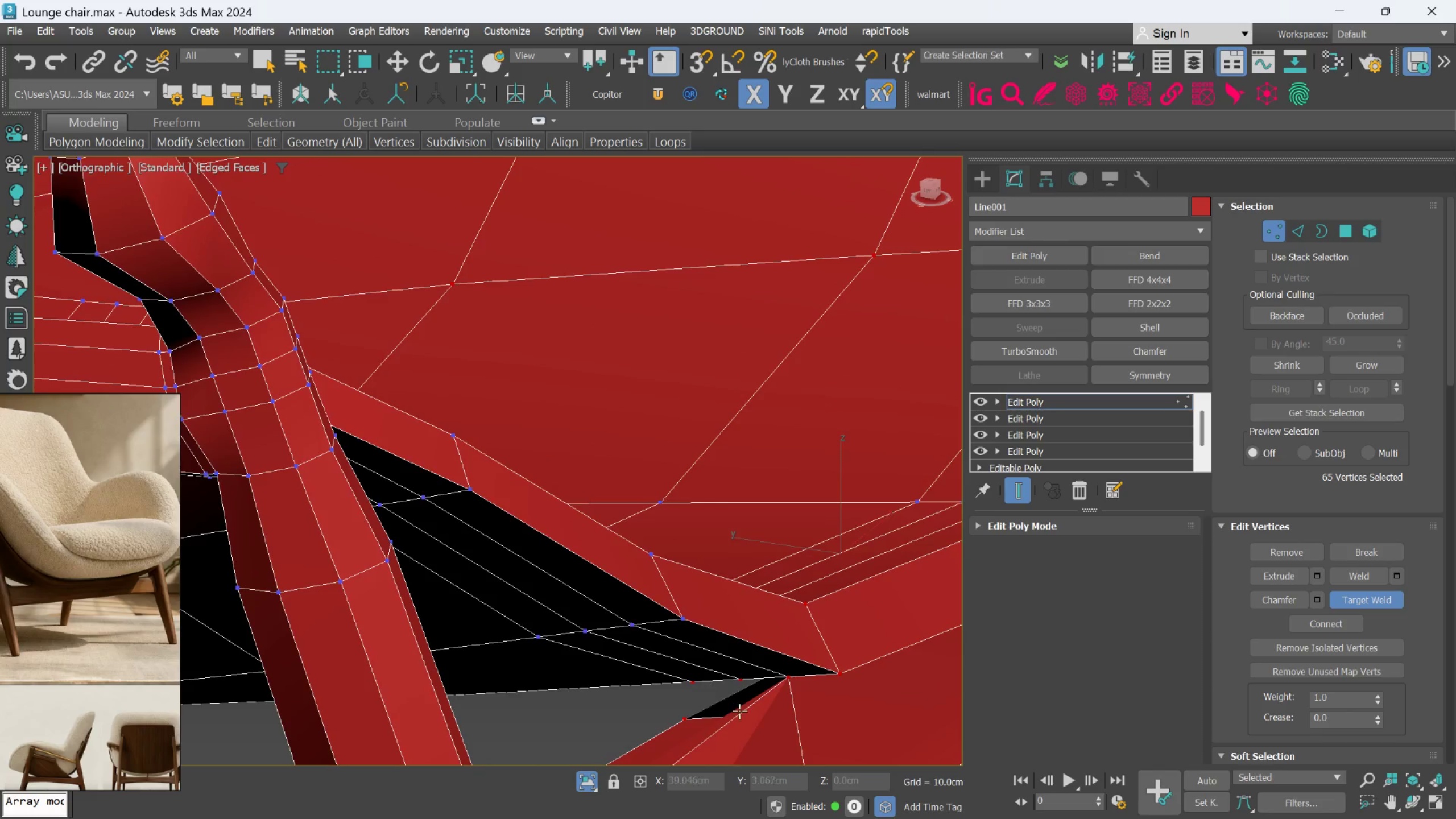 
hold_key(key=AltLeft, duration=0.44)
 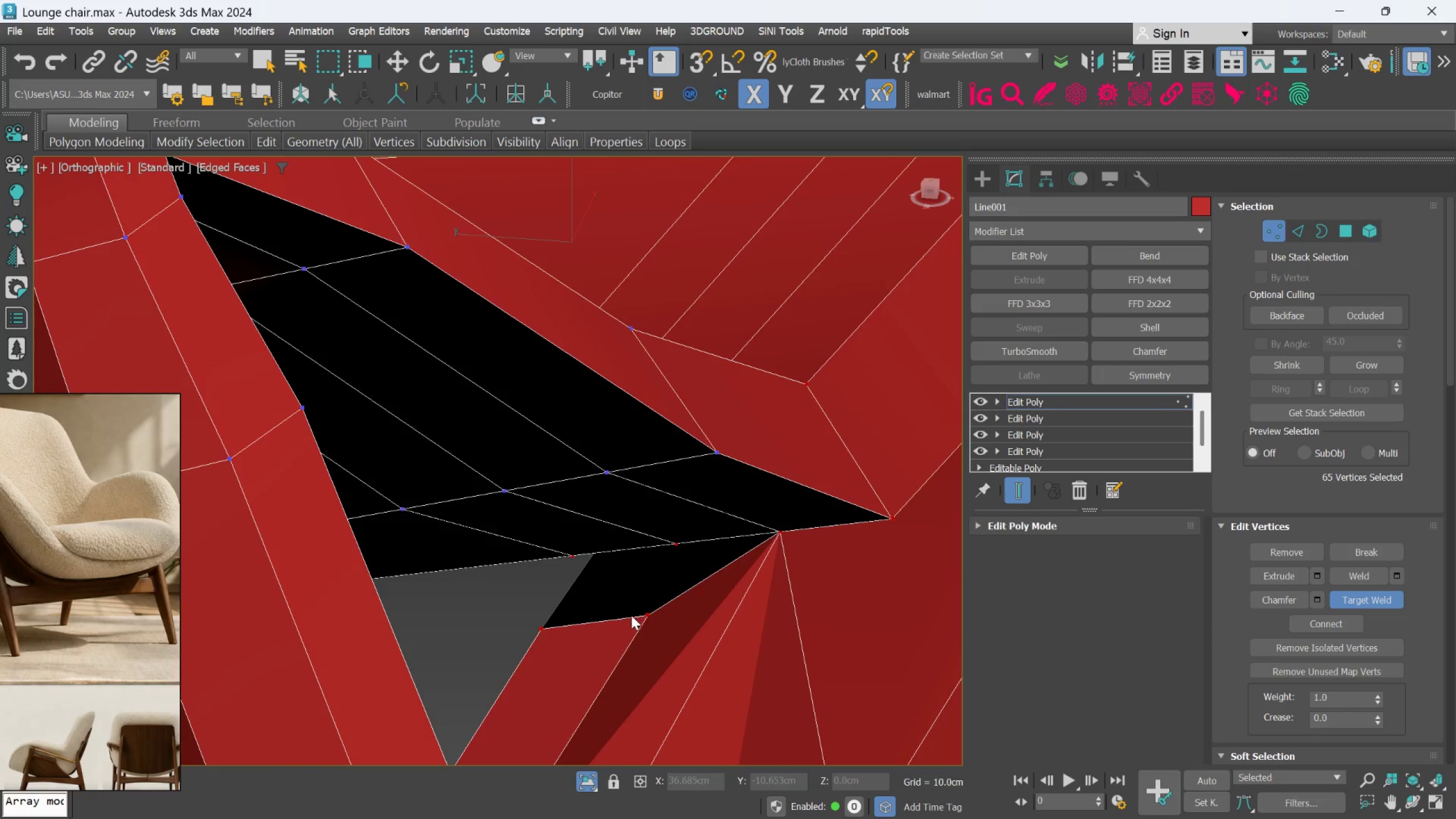 
scroll: coordinate [739, 712], scroll_direction: up, amount: 2.0
 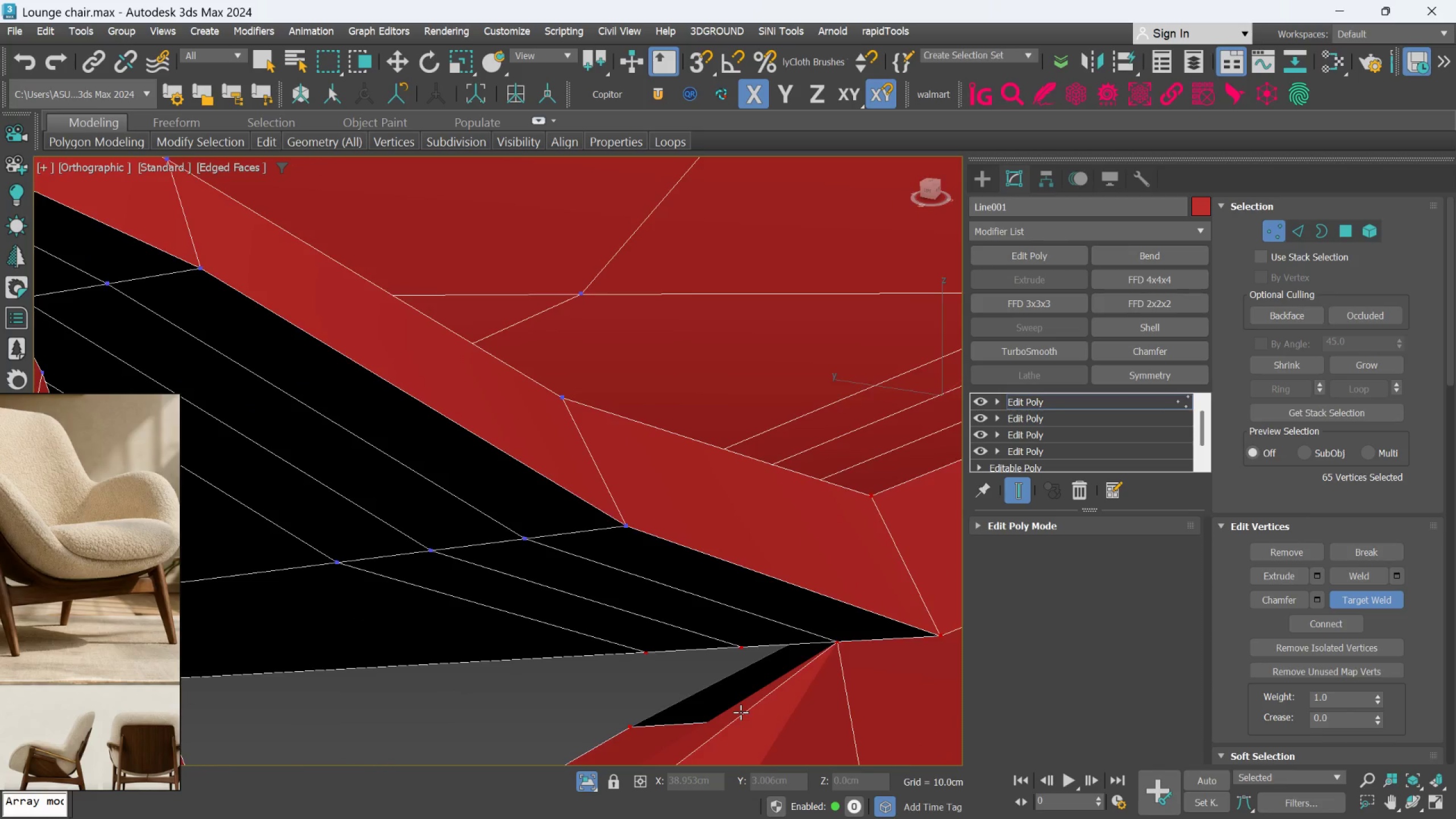 
left_click_drag(start_coordinate=[640, 615], to_coordinate=[643, 615])
 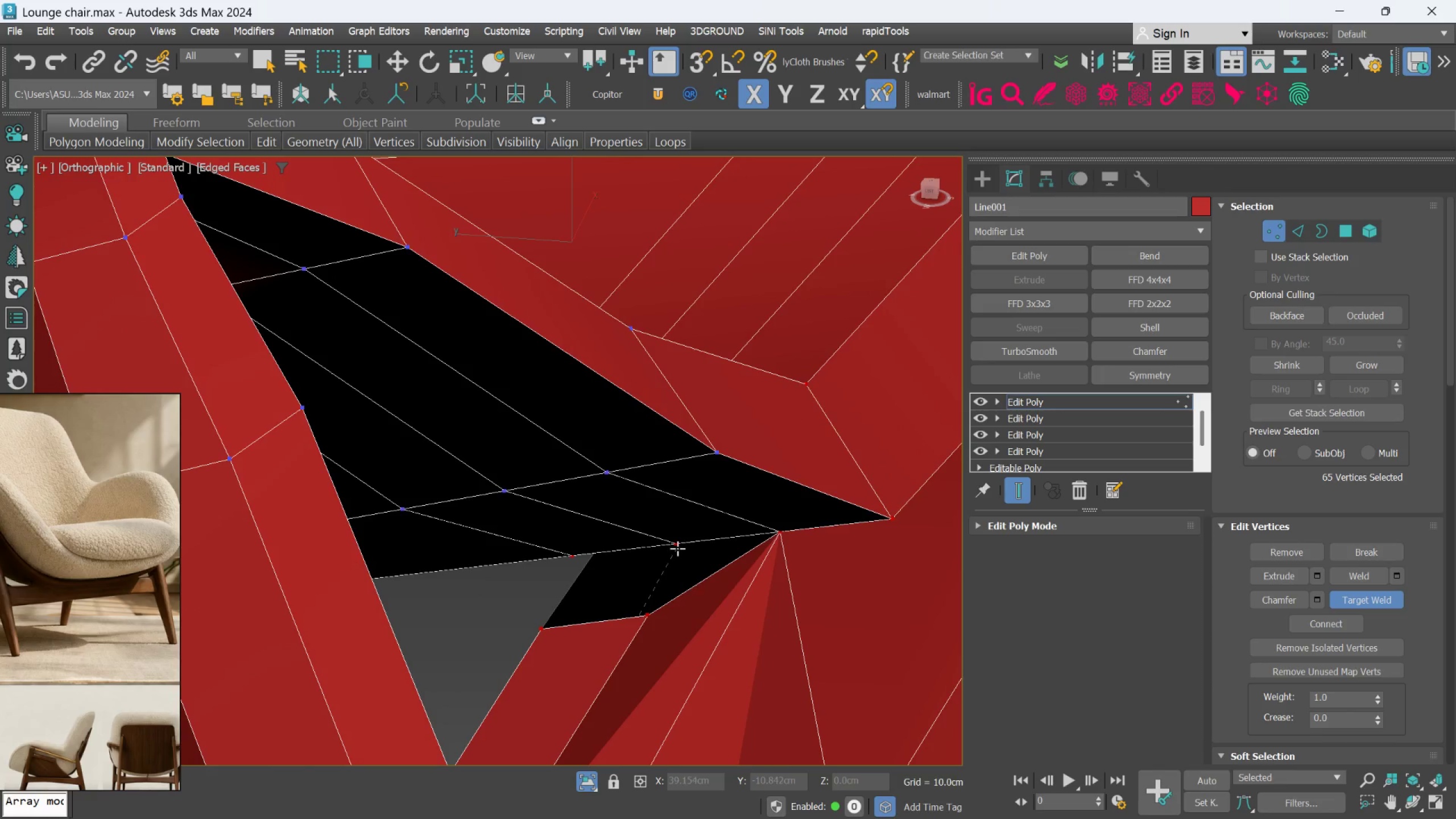 
left_click([677, 547])
 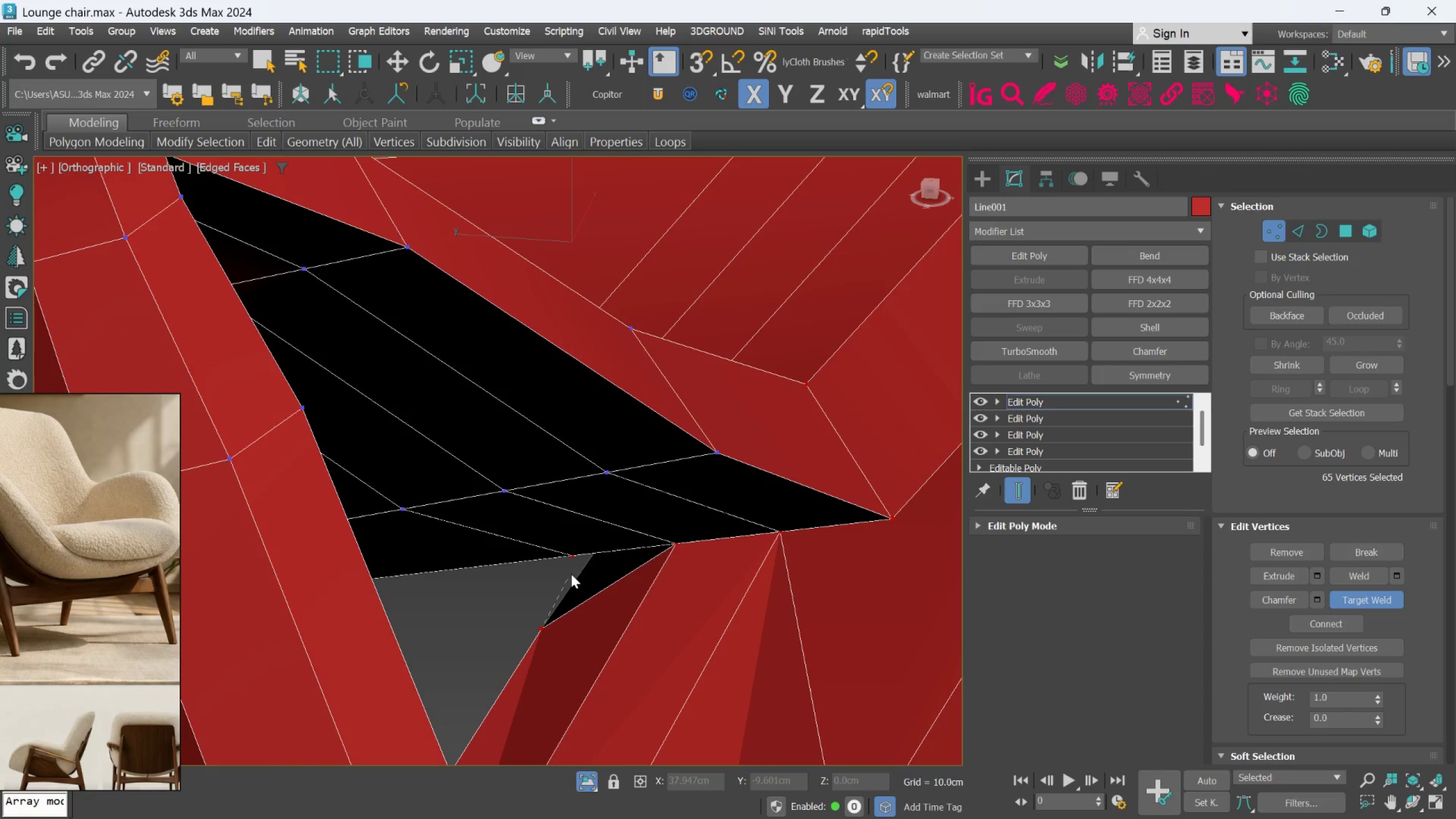 
left_click([570, 556])
 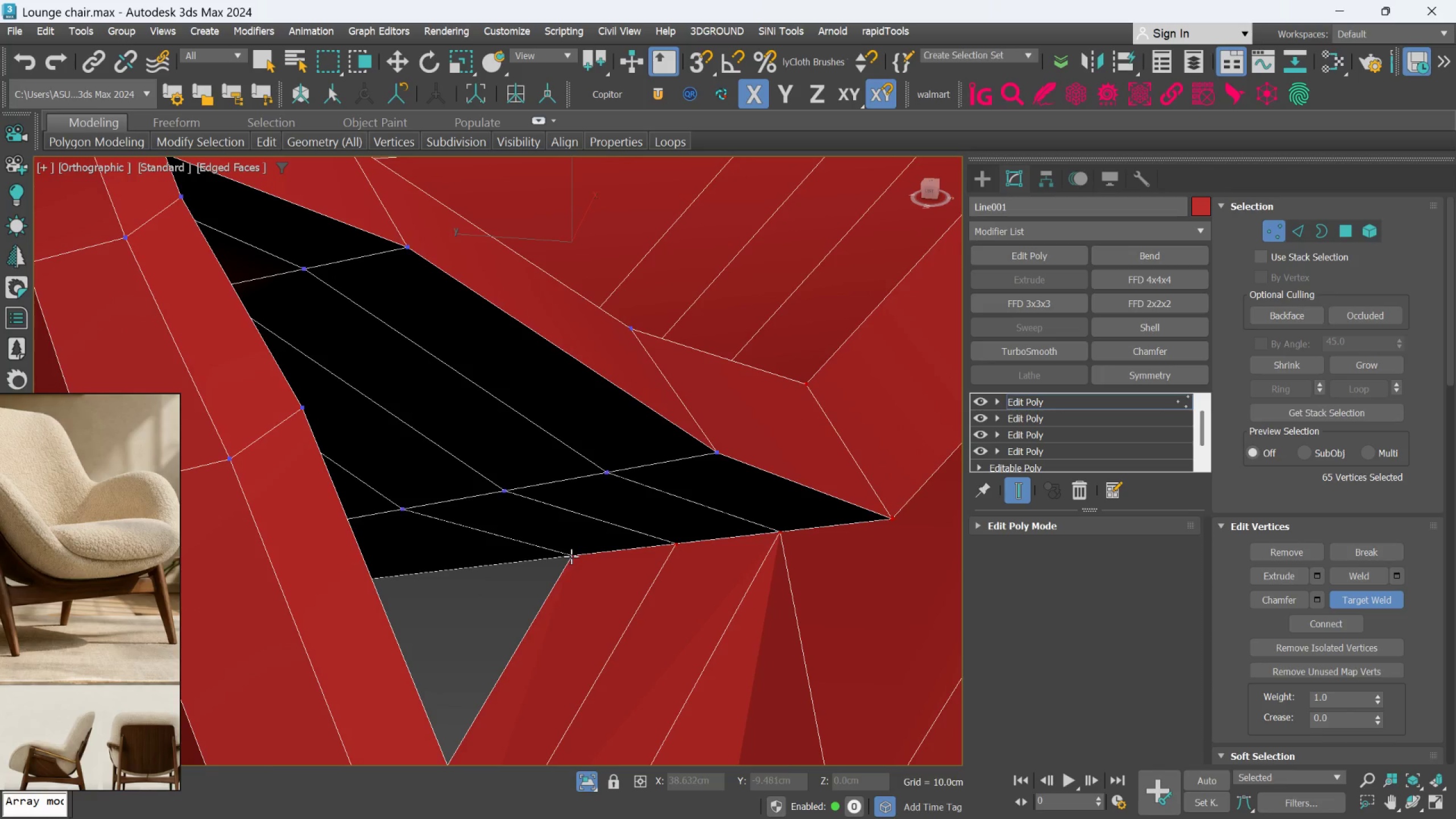 
hold_key(key=AltLeft, duration=1.36)
 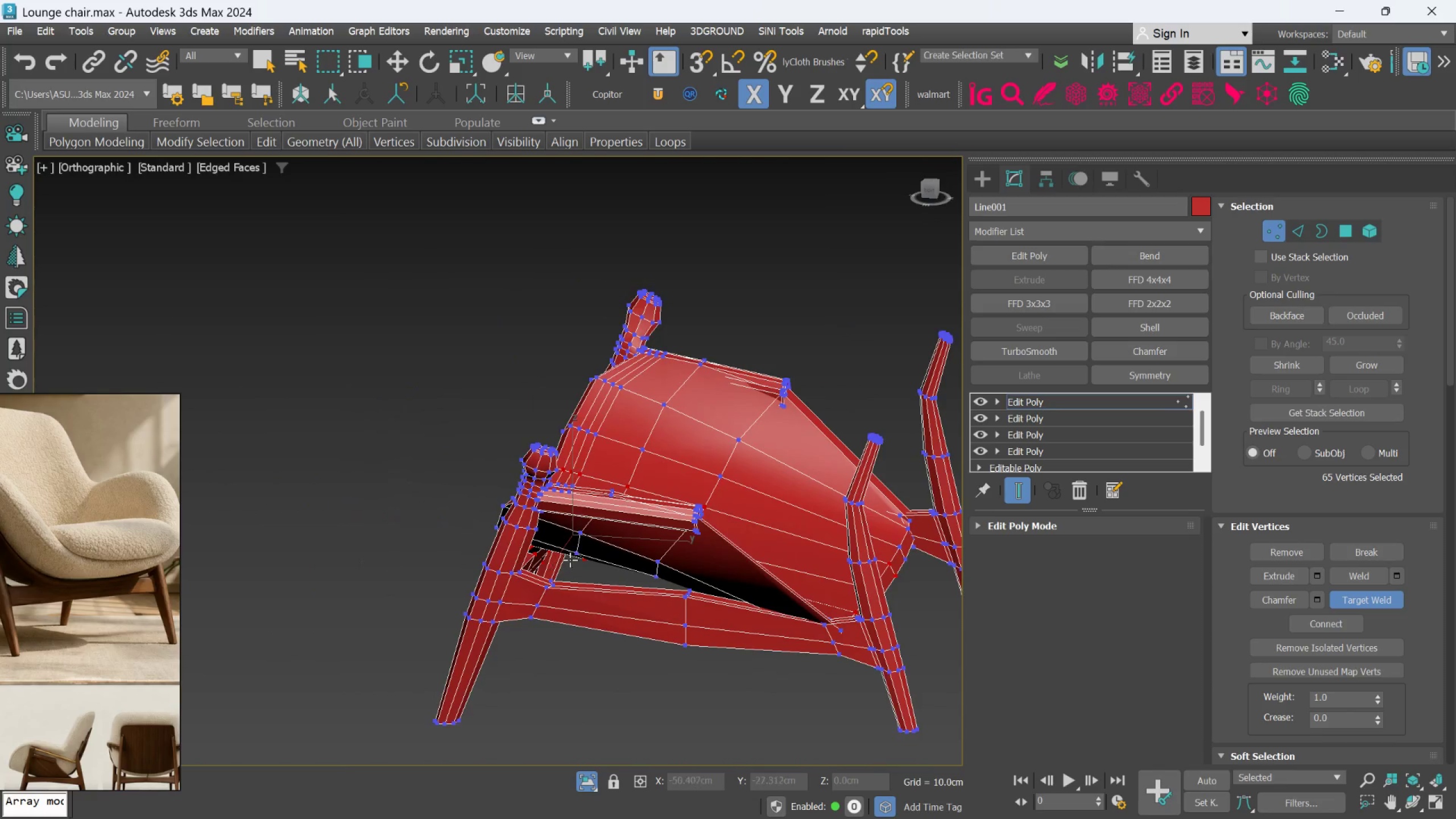 
scroll: coordinate [573, 564], scroll_direction: down, amount: 6.0
 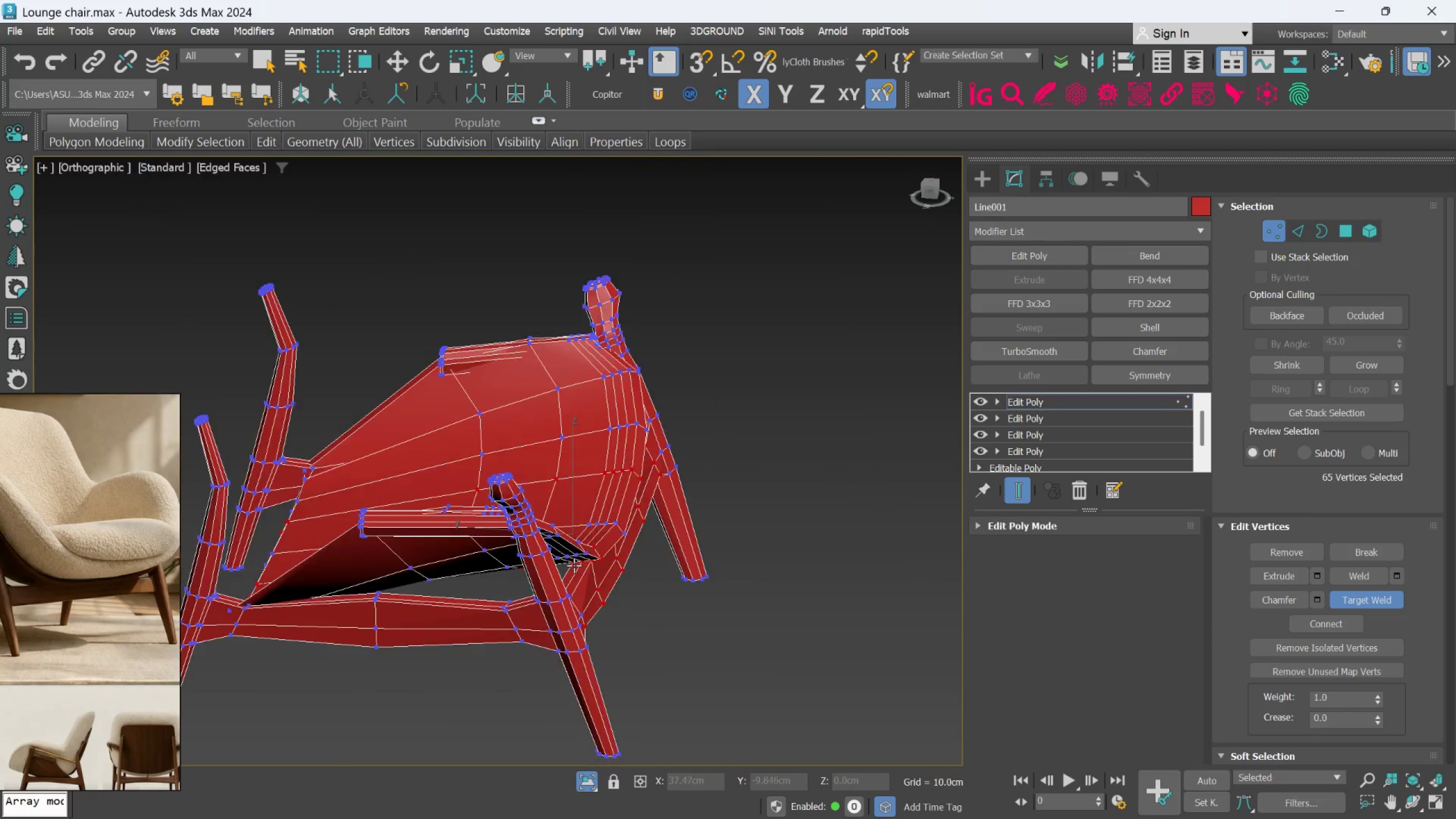 
hold_key(key=AltLeft, duration=0.72)
 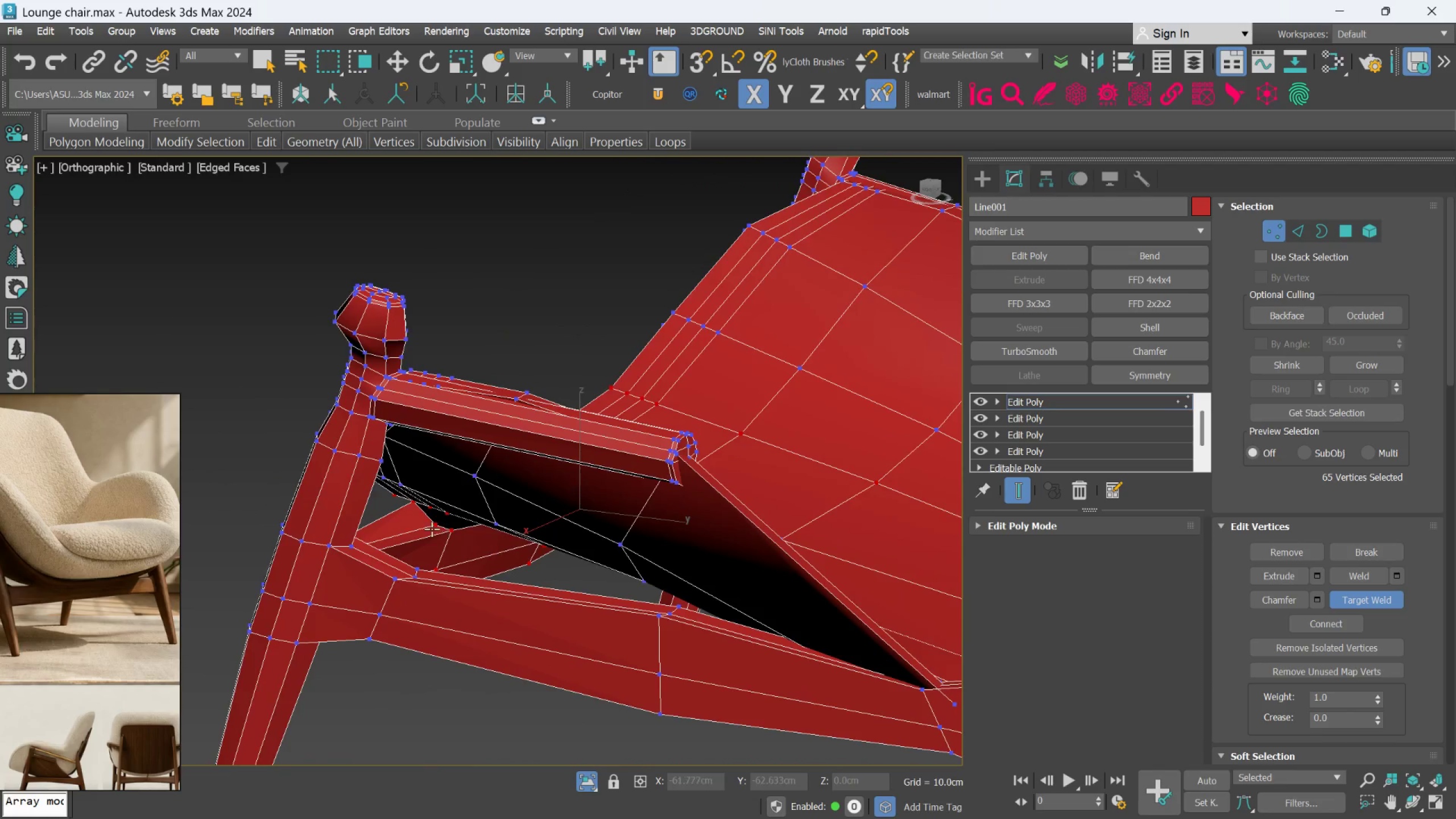 
scroll: coordinate [565, 560], scroll_direction: up, amount: 2.0
 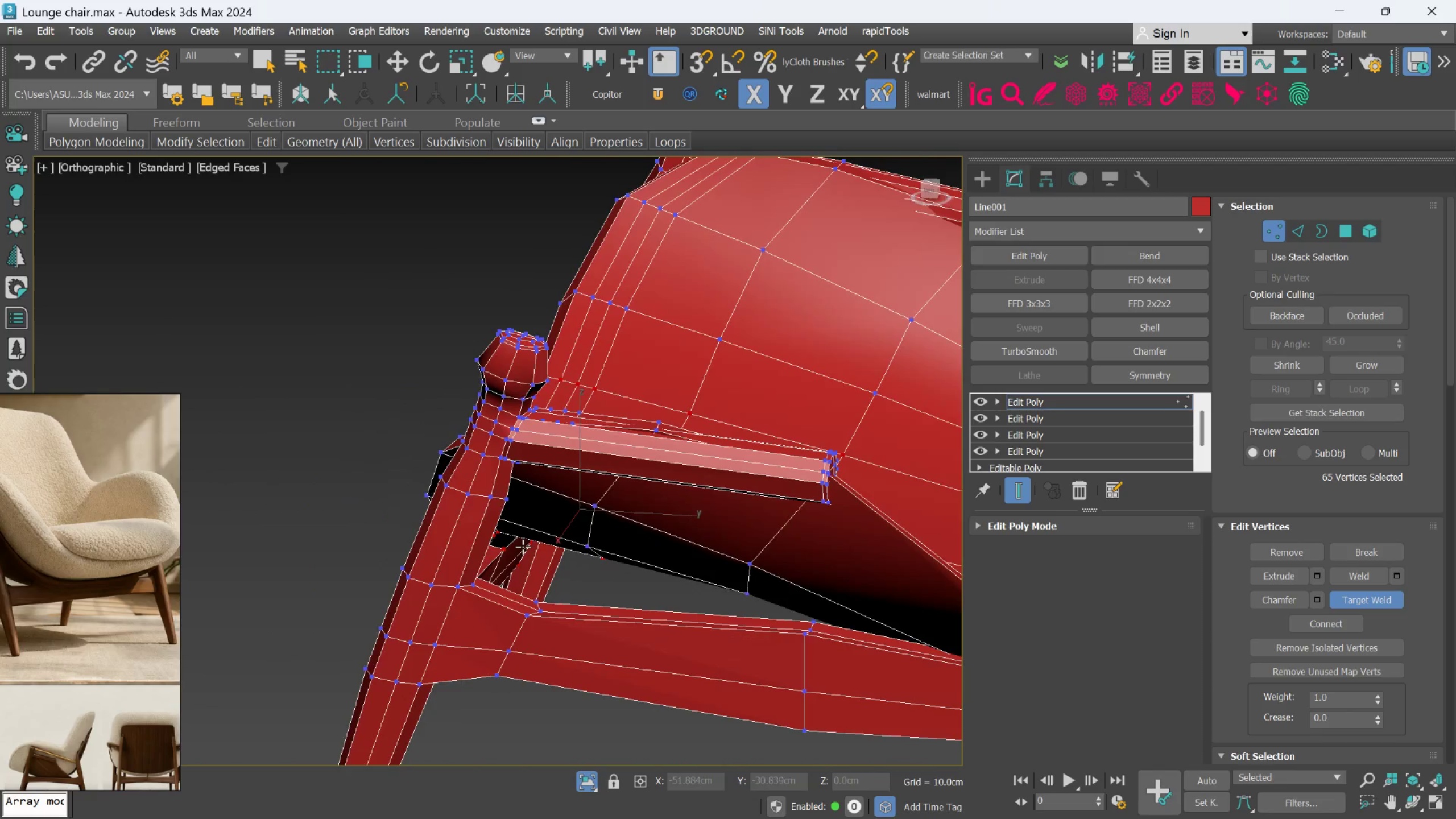 
hold_key(key=AltLeft, duration=0.75)
 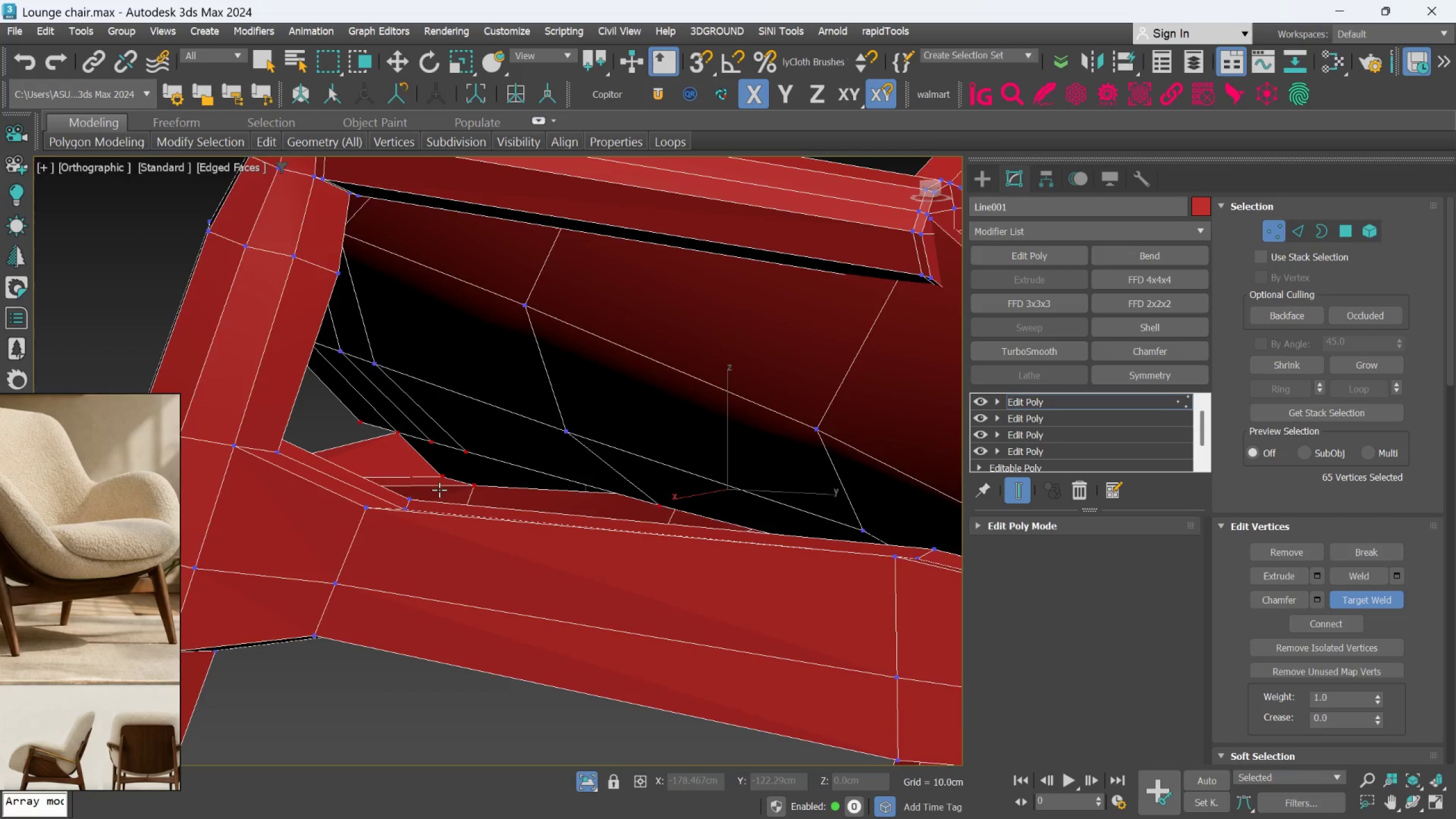 
scroll: coordinate [439, 490], scroll_direction: up, amount: 3.0
 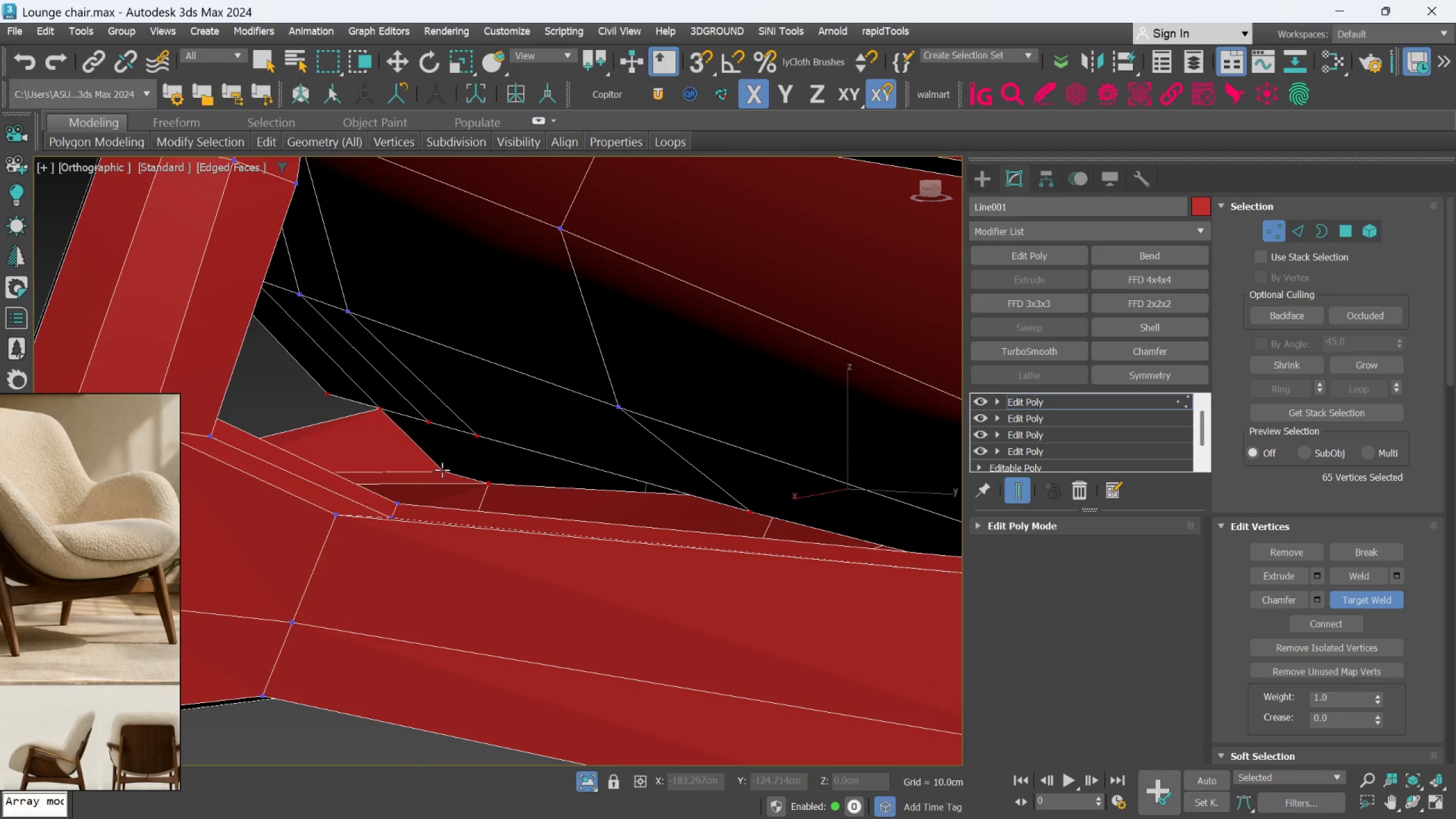 
left_click([442, 470])
 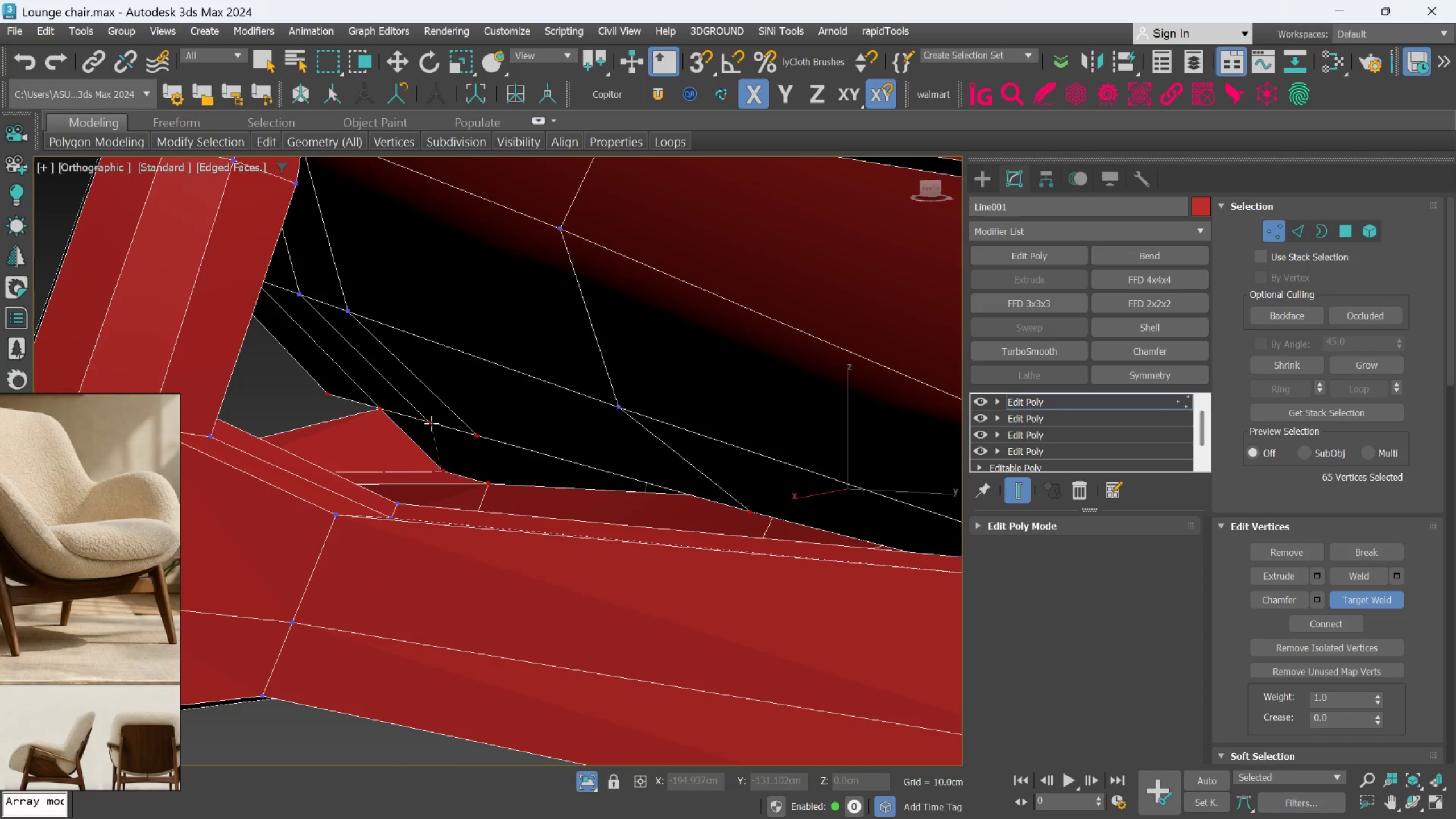 
left_click([431, 423])
 